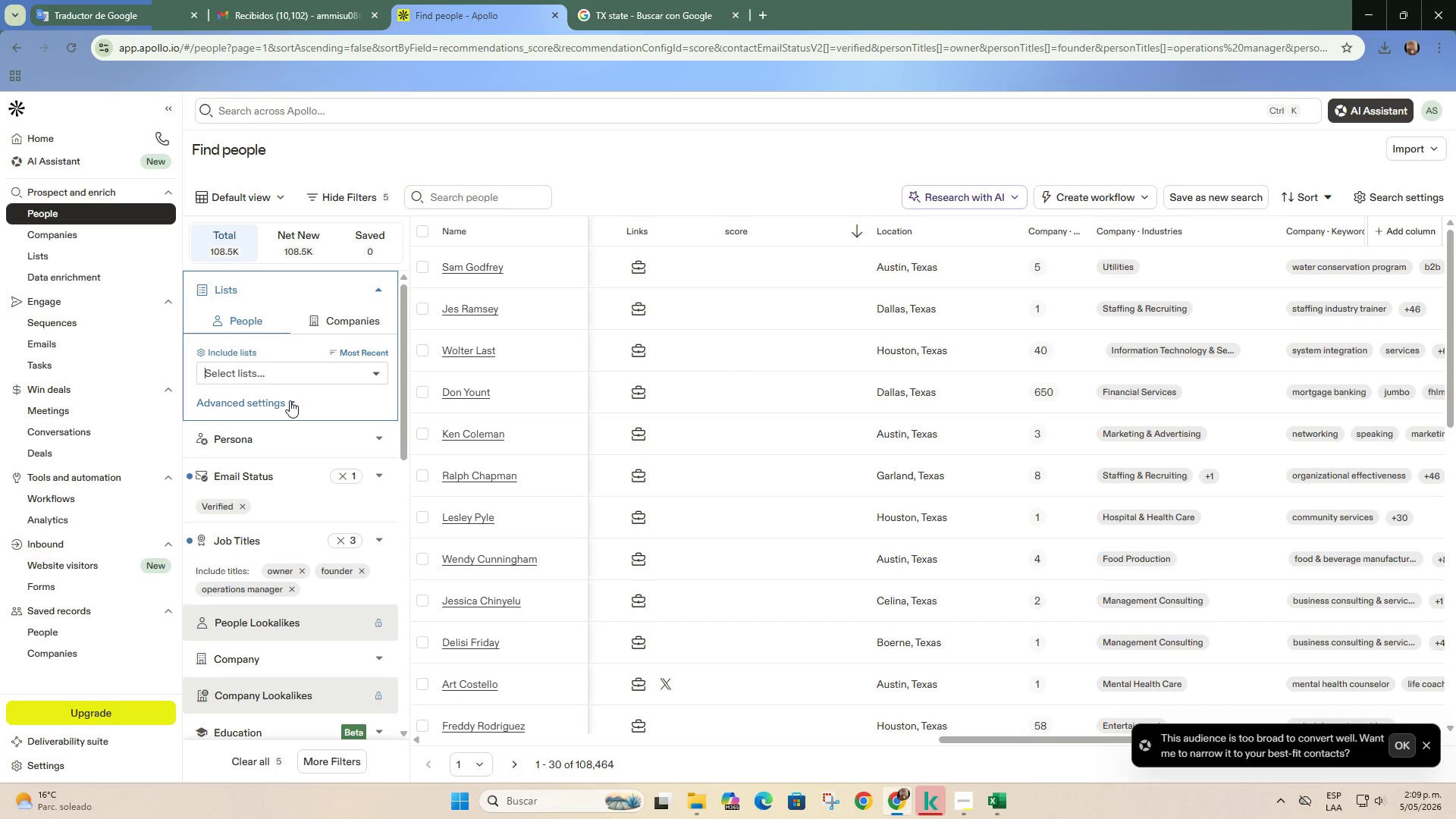 
left_click([288, 395])
 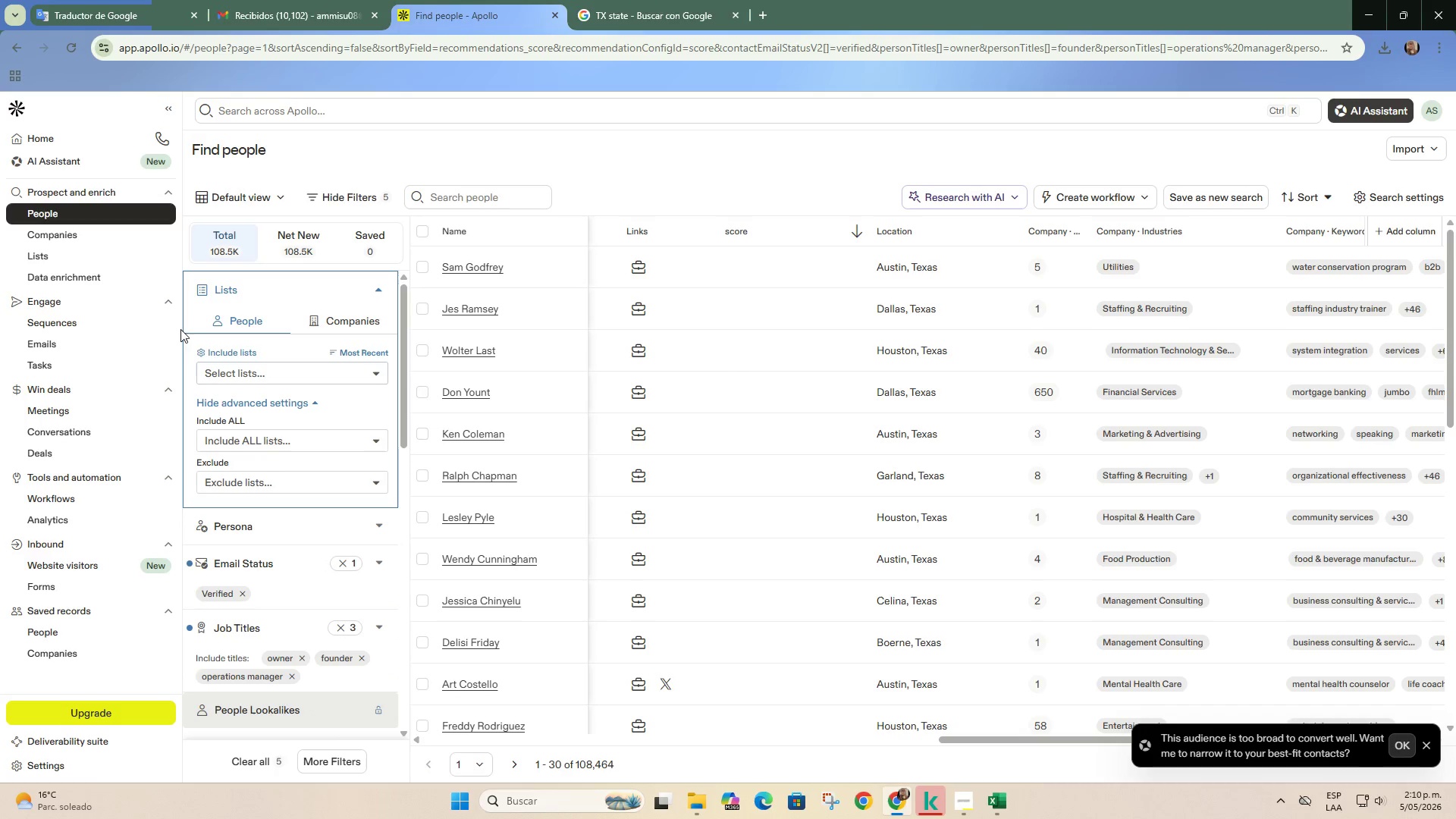 
wait(5.41)
 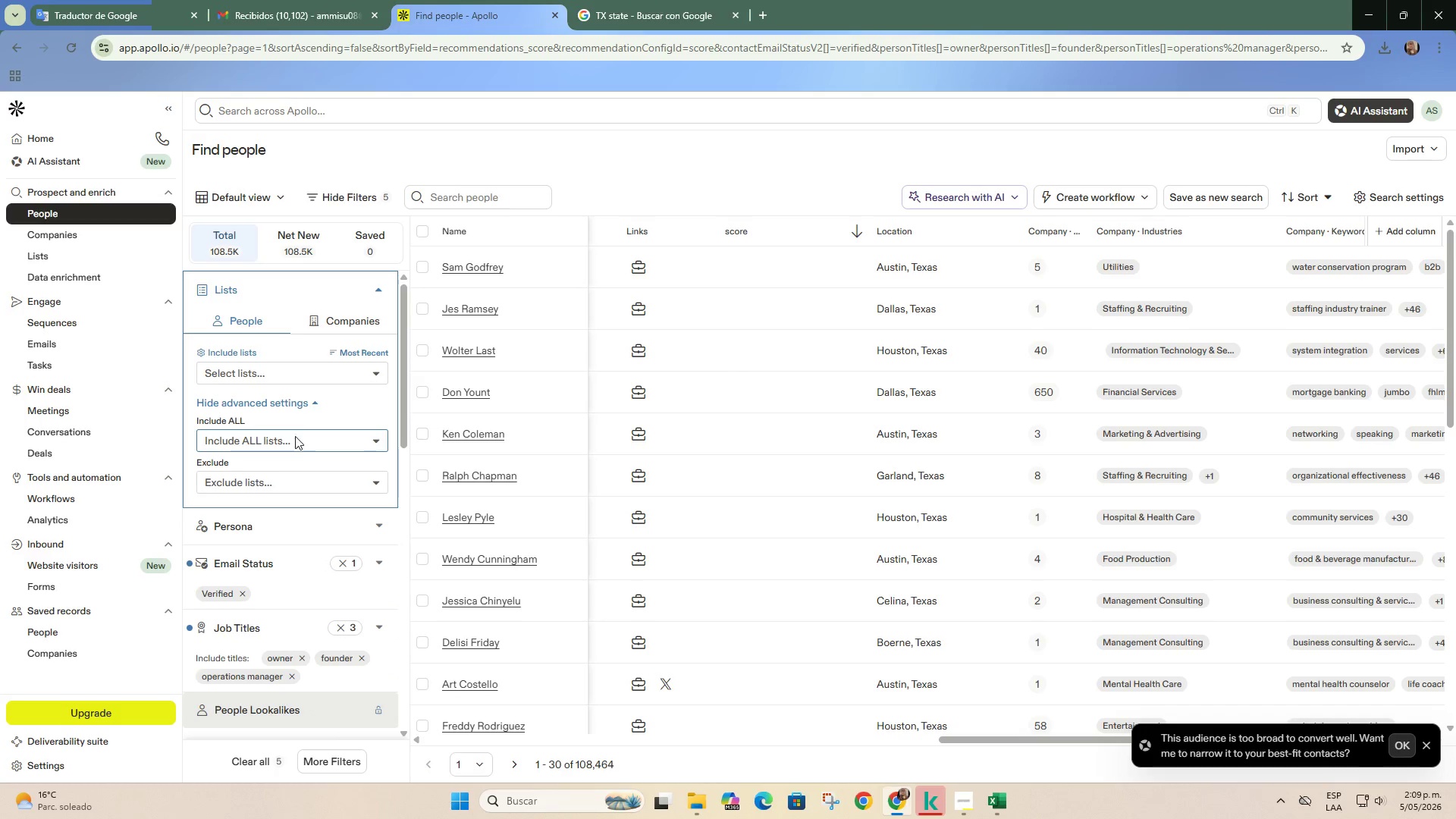 
left_click([101, 252])
 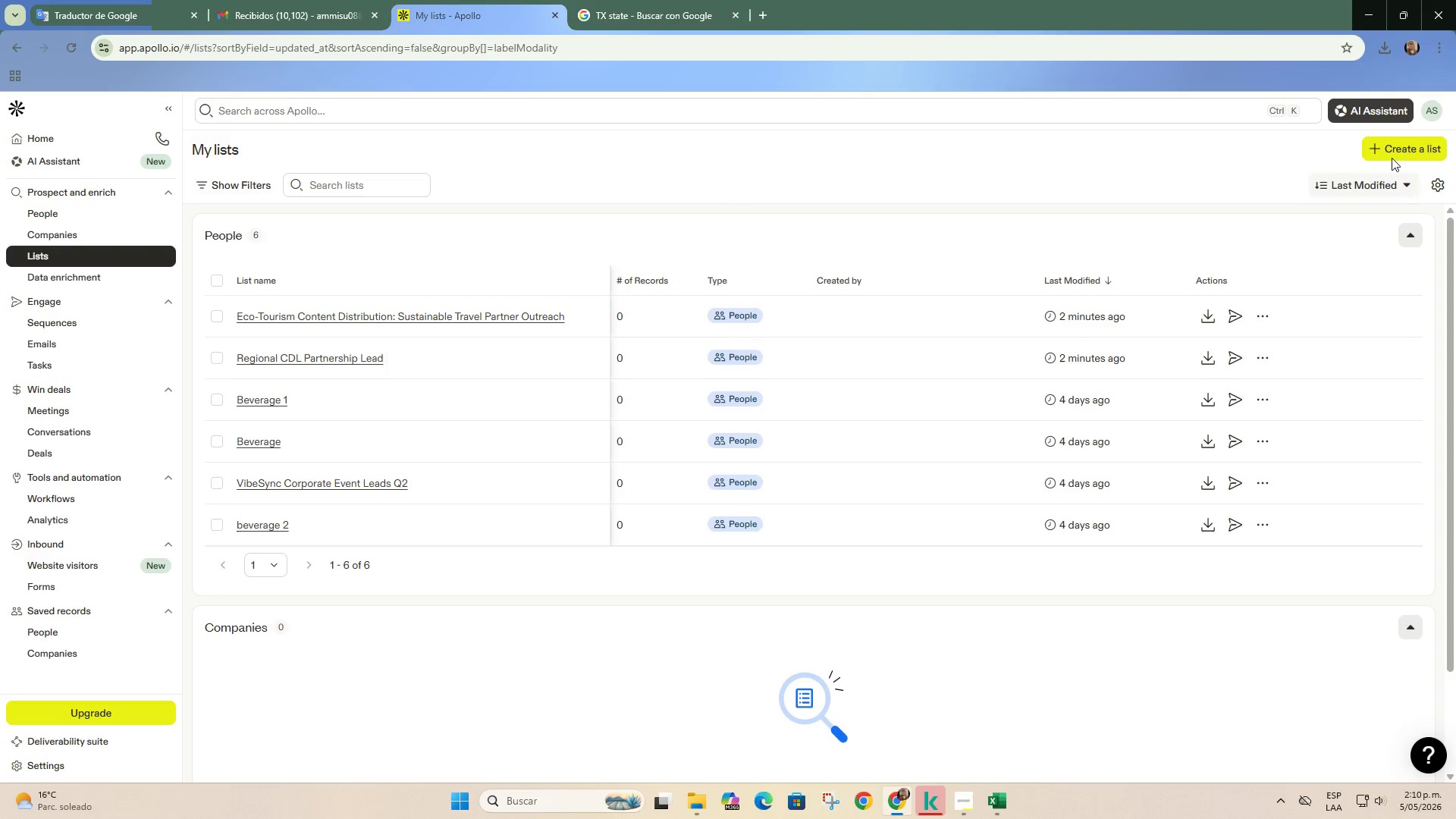 
left_click([1404, 151])
 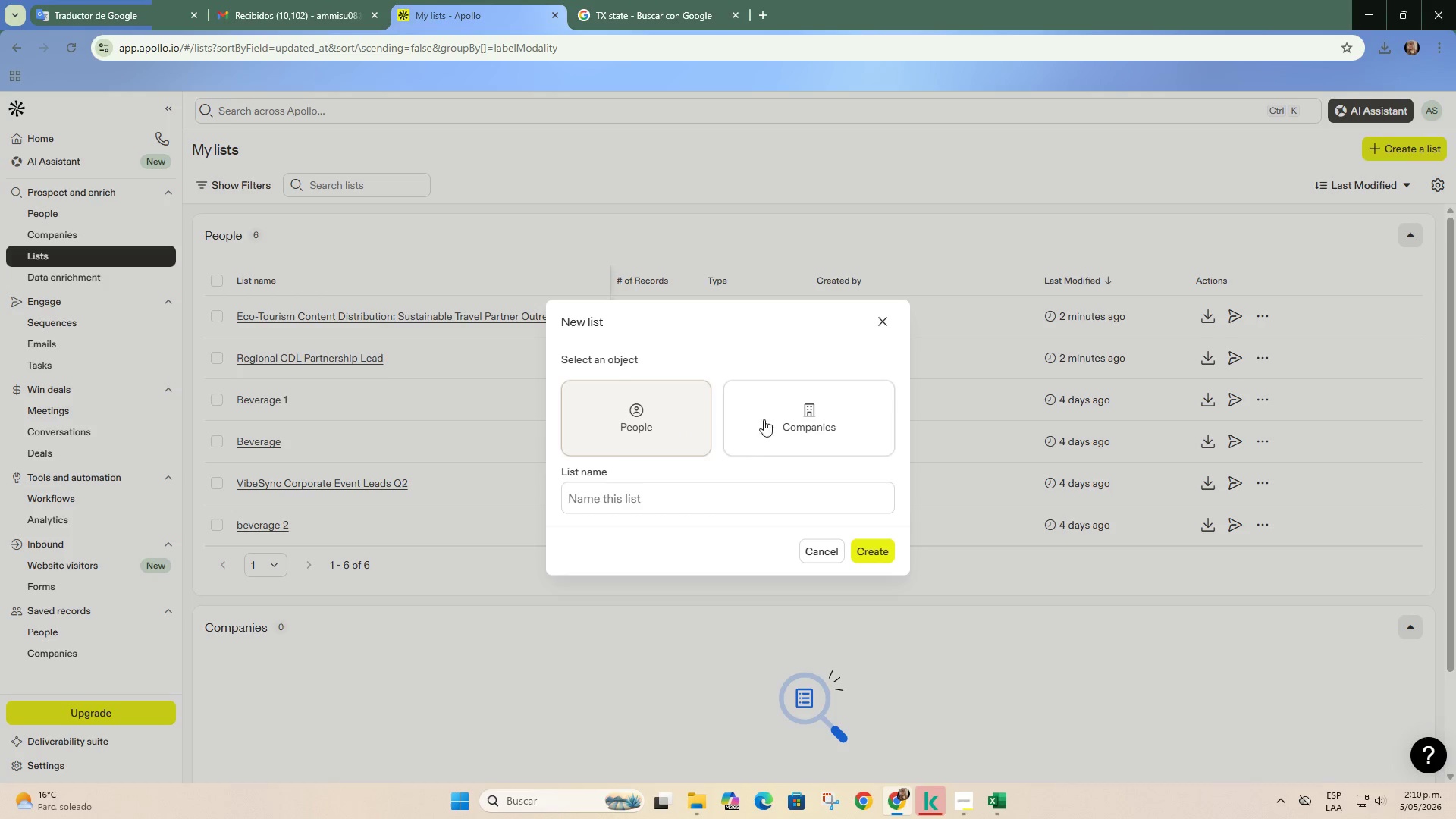 
left_click_drag(start_coordinate=[775, 417], to_coordinate=[770, 419])
 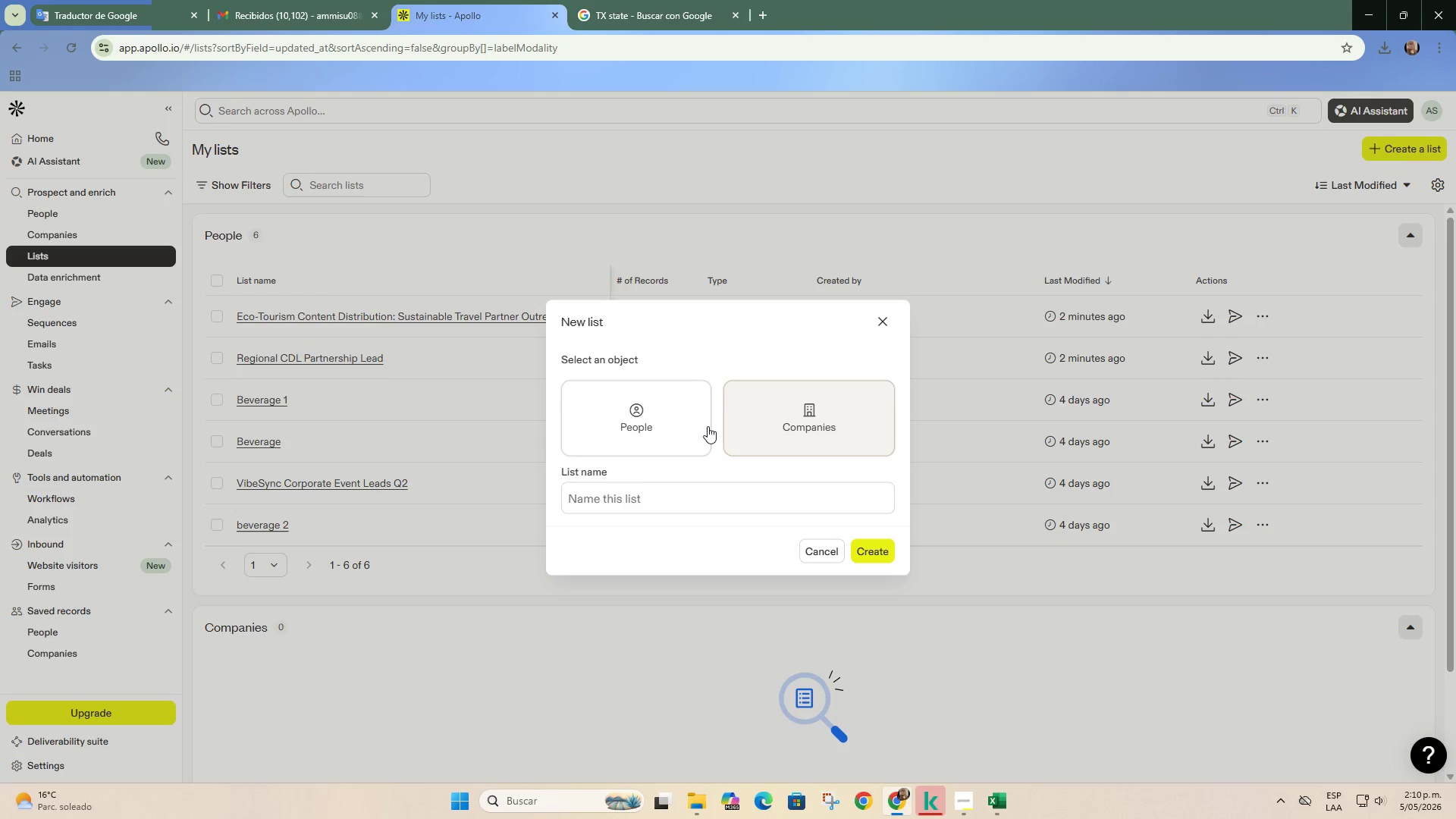 
double_click([708, 426])
 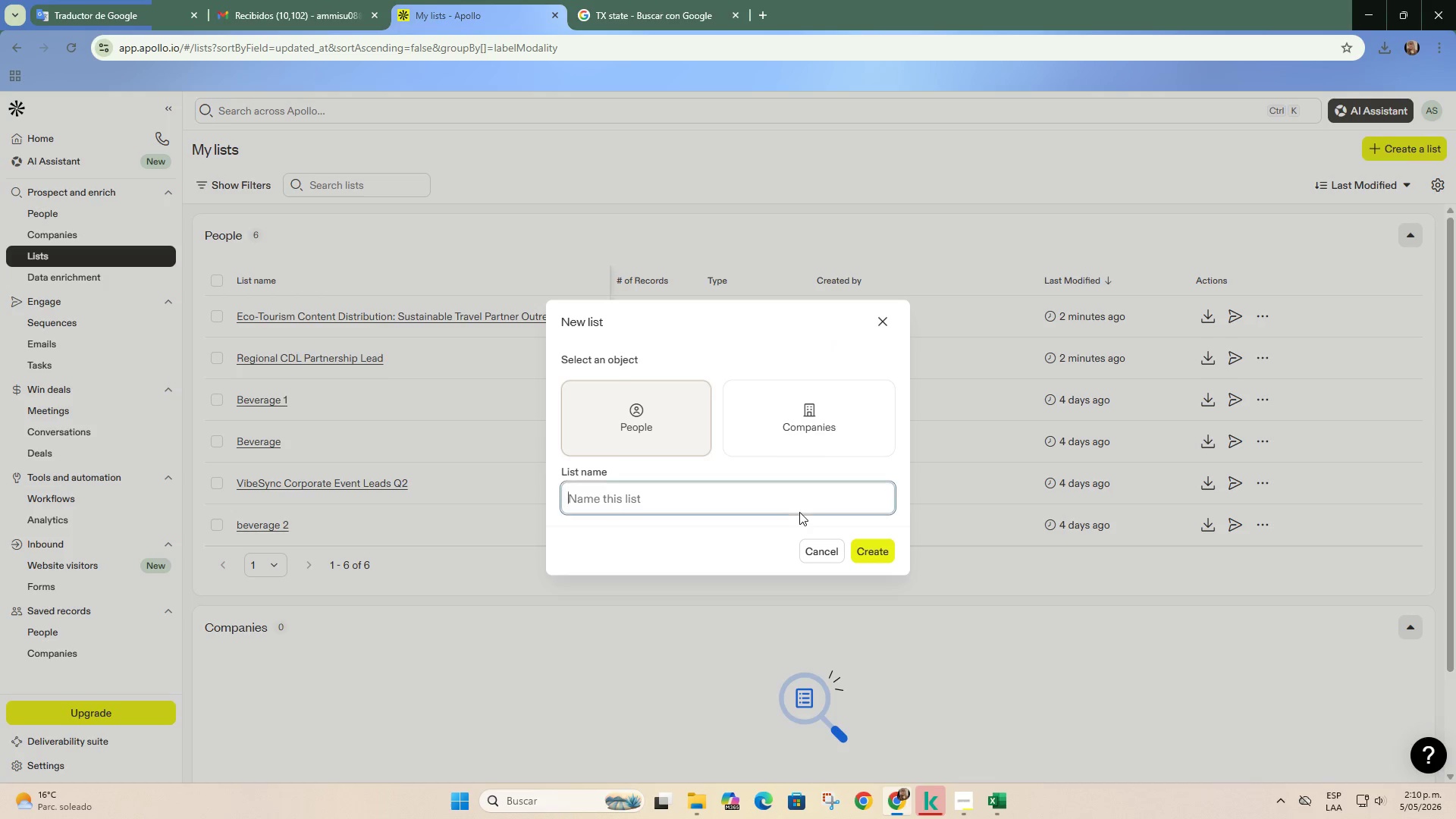 
double_click([800, 491])
 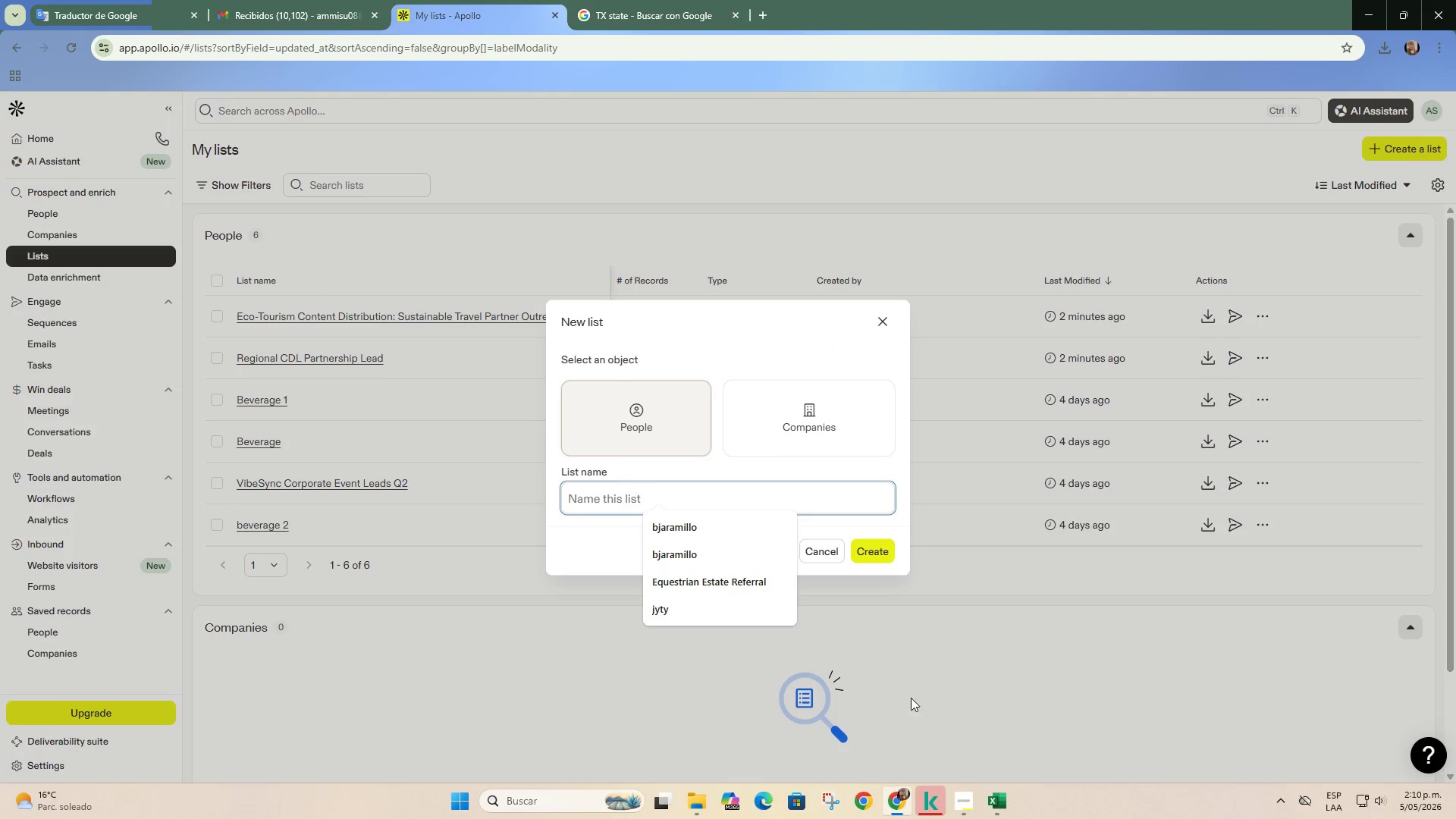 
left_click([342, 0])
 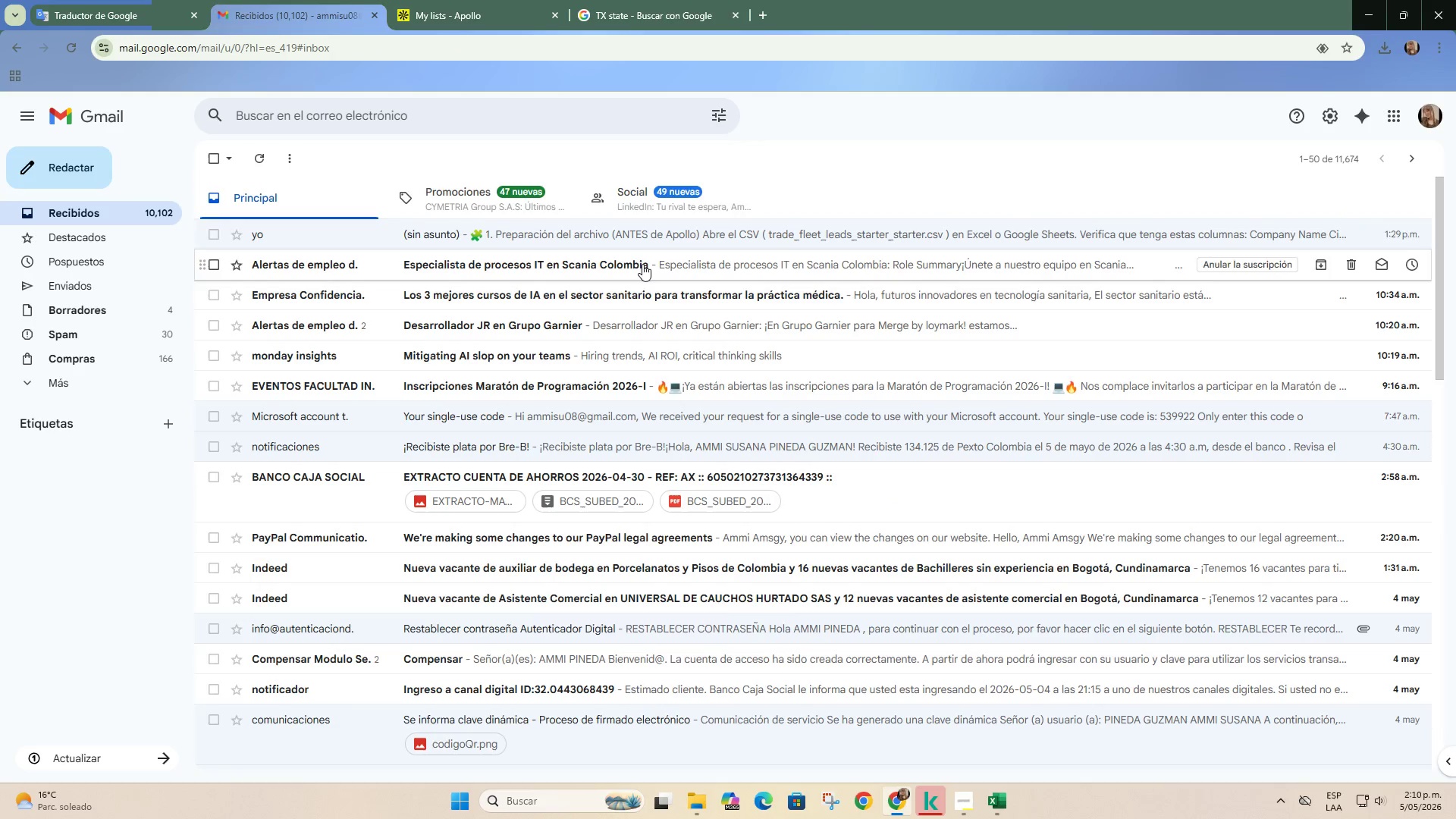 
left_click([651, 0])
 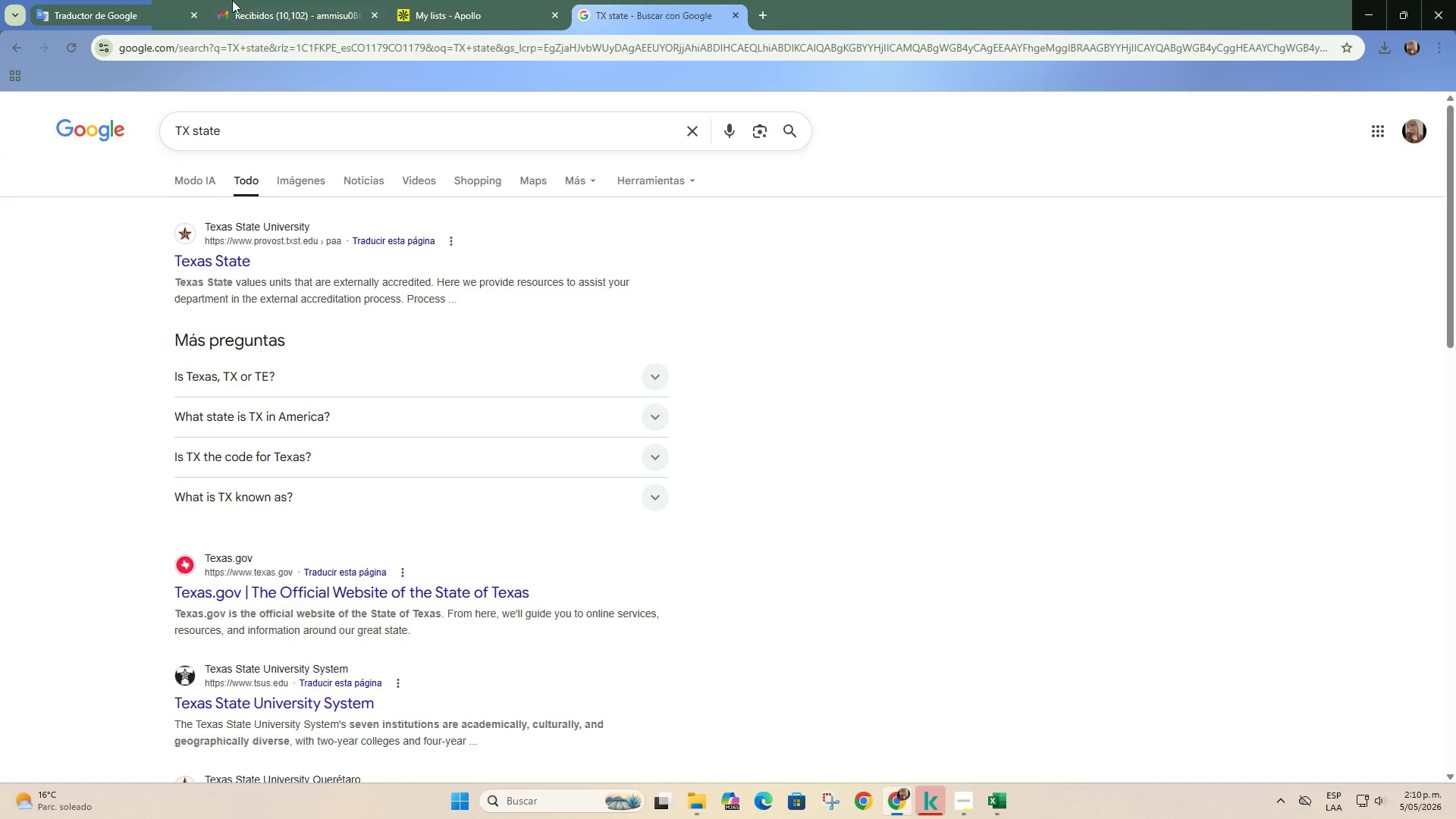 
left_click([137, 0])
 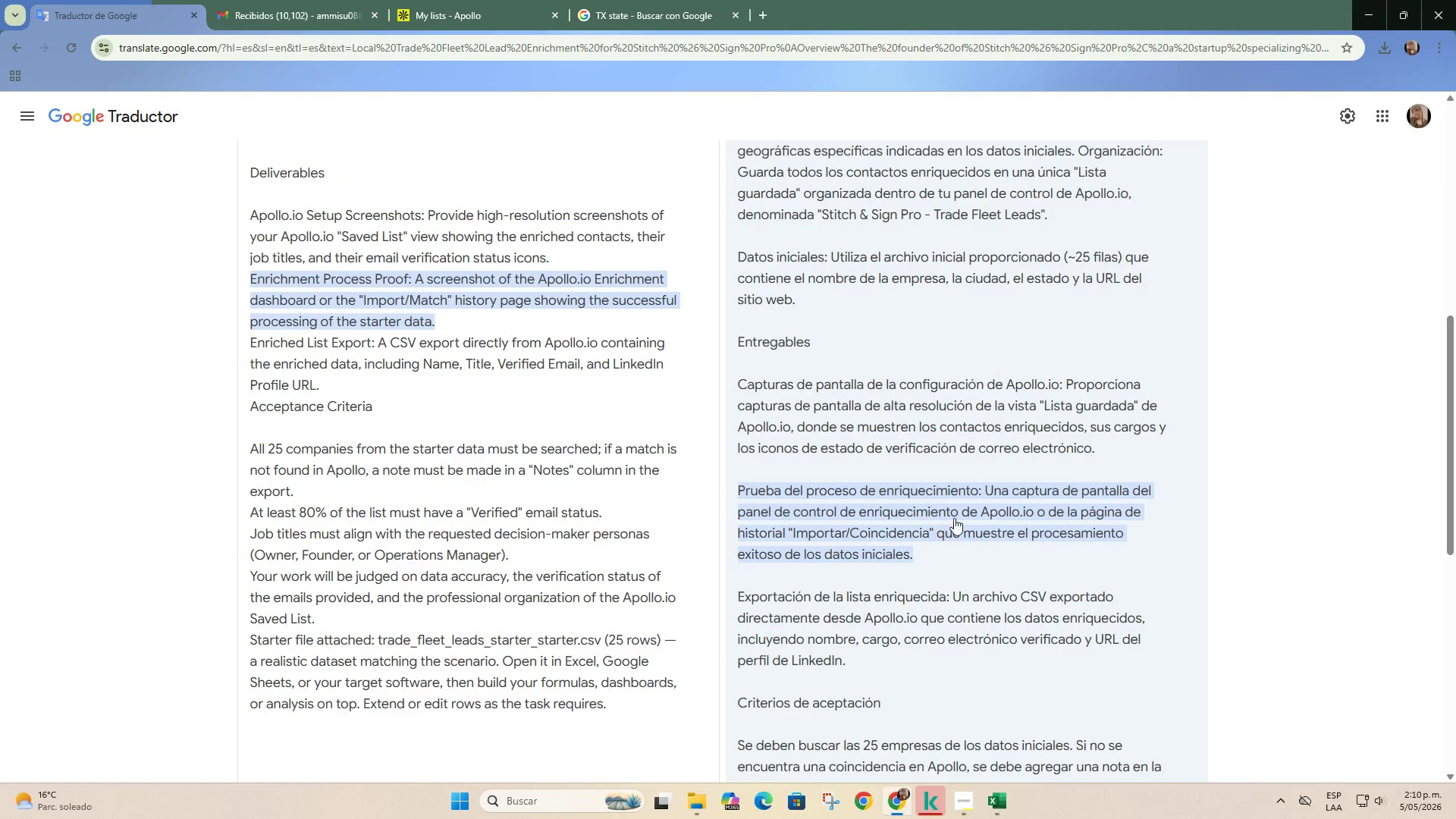 
wait(11.25)
 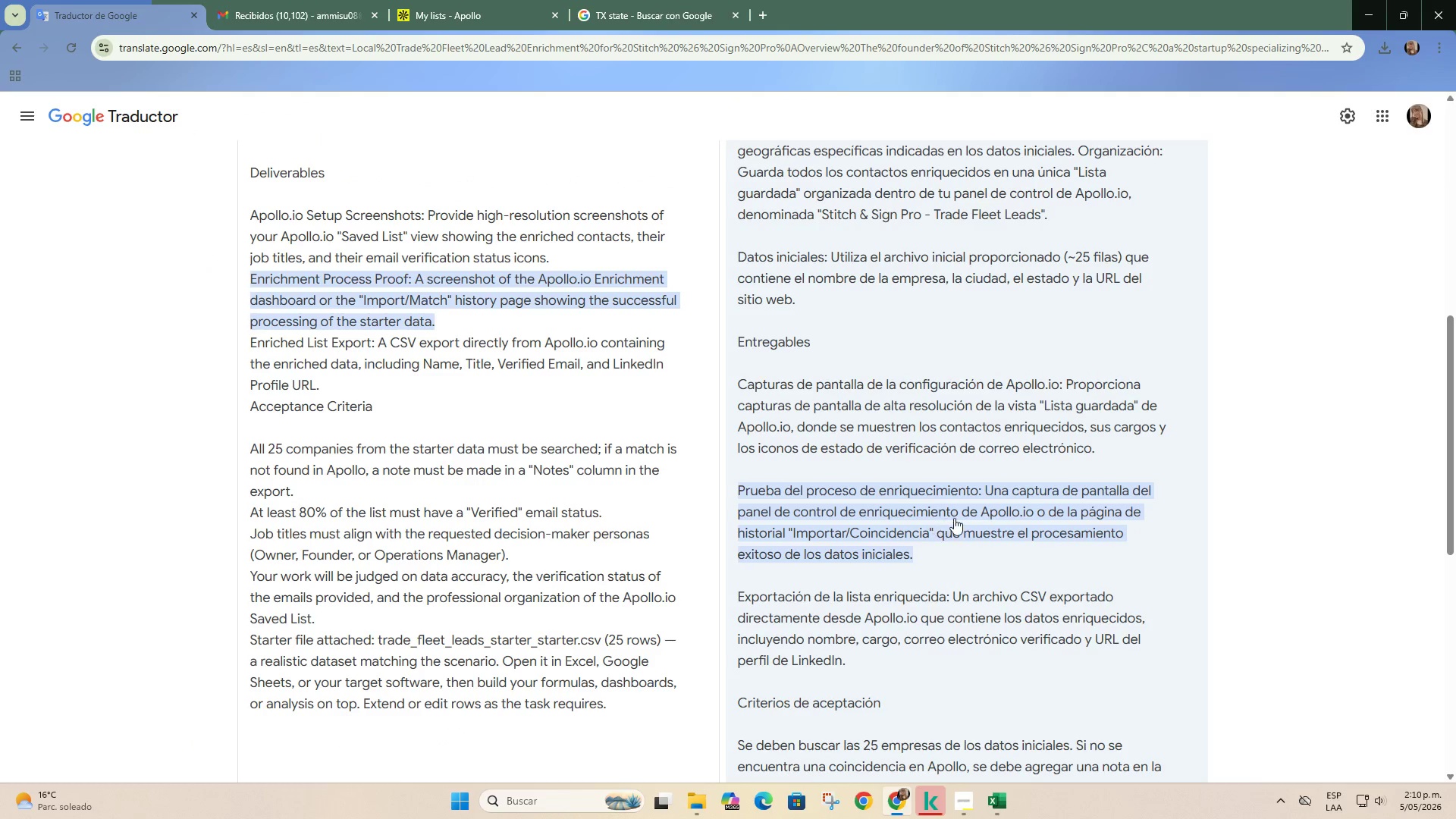 
scroll: coordinate [932, 531], scroll_direction: down, amount: 1.0
 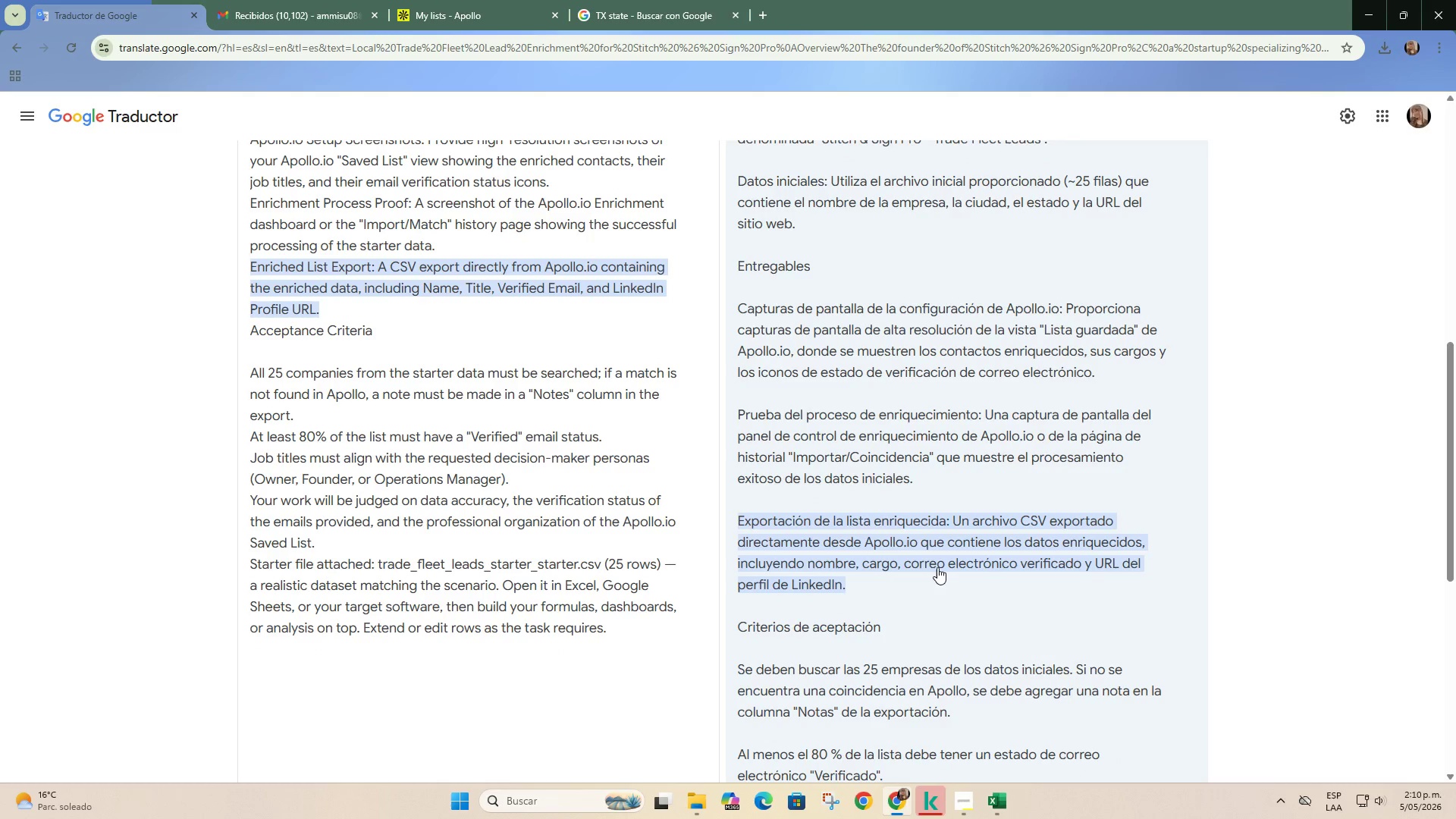 
wait(5.14)
 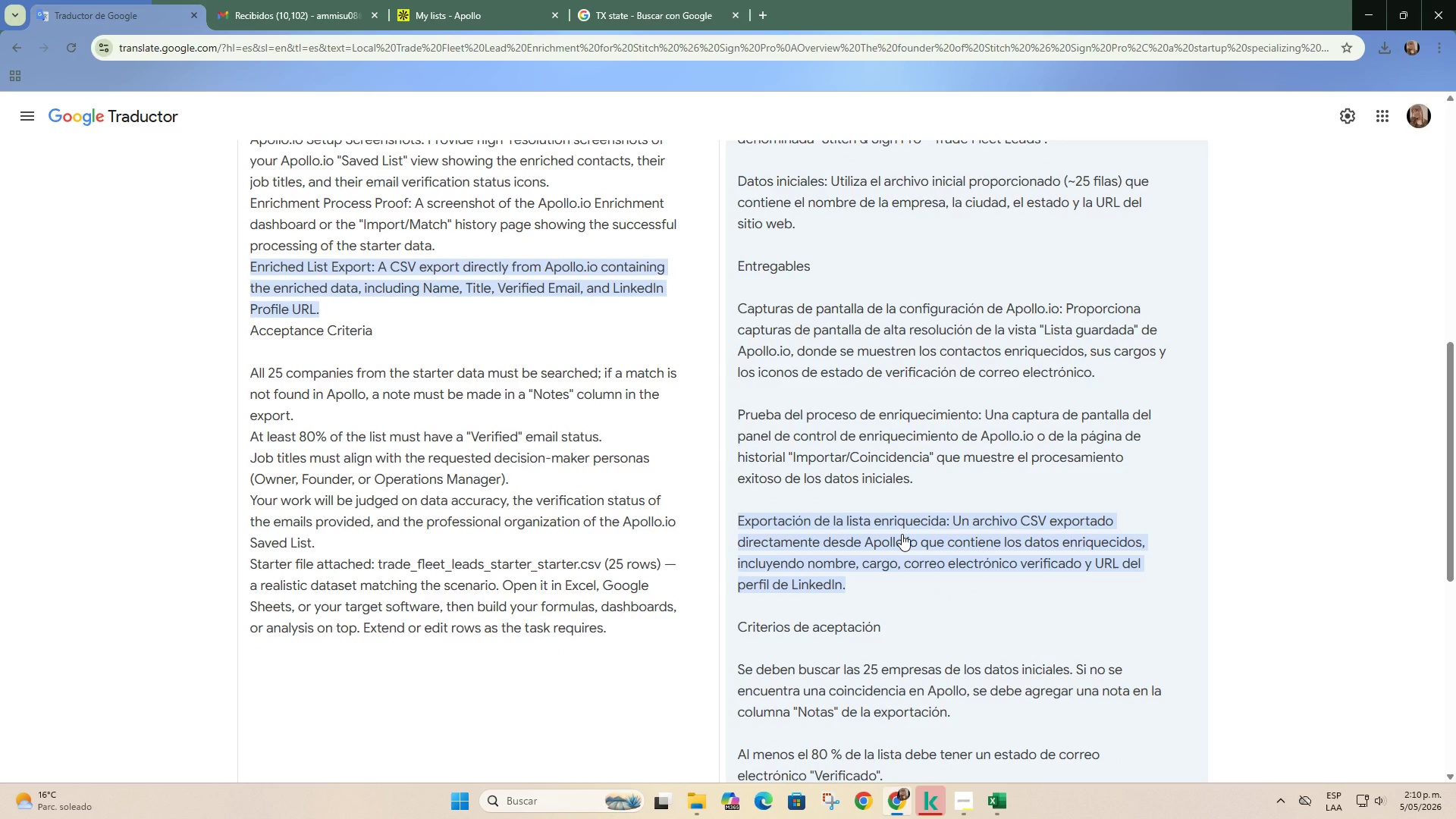 
scroll: coordinate [987, 624], scroll_direction: down, amount: 2.0
 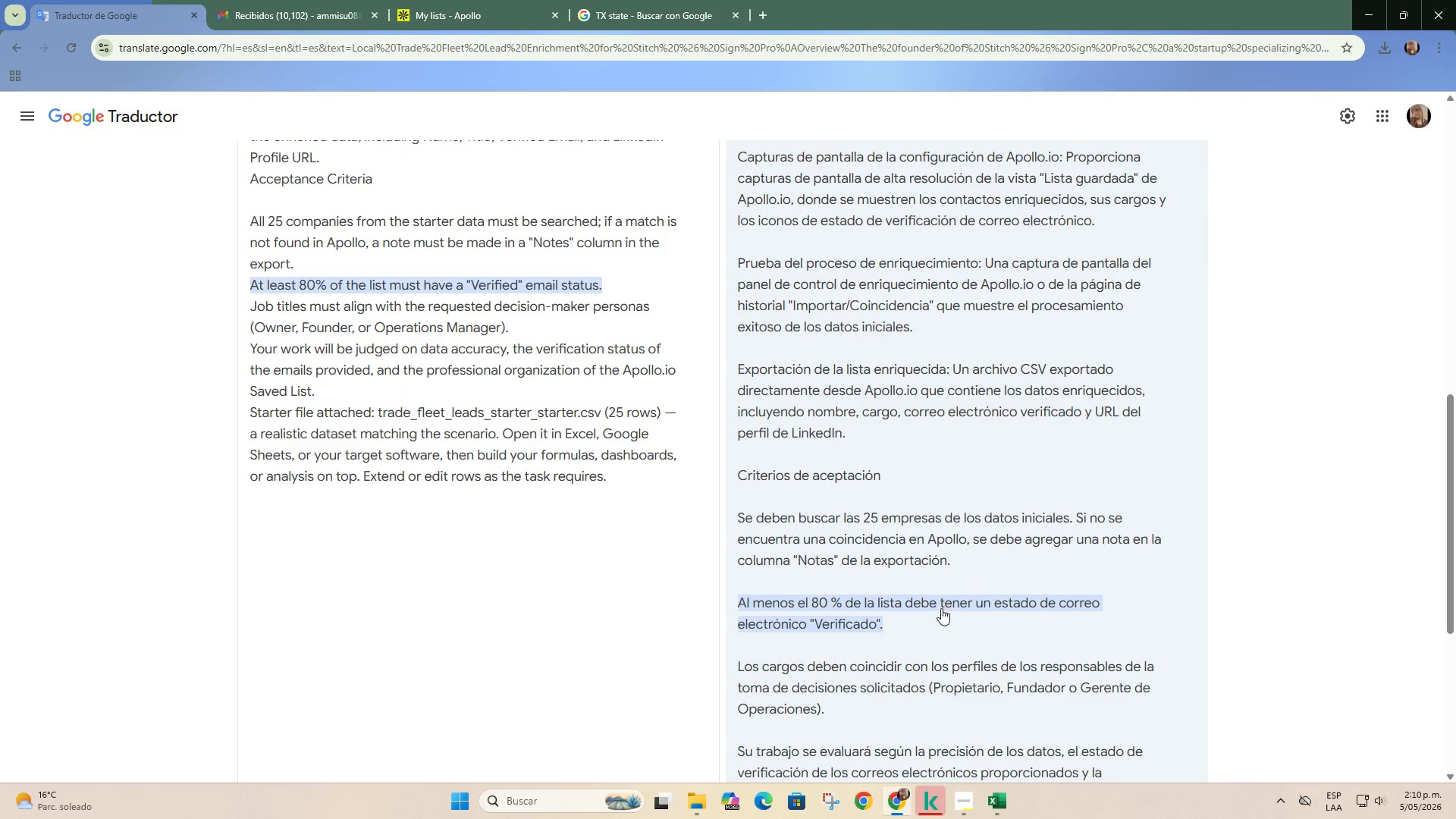 
wait(7.19)
 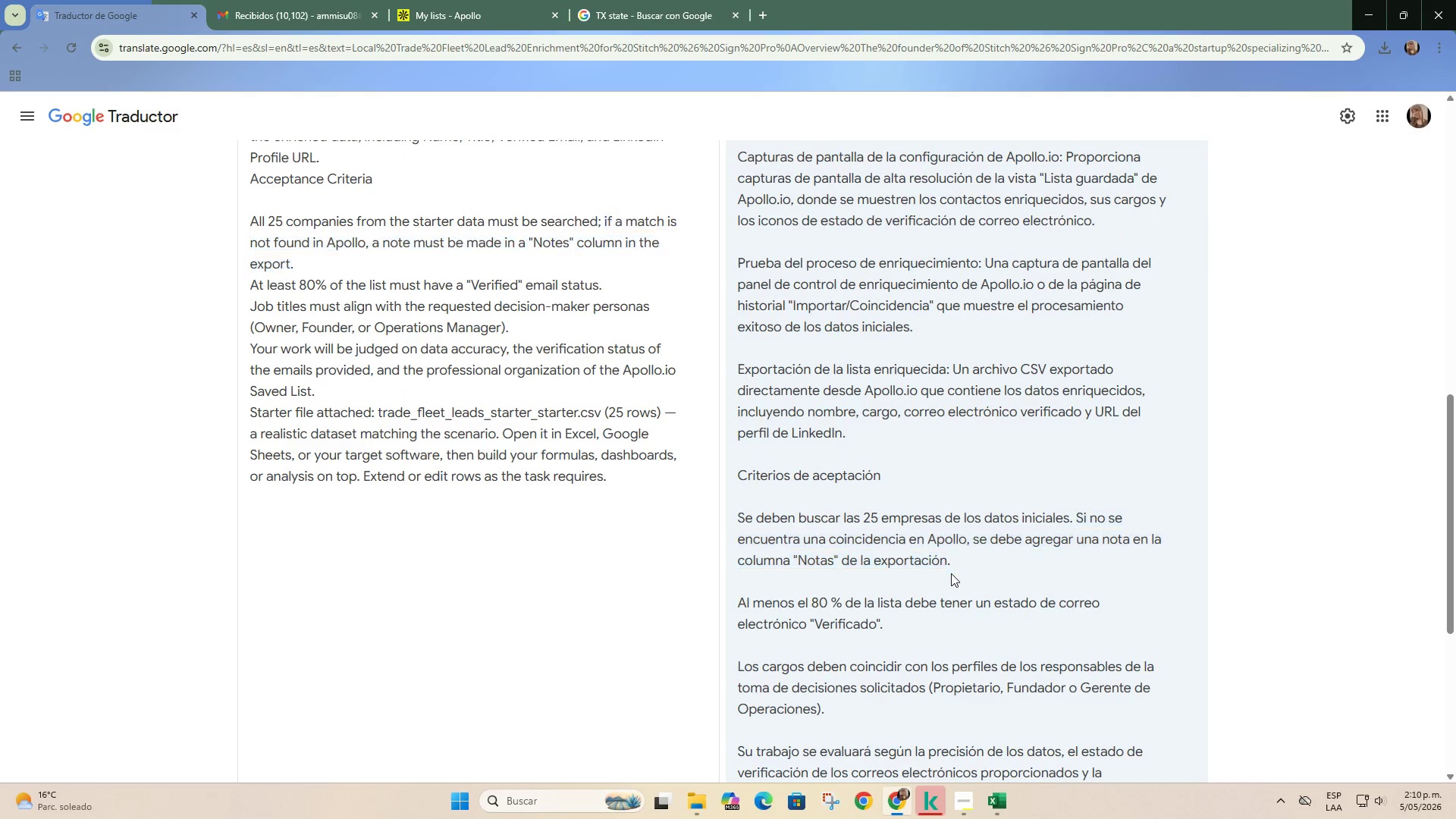 
scroll: coordinate [852, 567], scroll_direction: down, amount: 3.0
 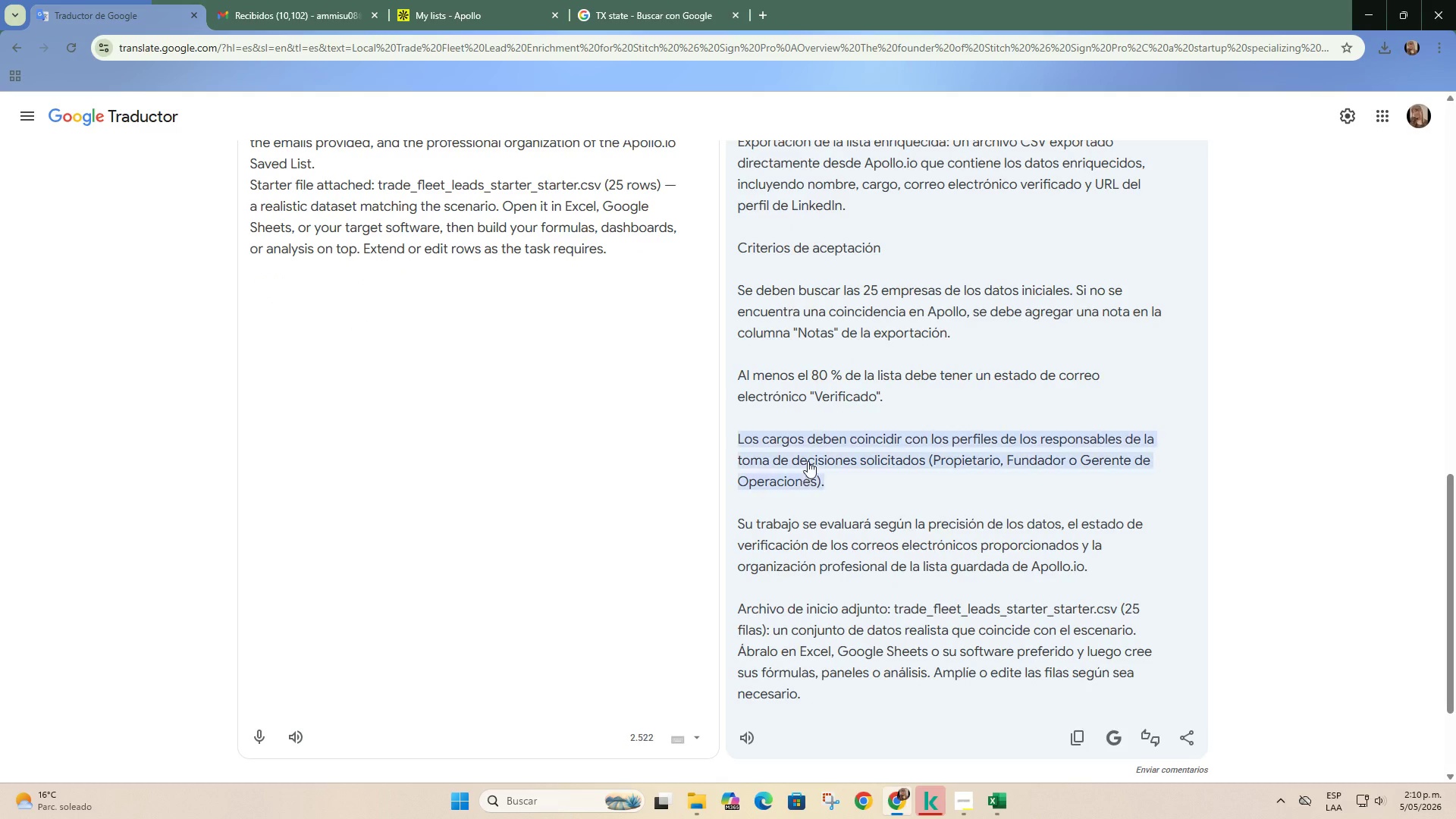 
left_click([812, 456])
 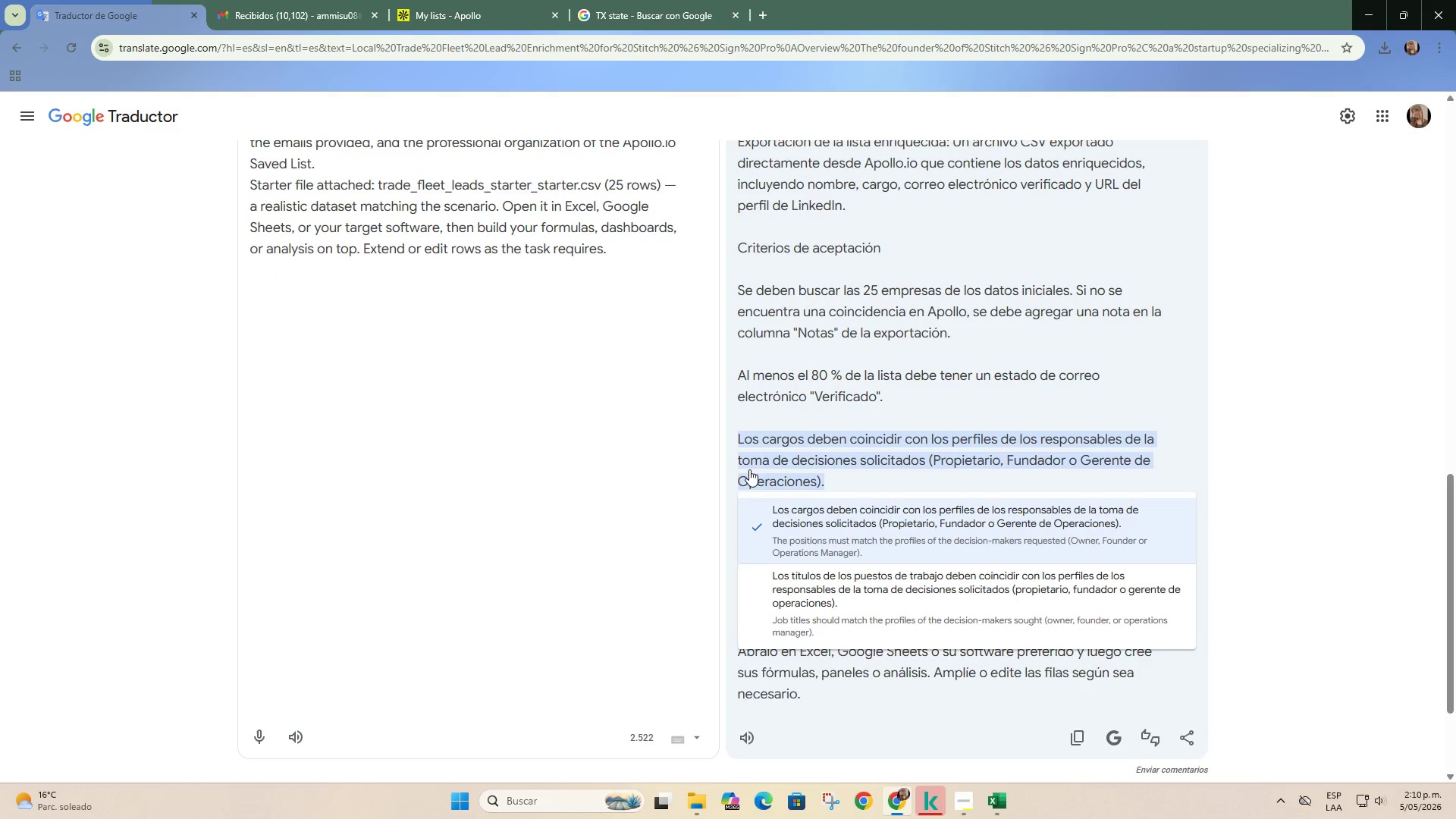 
scroll: coordinate [582, 460], scroll_direction: up, amount: 3.0
 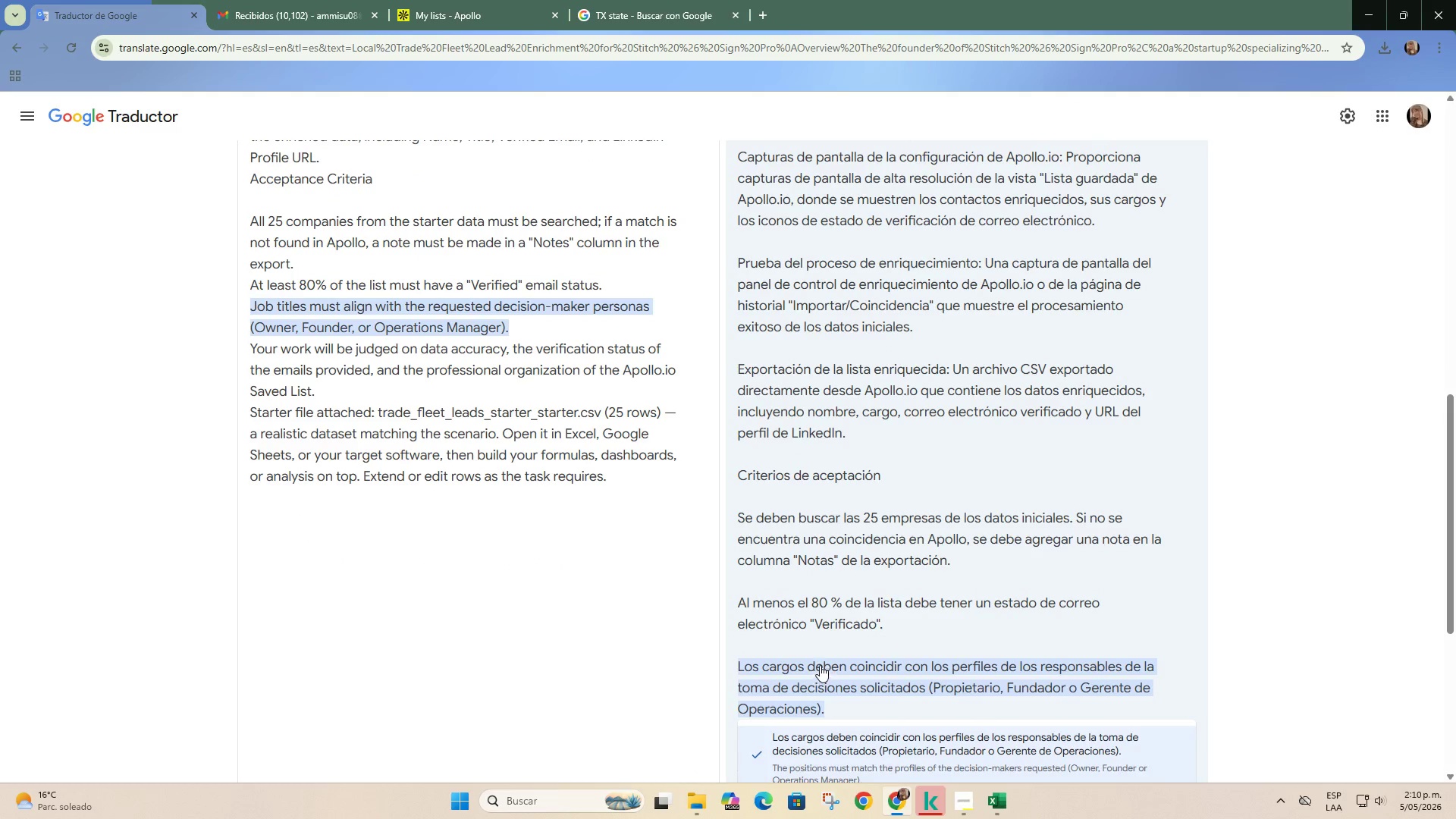 
scroll: coordinate [814, 553], scroll_direction: down, amount: 3.0
 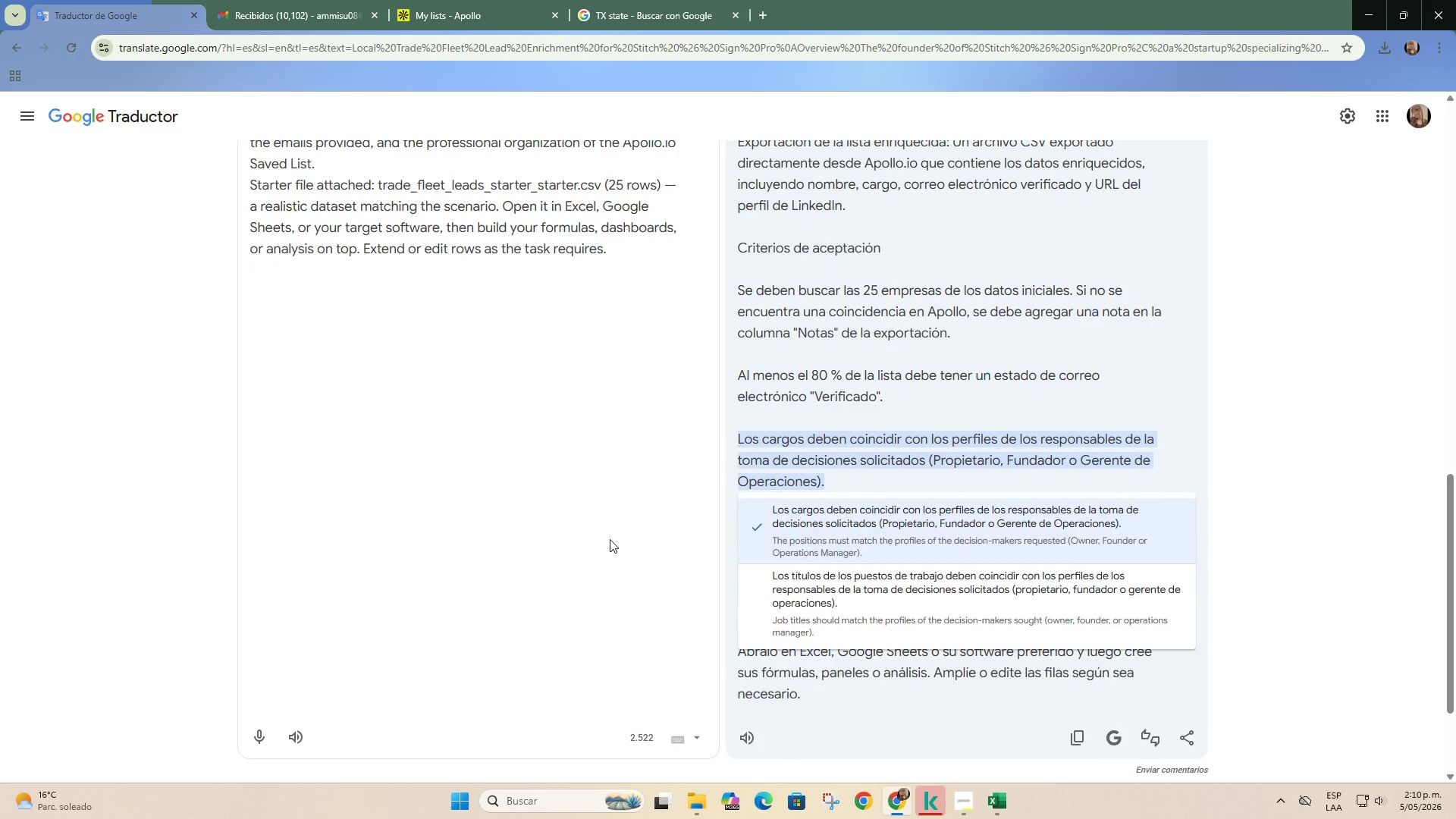 
left_click([610, 539])
 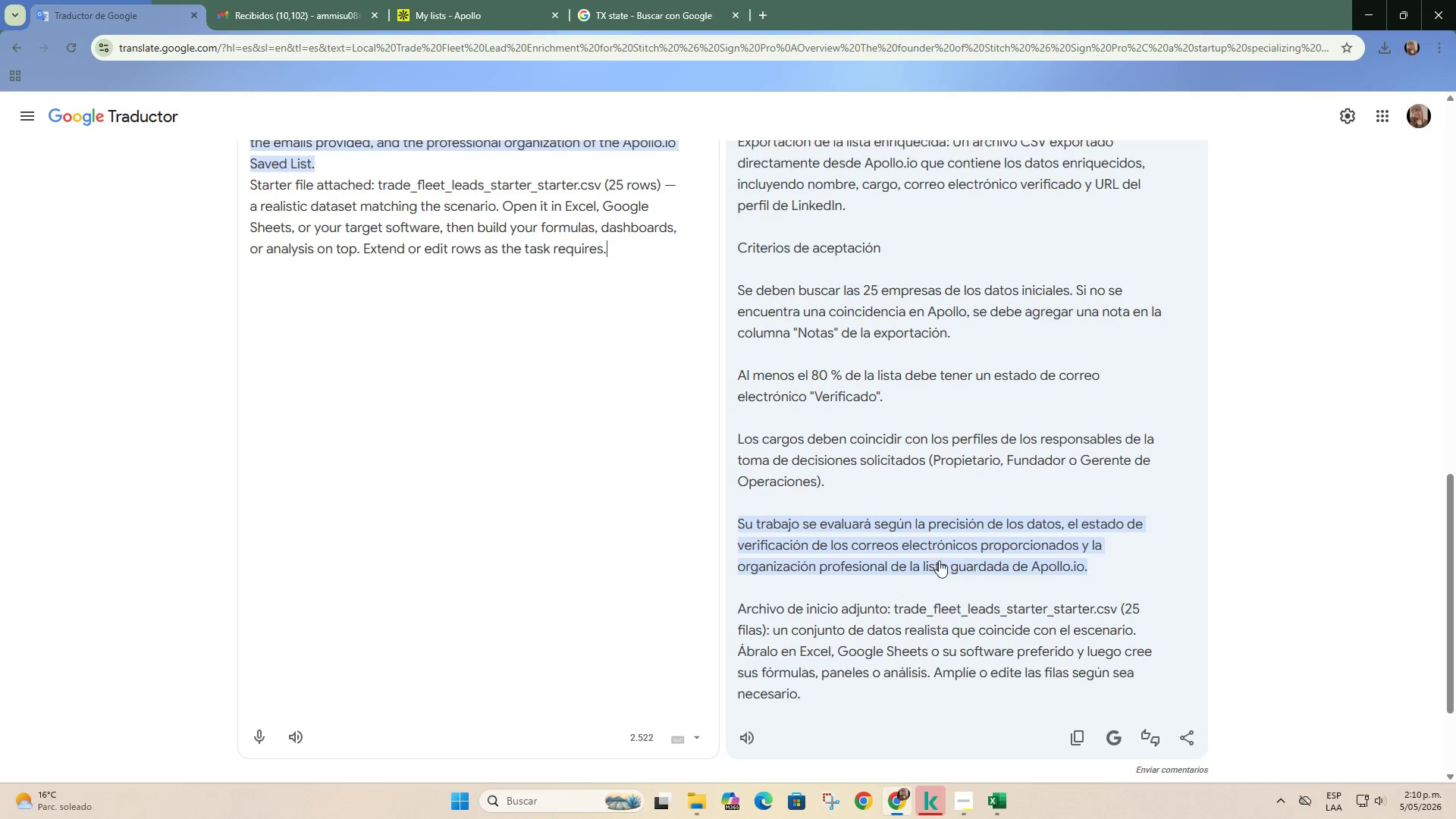 
wait(6.38)
 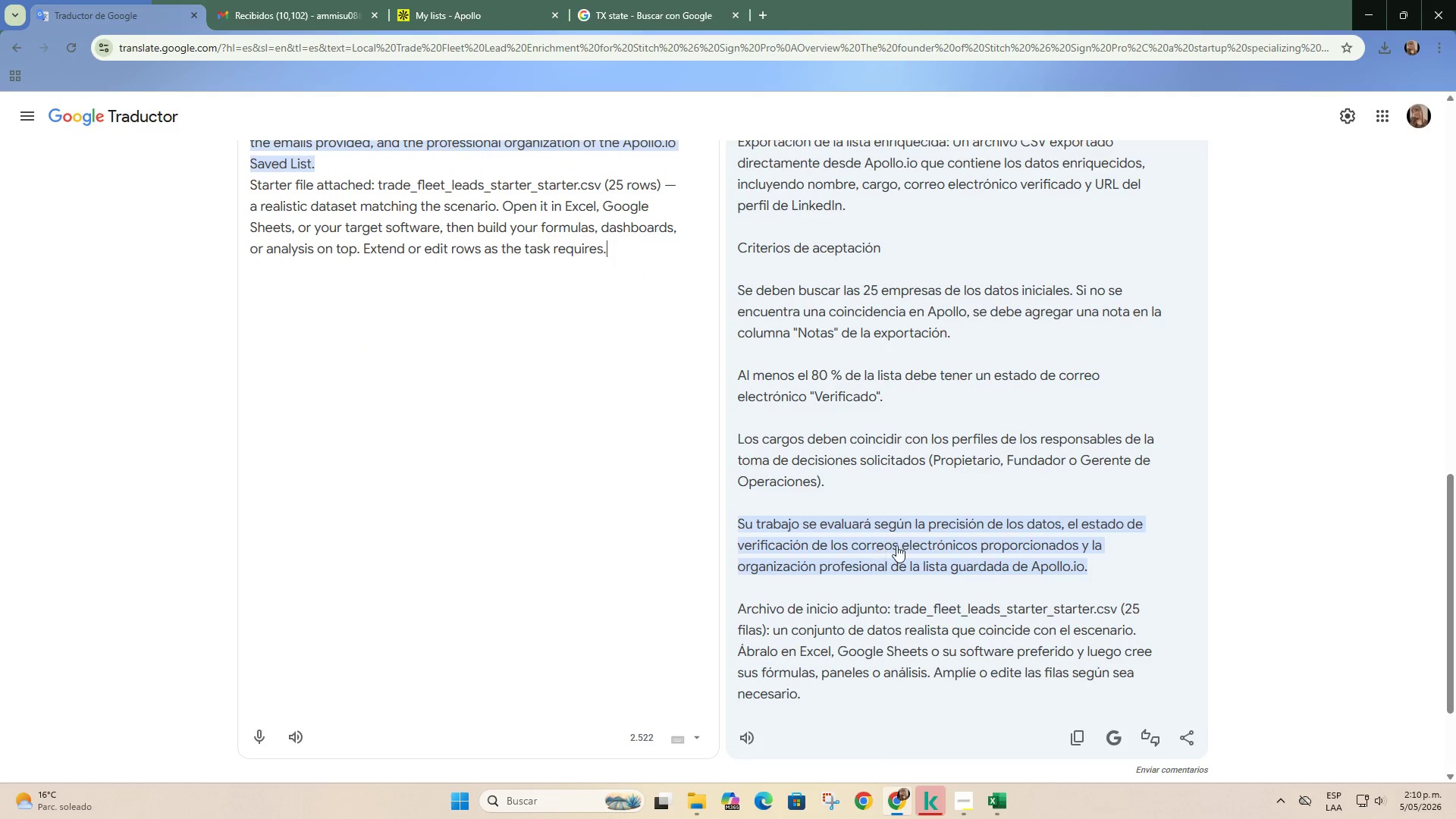 
scroll: coordinate [949, 570], scroll_direction: none, amount: 0.0
 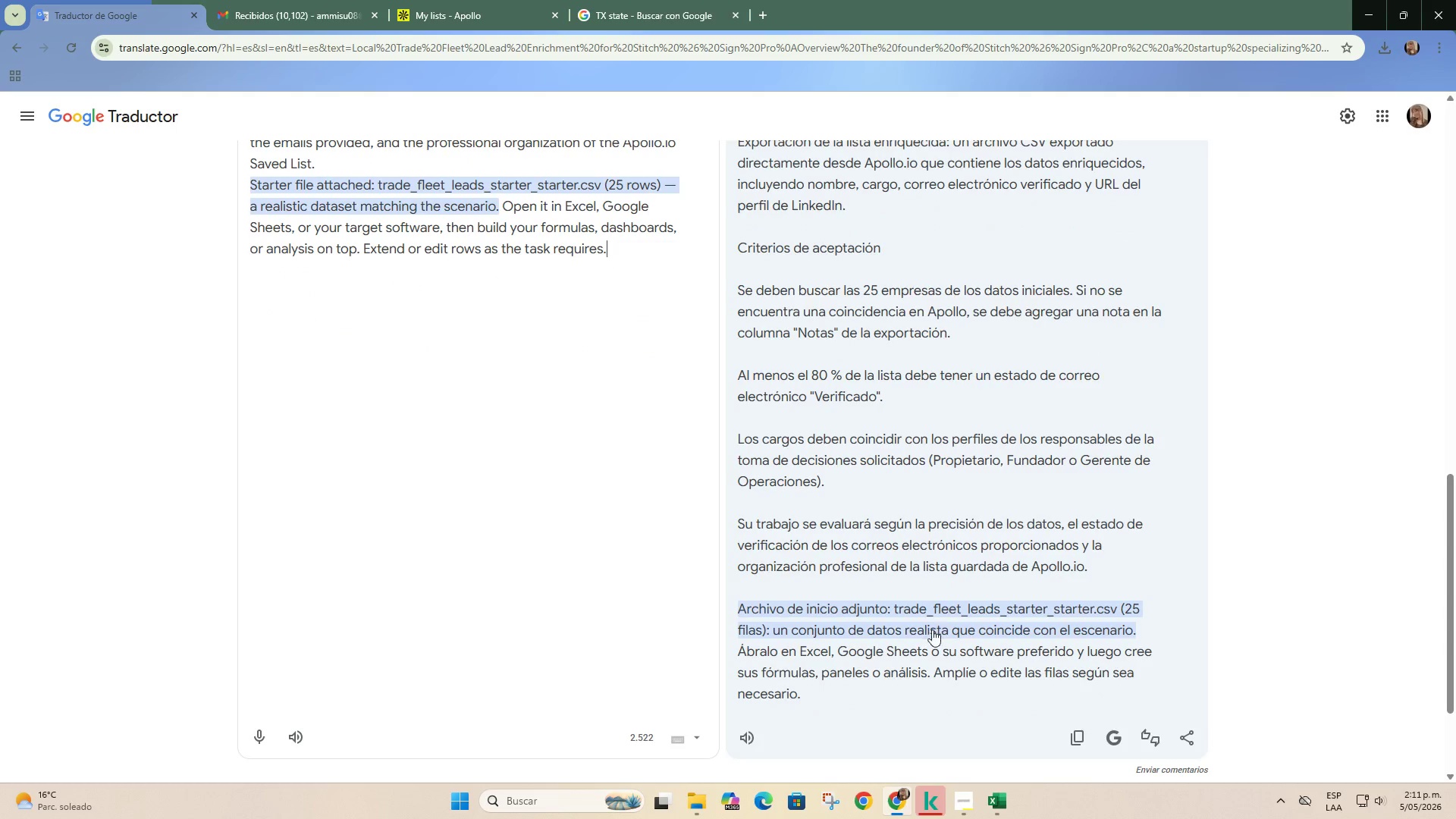 
scroll: coordinate [930, 582], scroll_direction: up, amount: 8.0
 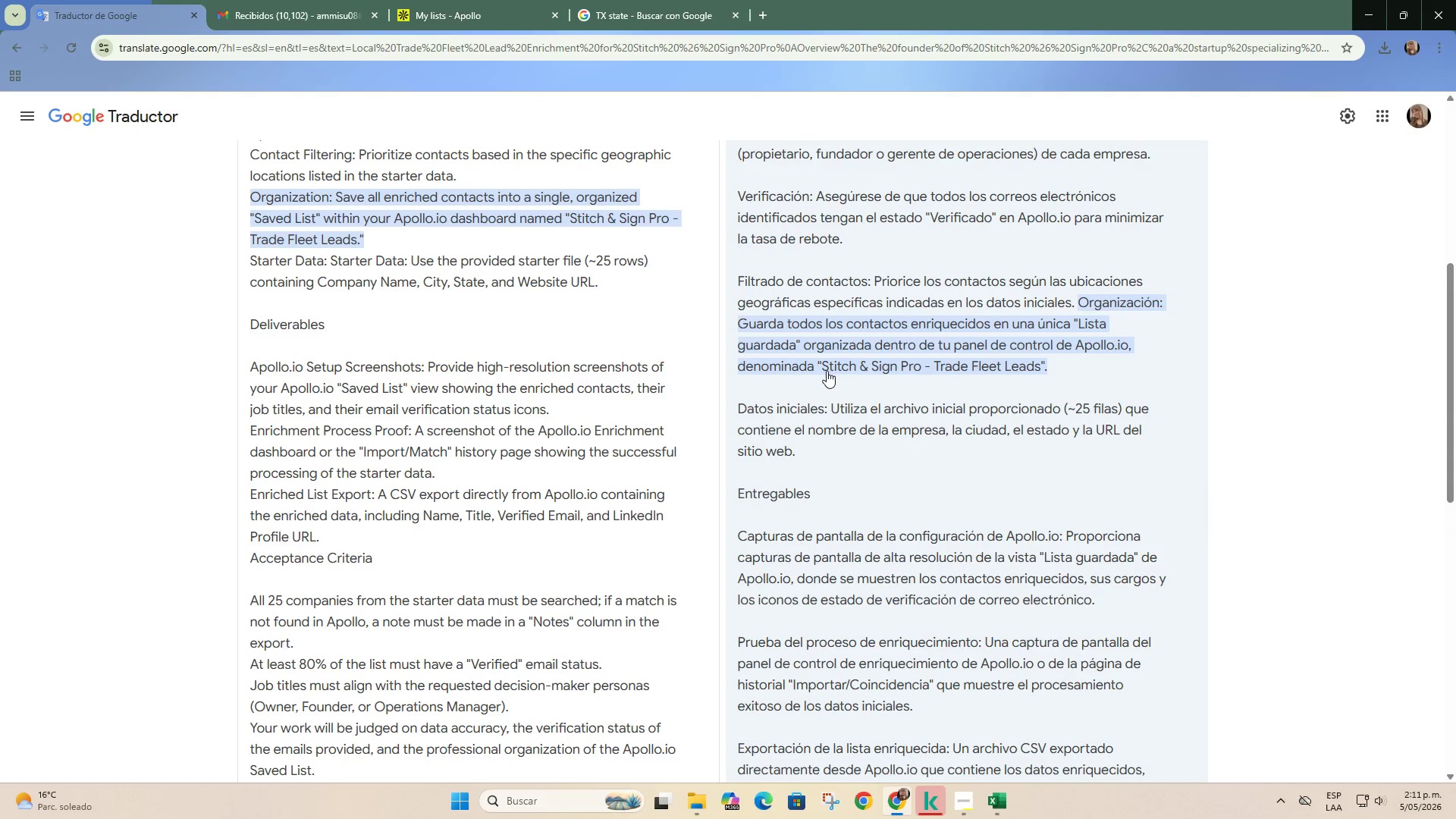 
left_click_drag(start_coordinate=[824, 369], to_coordinate=[1040, 370])
 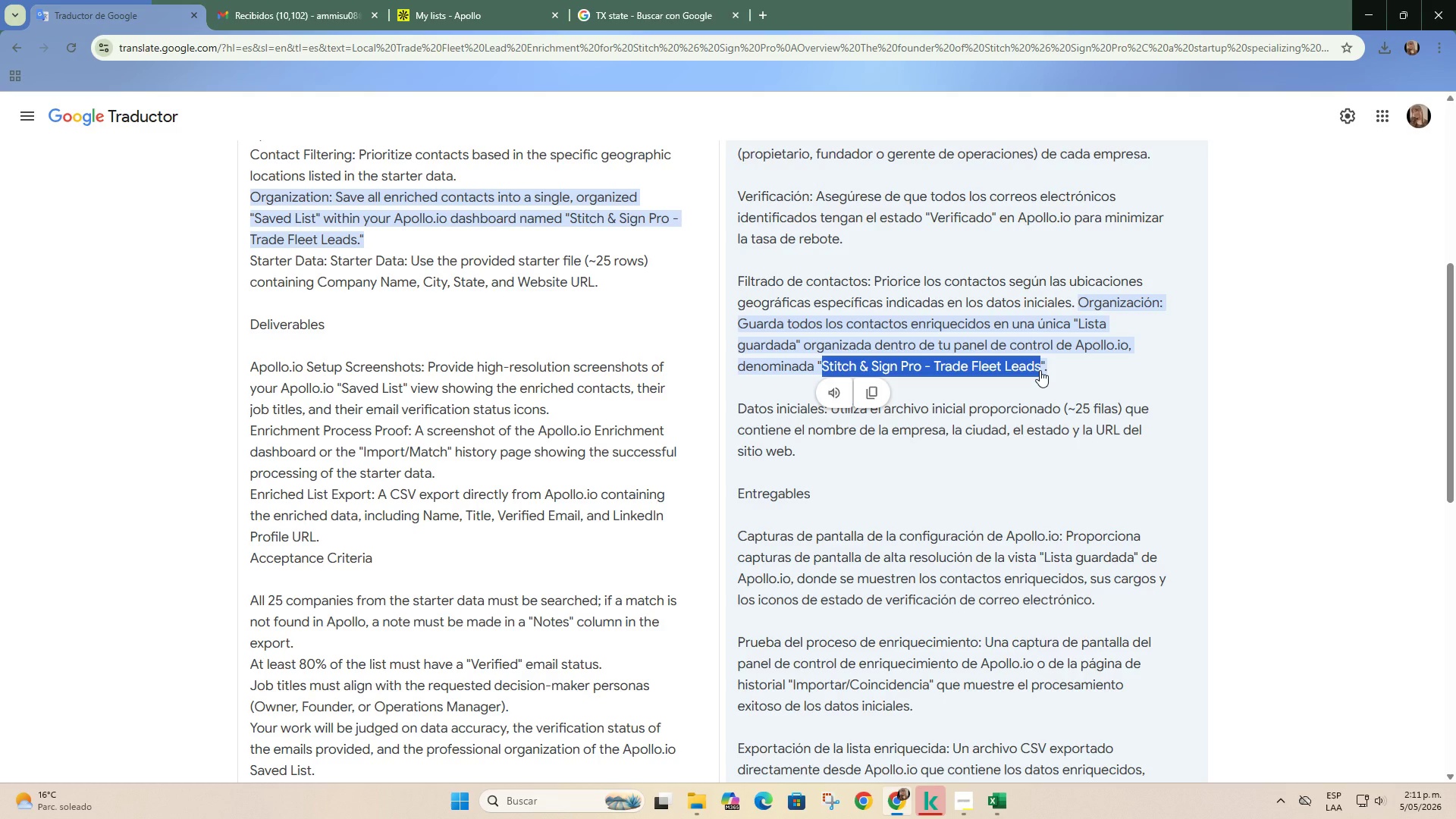 
key(Control+C)
 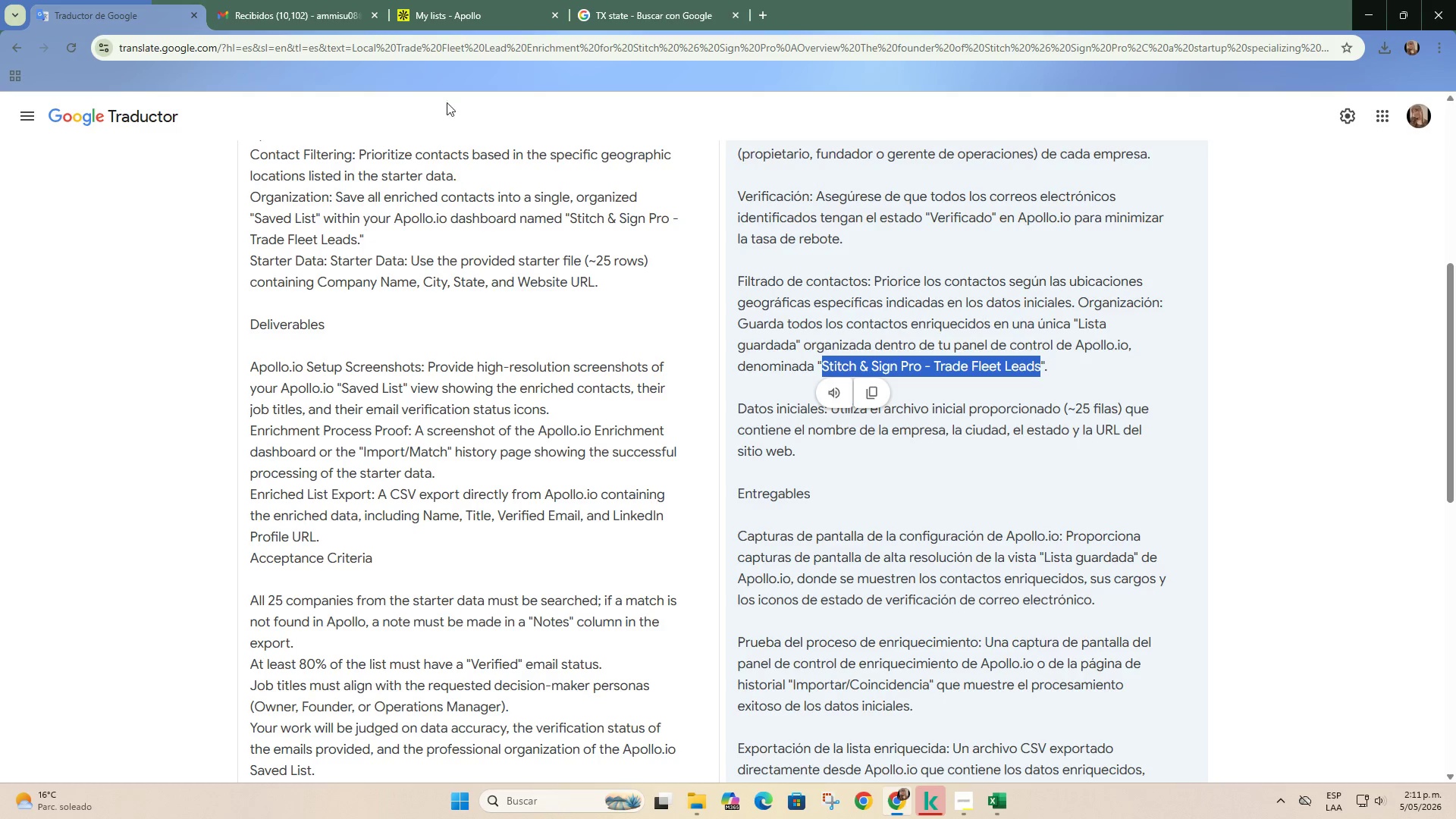 
left_click([475, 28])
 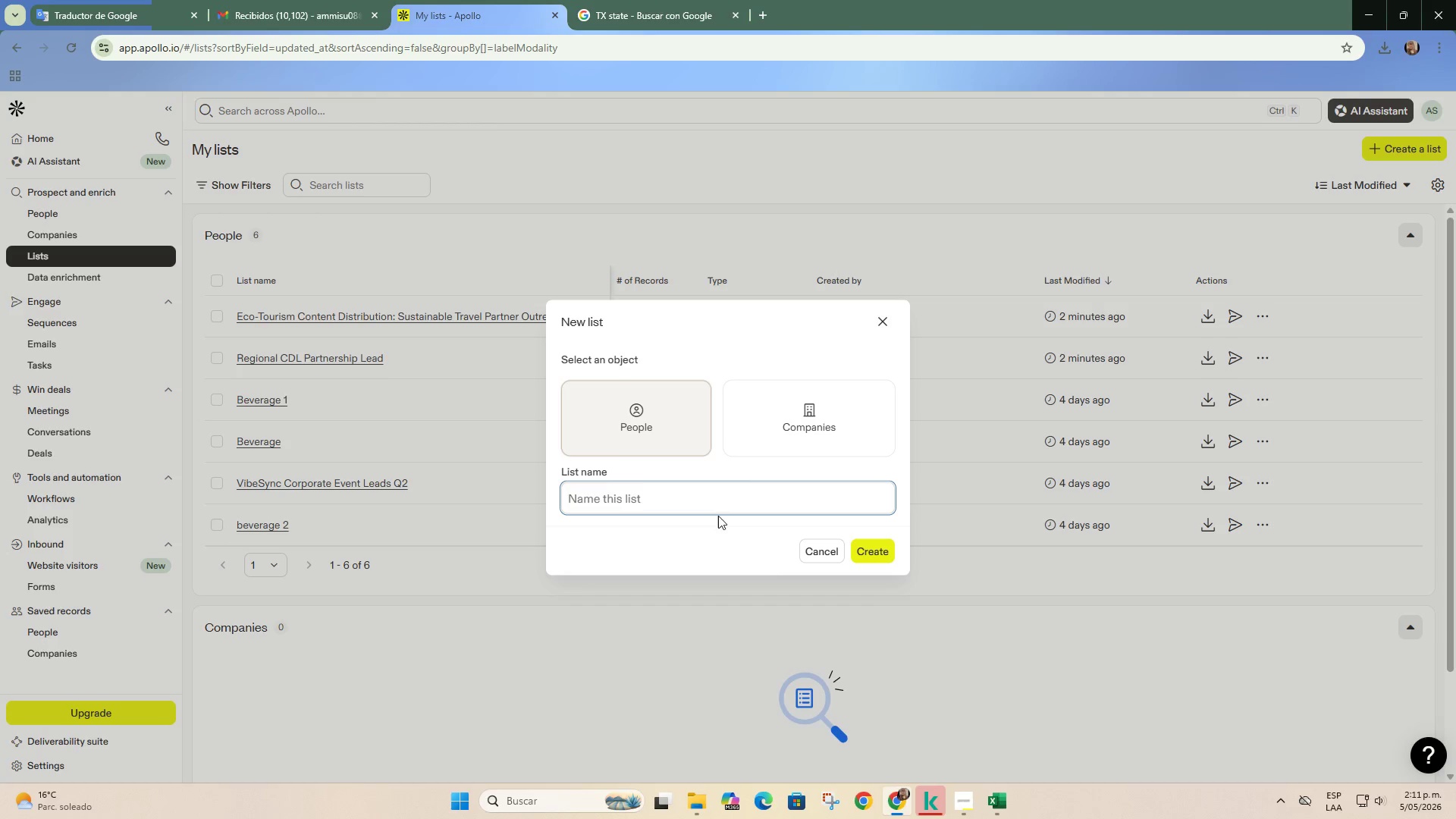 
left_click([730, 496])
 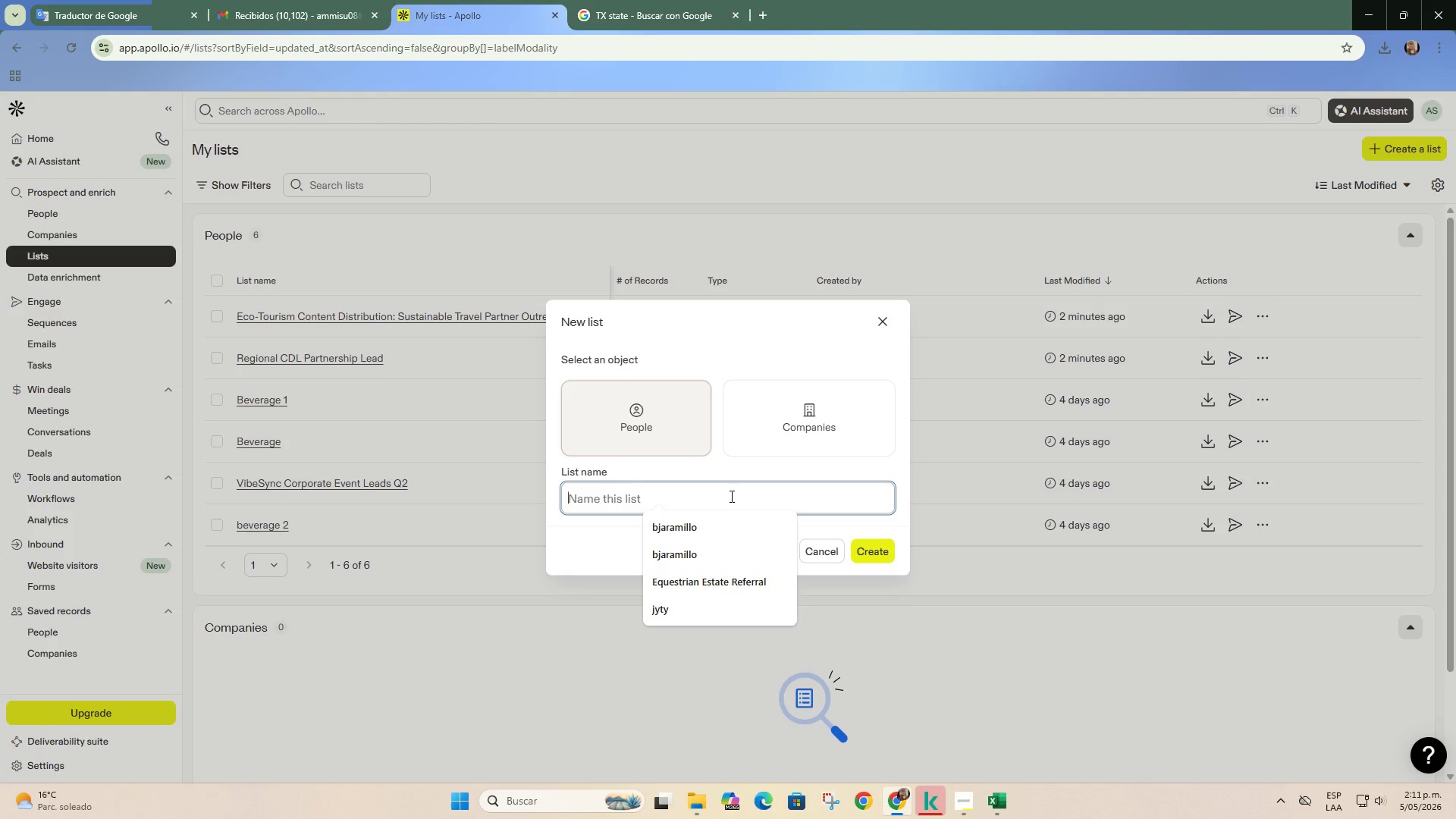 
key(Control+ControlLeft)
 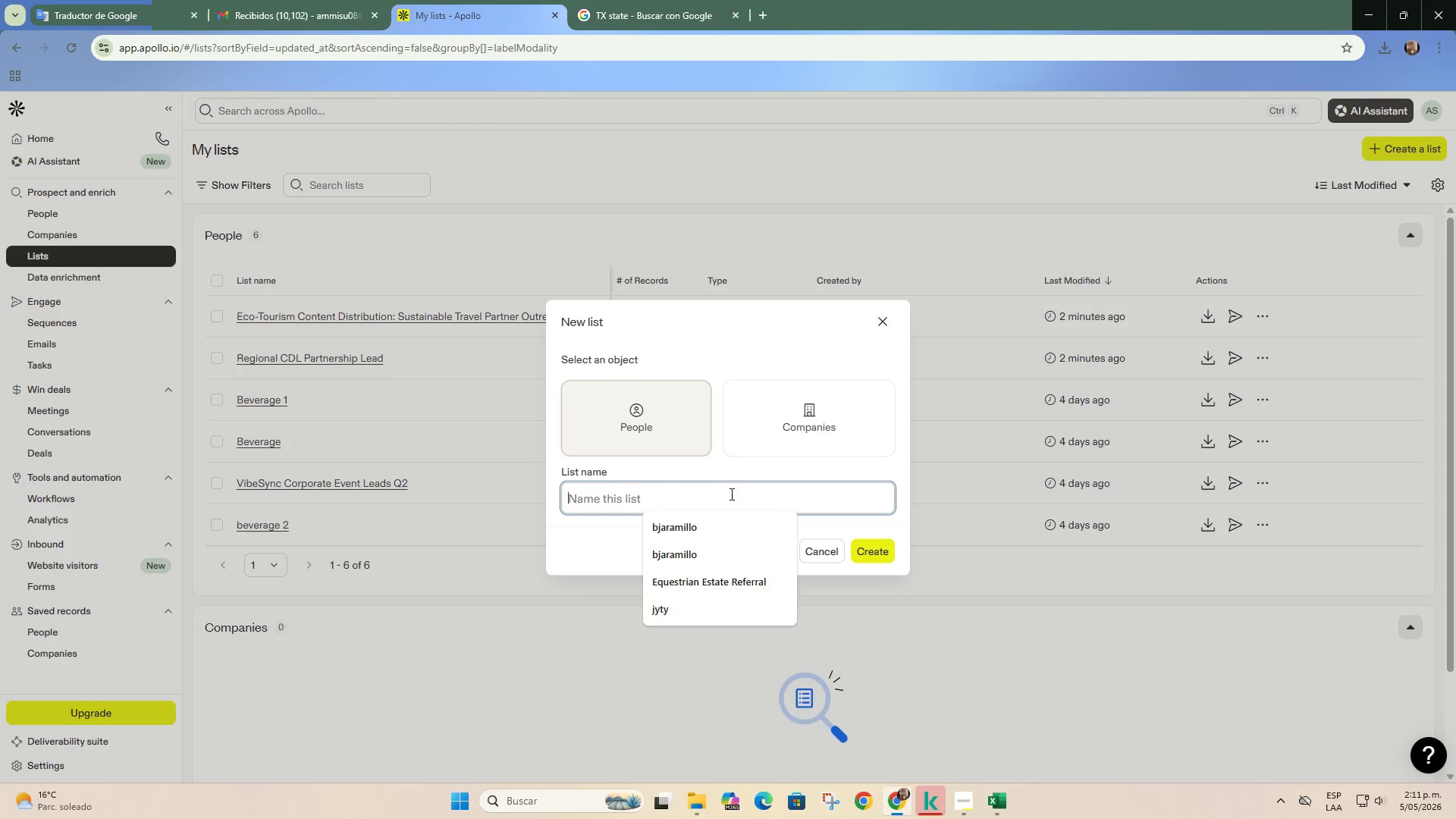 
key(Control+V)
 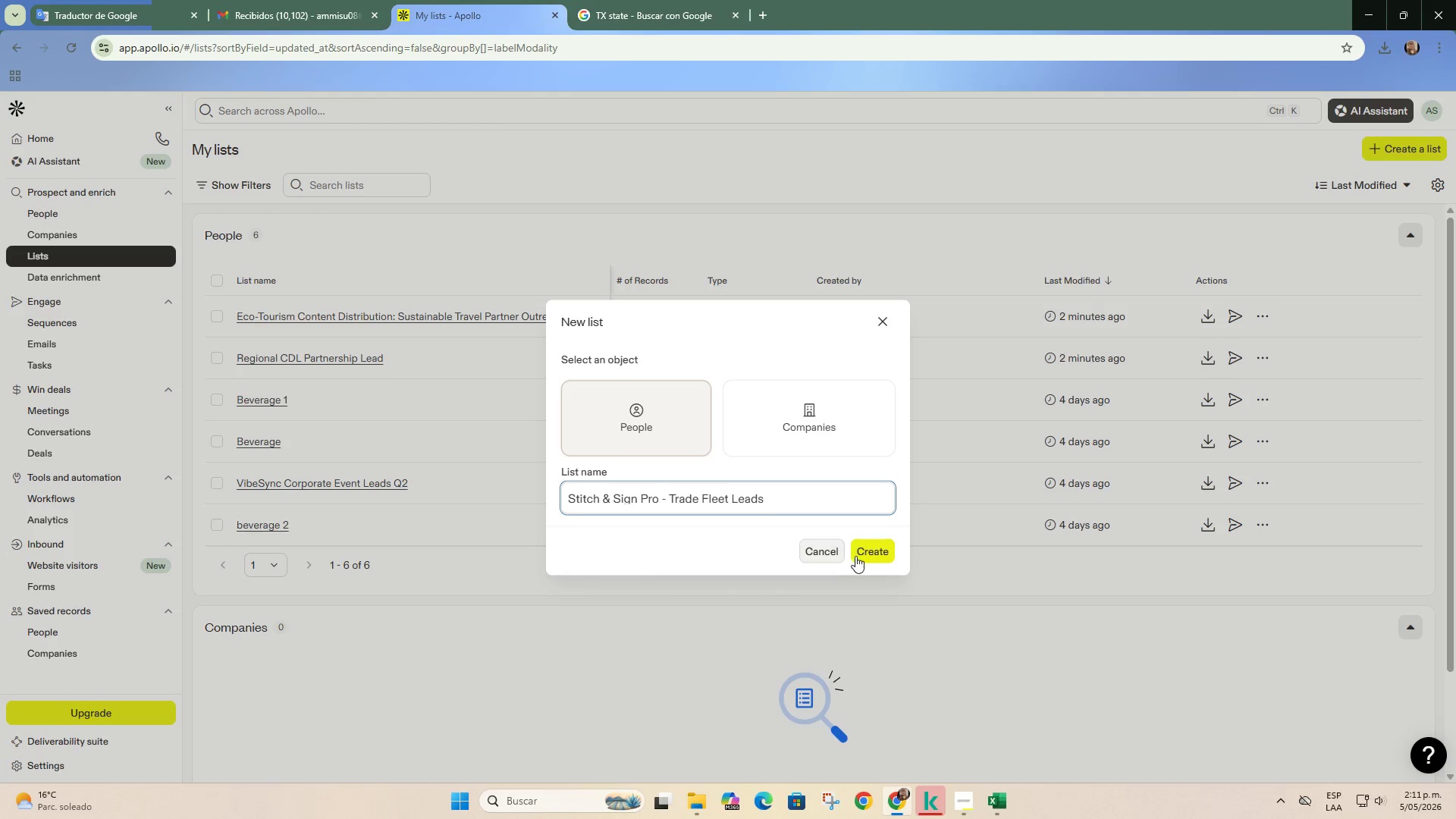 
left_click([869, 555])
 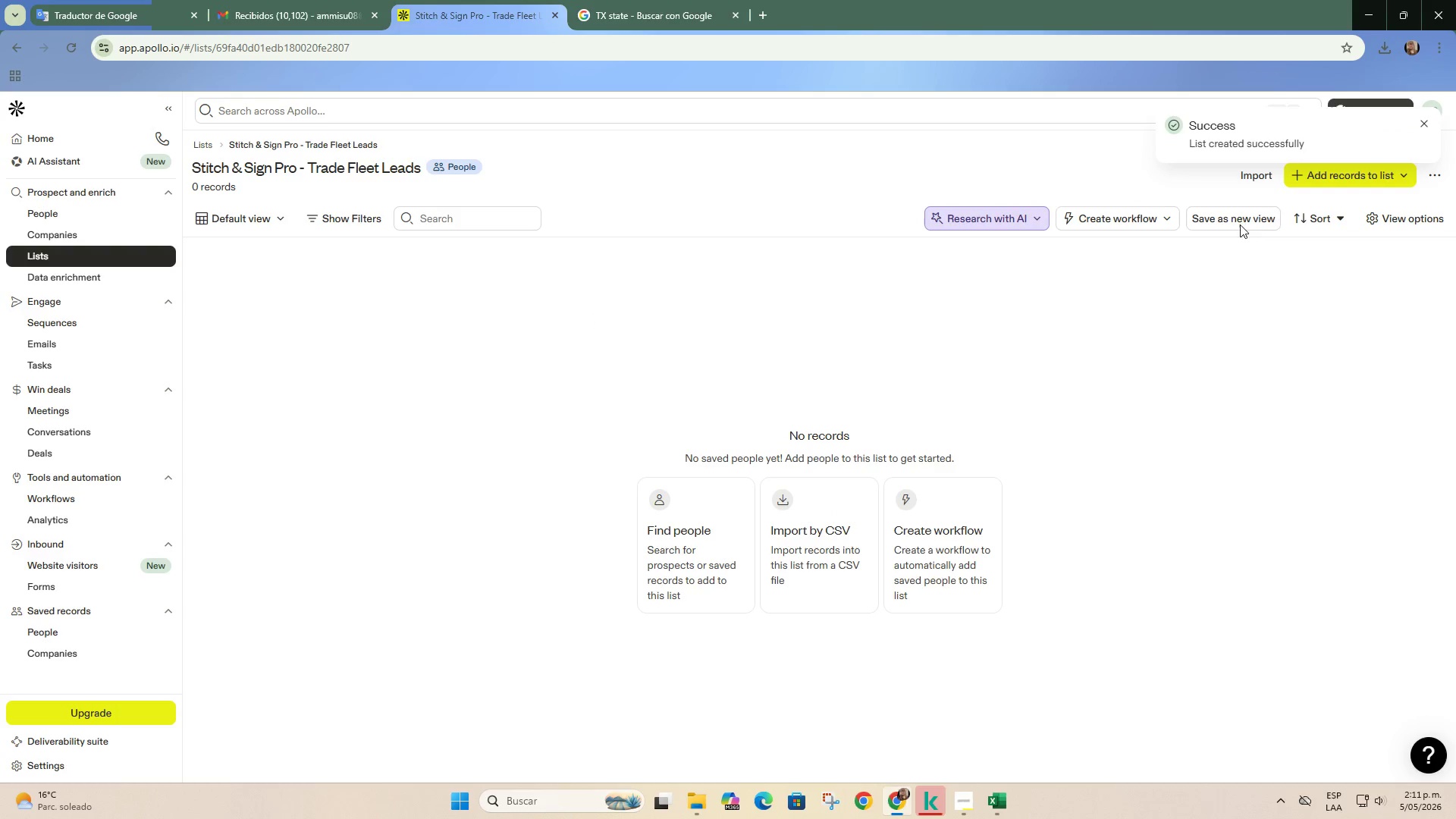 
left_click([1271, 173])
 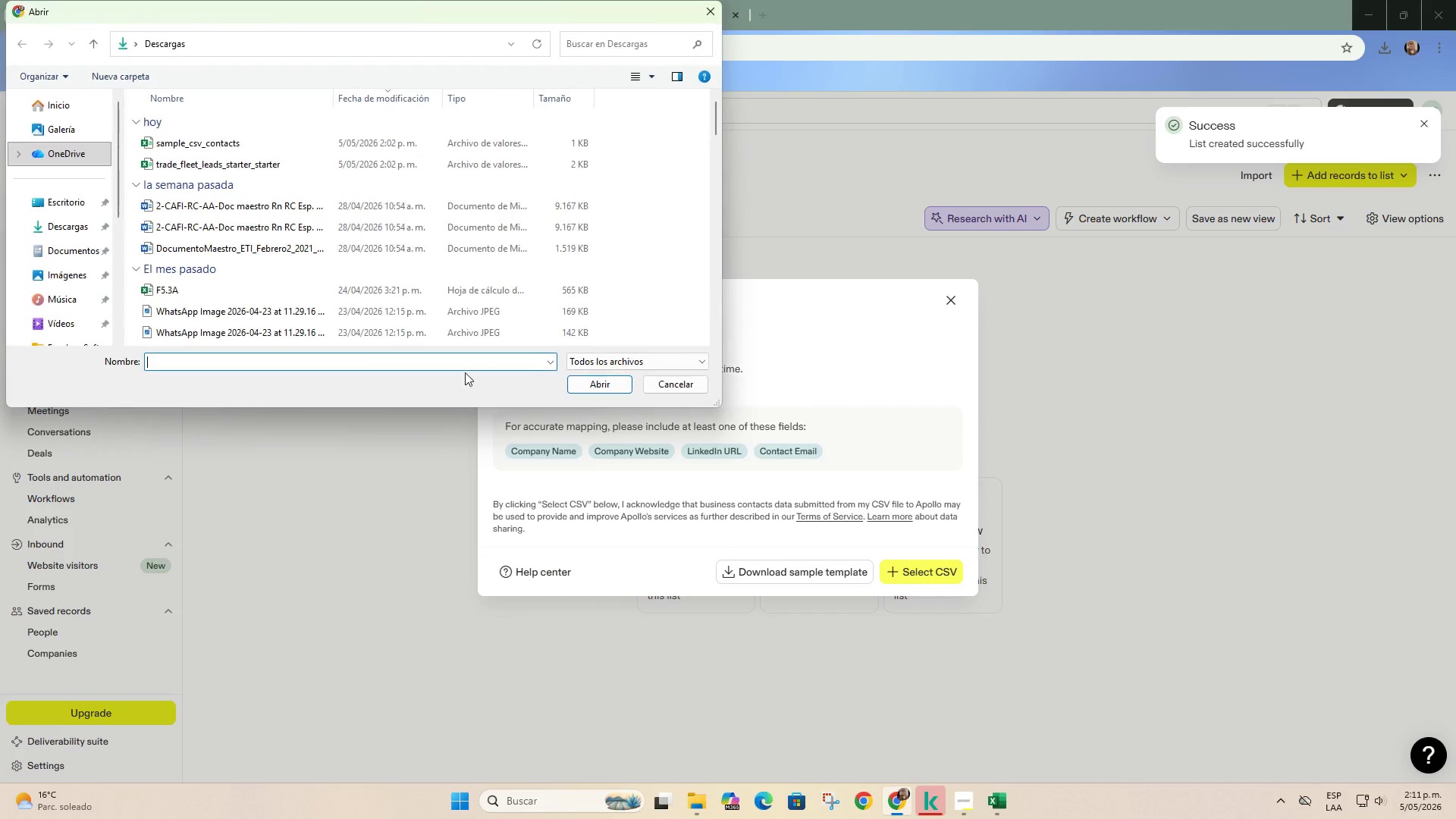 
left_click([311, 171])
 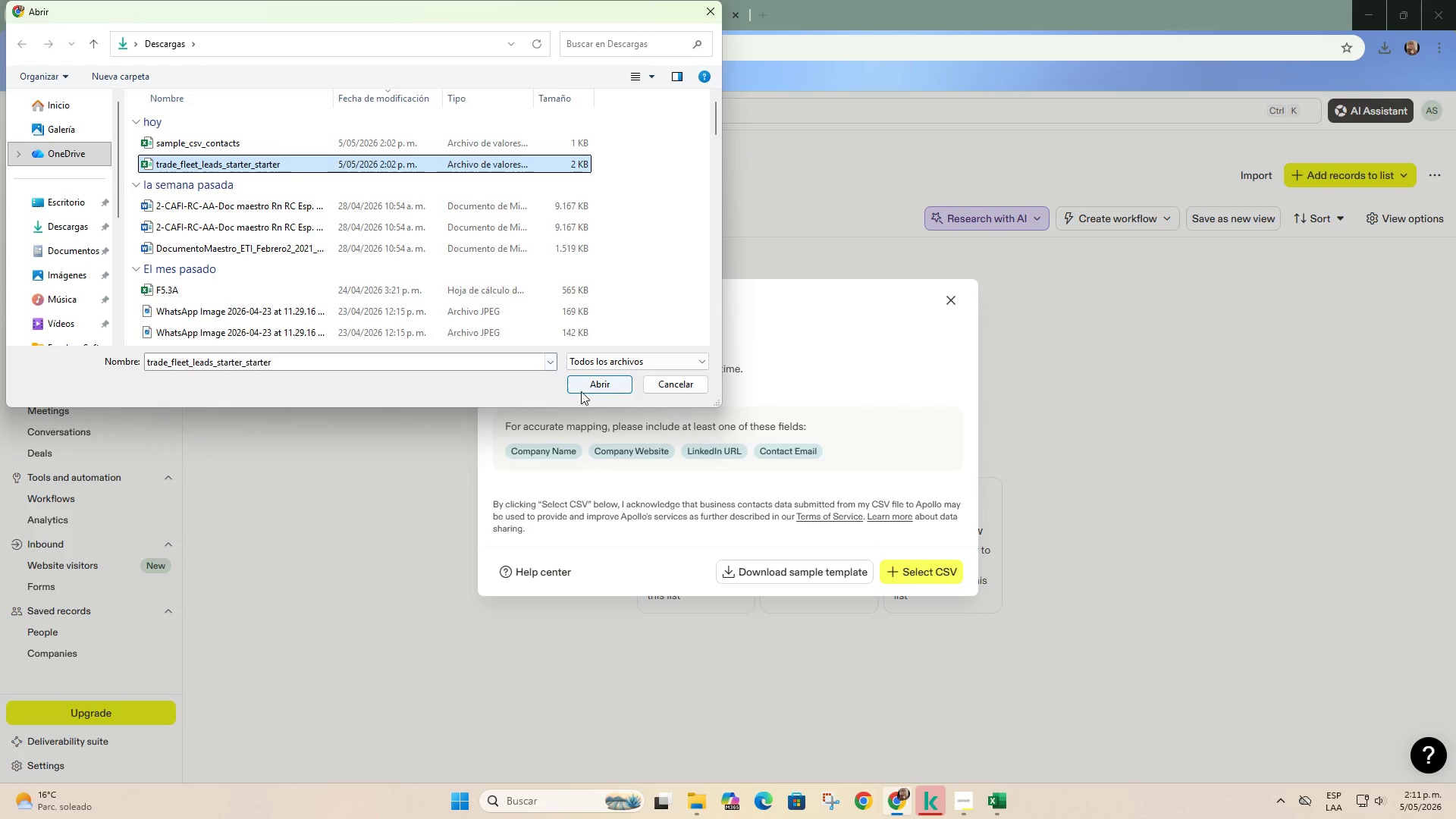 
left_click([588, 390])
 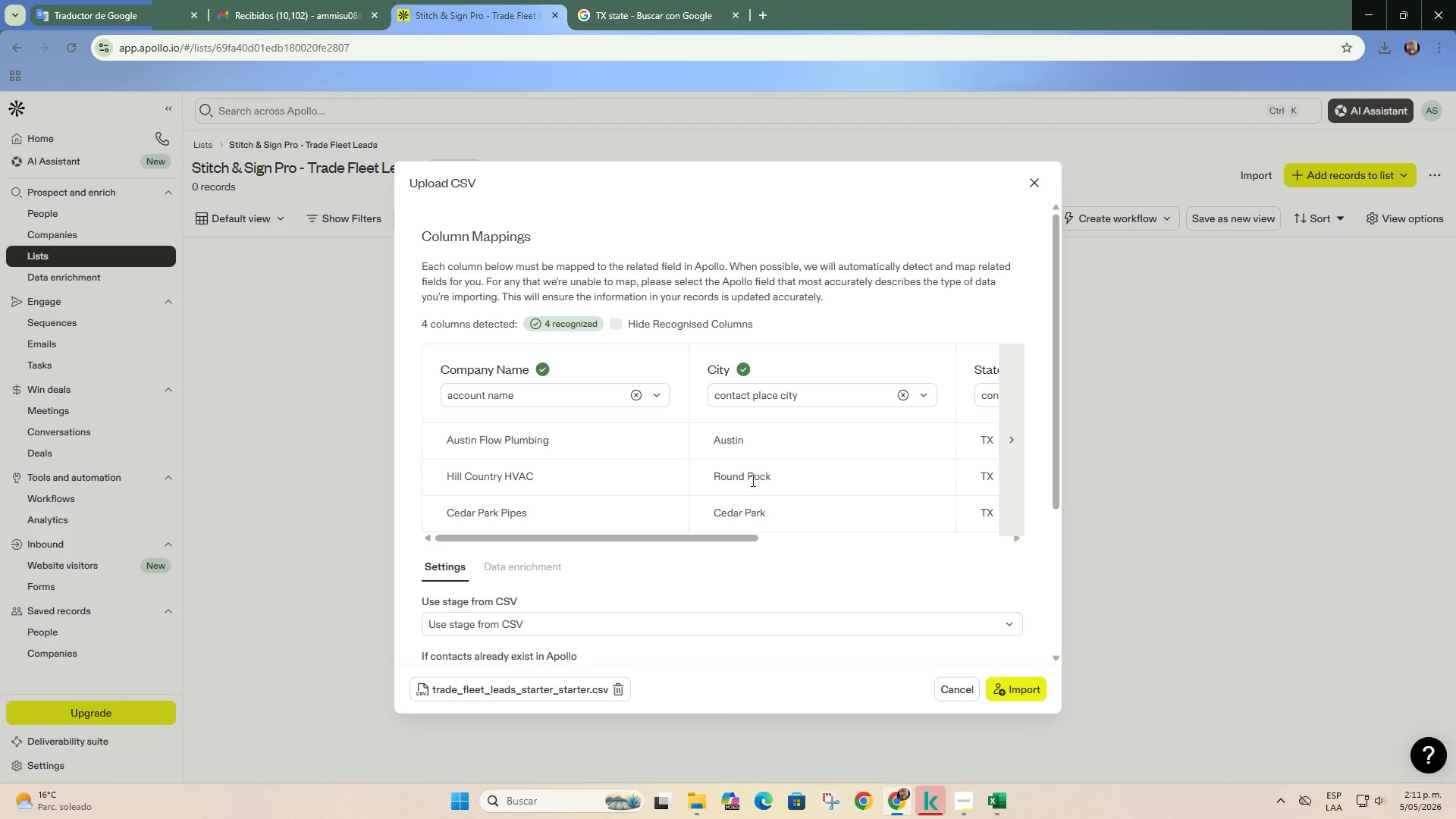 
scroll: coordinate [752, 480], scroll_direction: down, amount: 3.0
 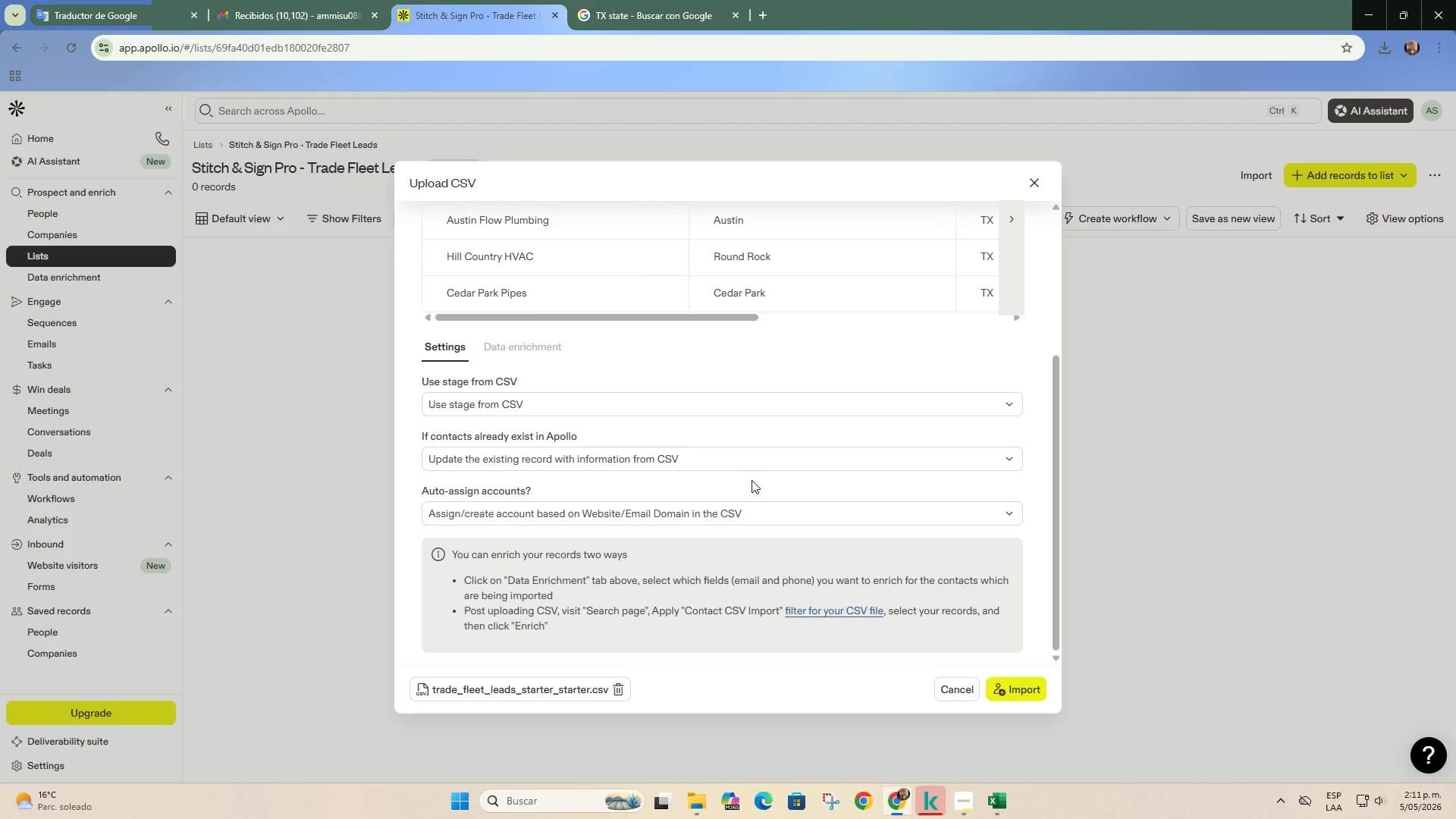 
scroll: coordinate [752, 476], scroll_direction: up, amount: 5.0
 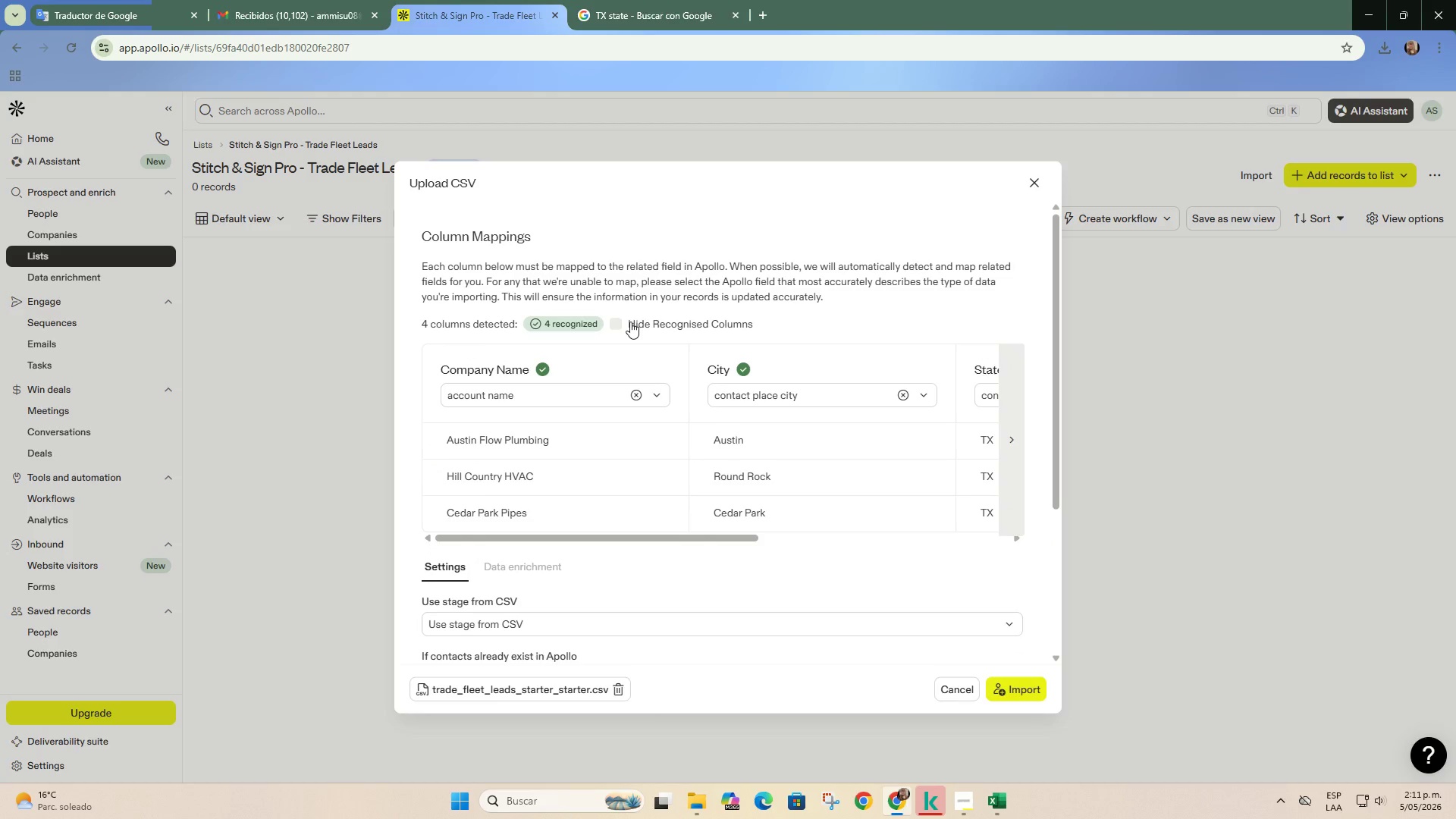 
double_click([623, 324])
 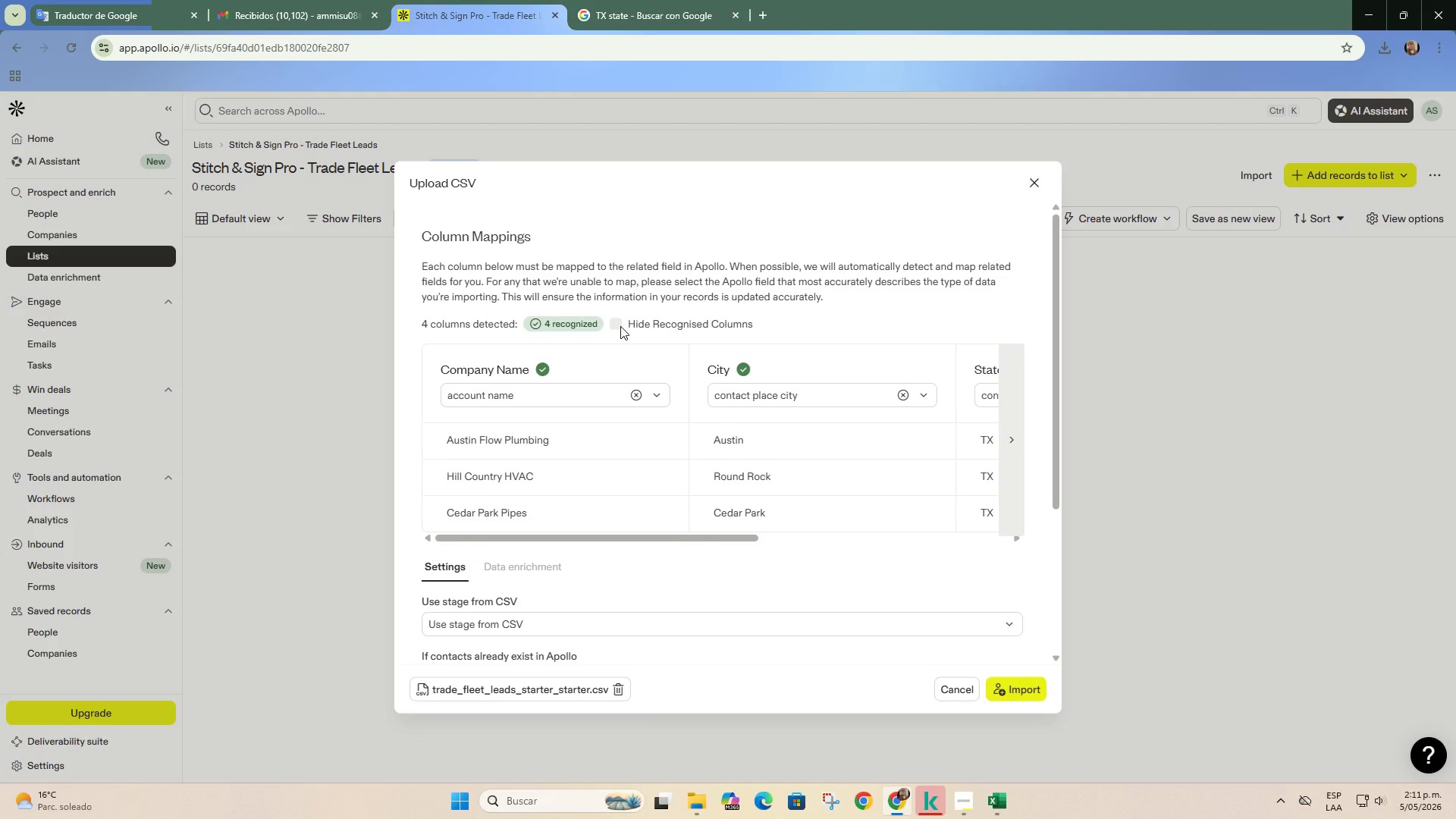 
triple_click([620, 326])
 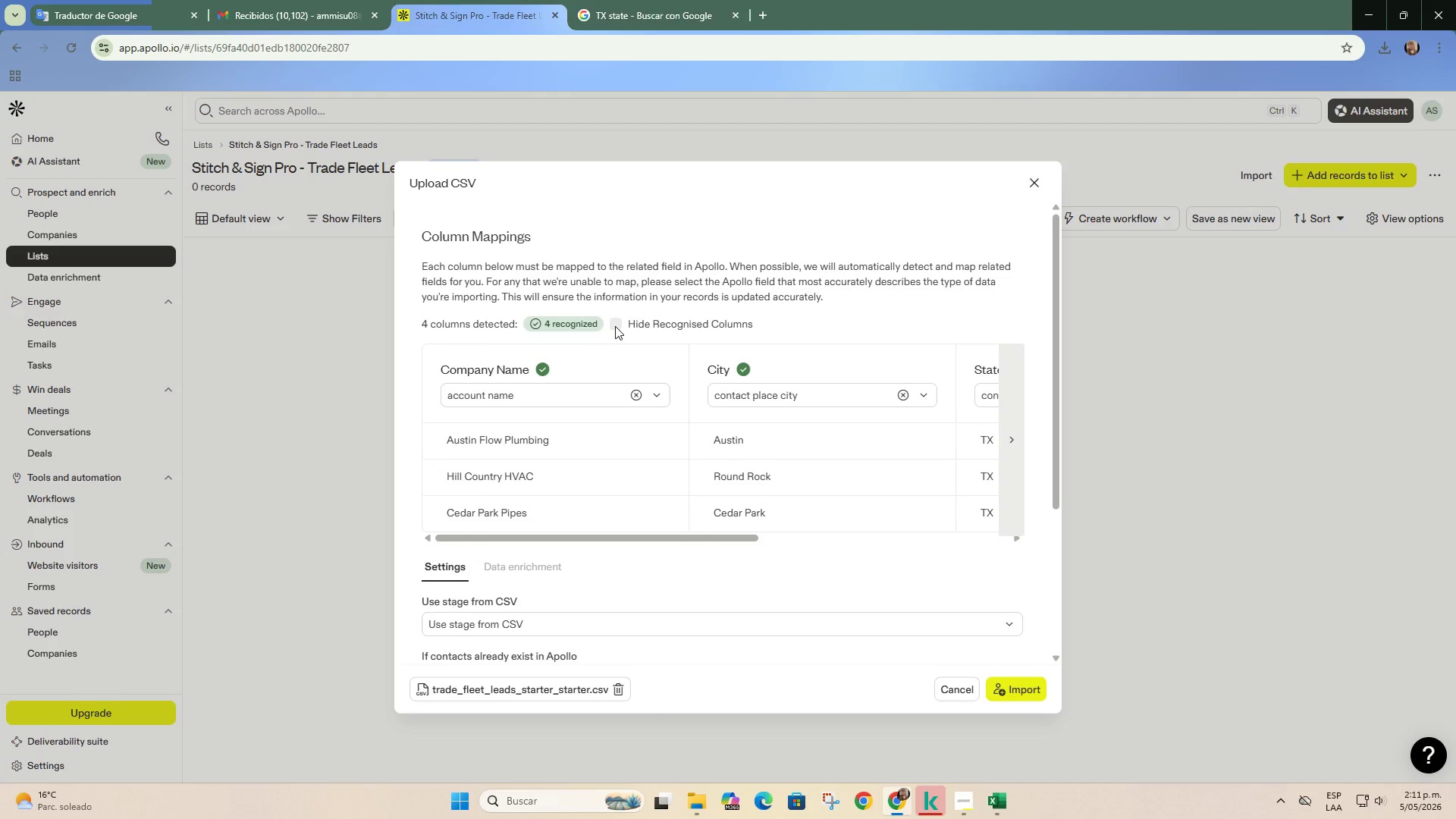 
triple_click([615, 326])
 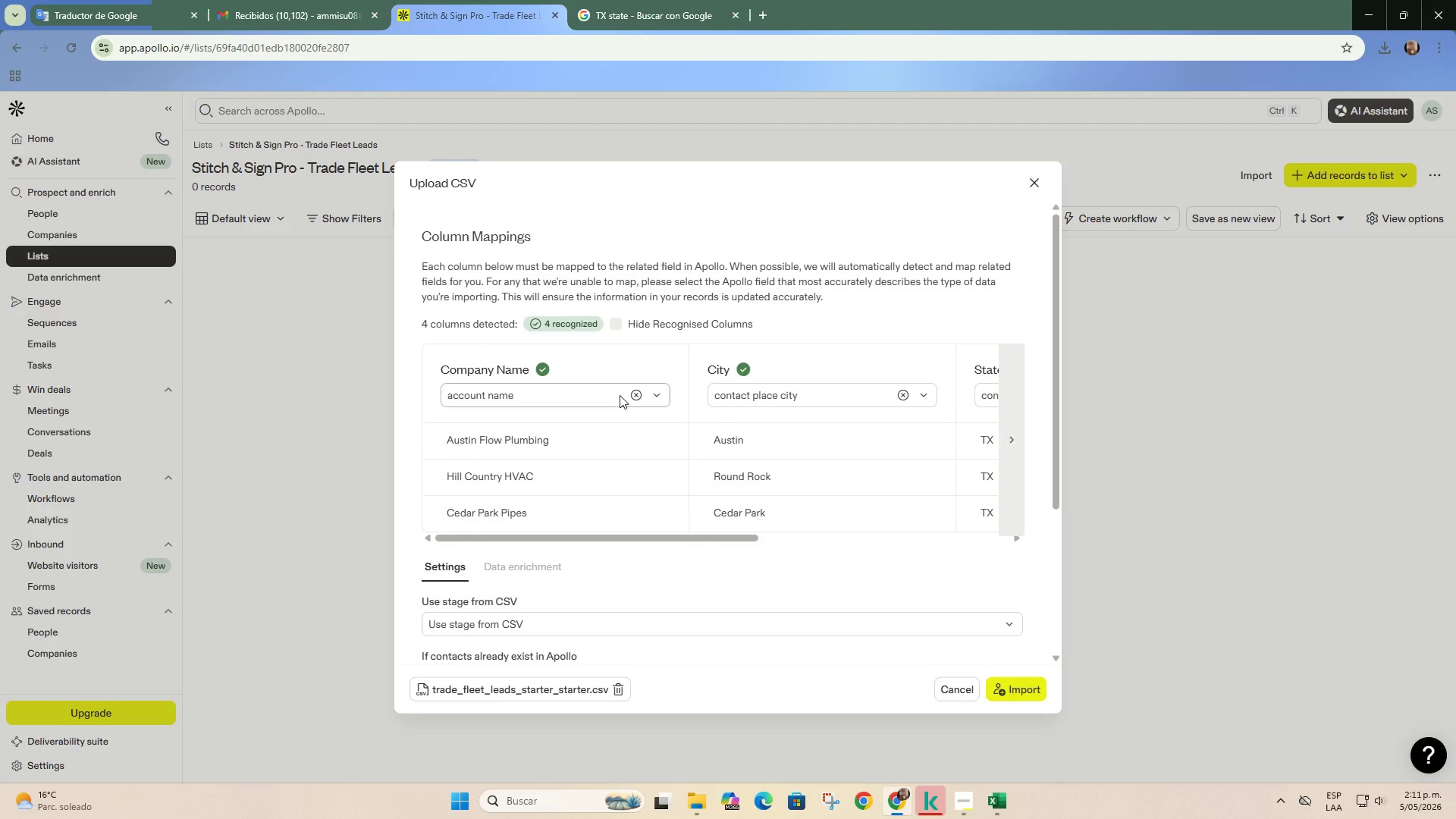 
scroll: coordinate [621, 400], scroll_direction: down, amount: 6.0
 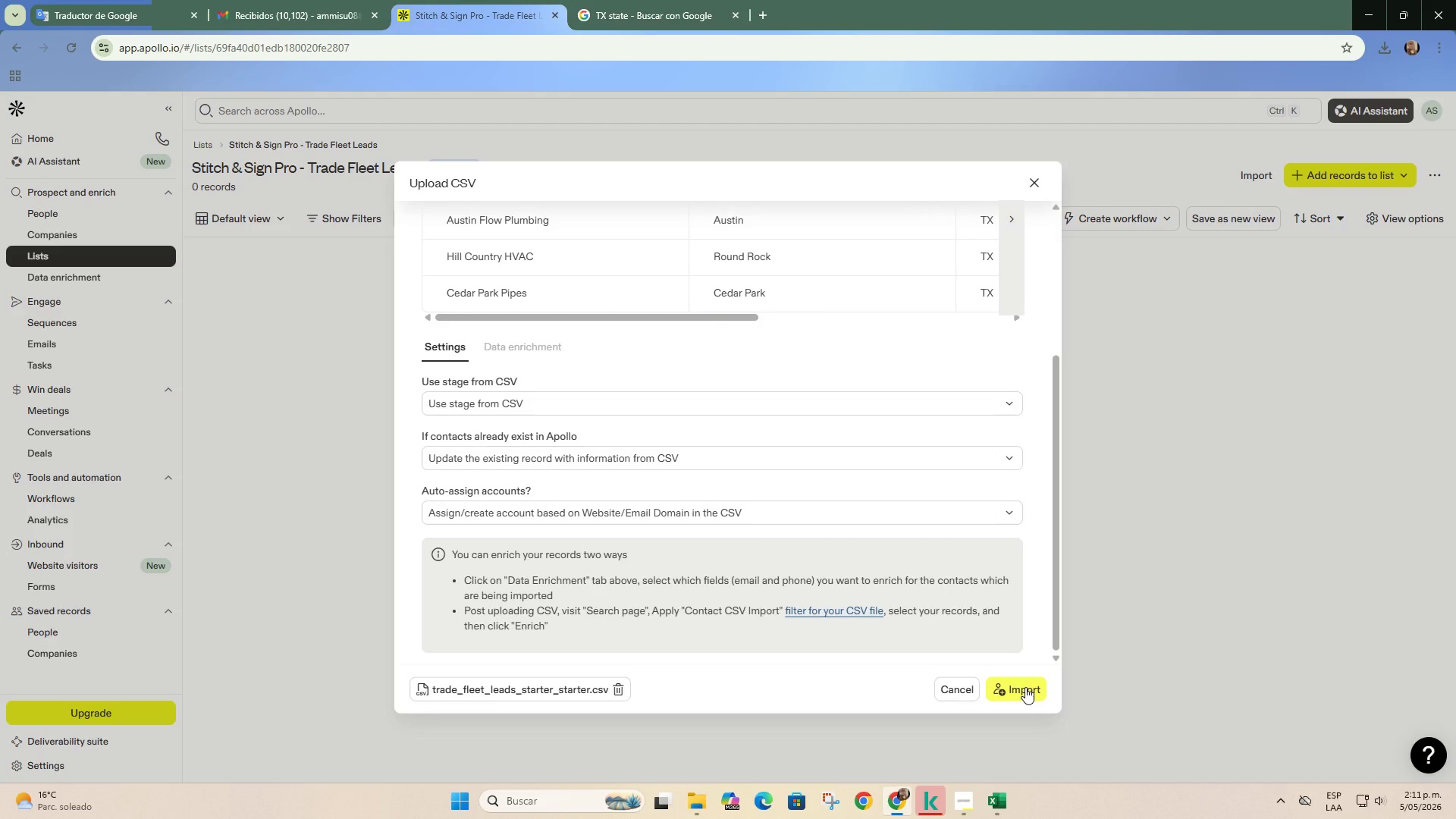 
left_click([1025, 687])
 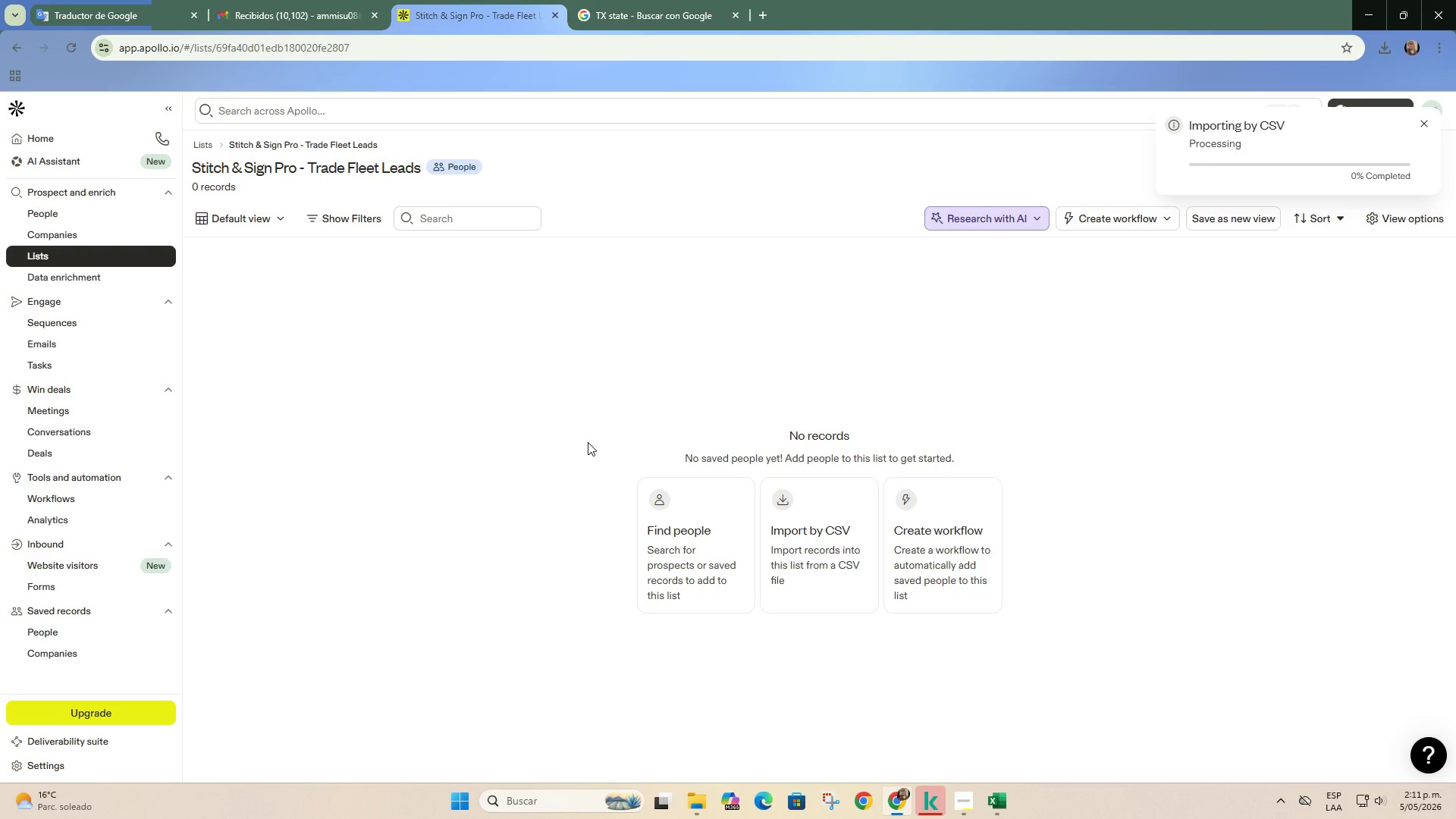 
mouse_move([139, 326])
 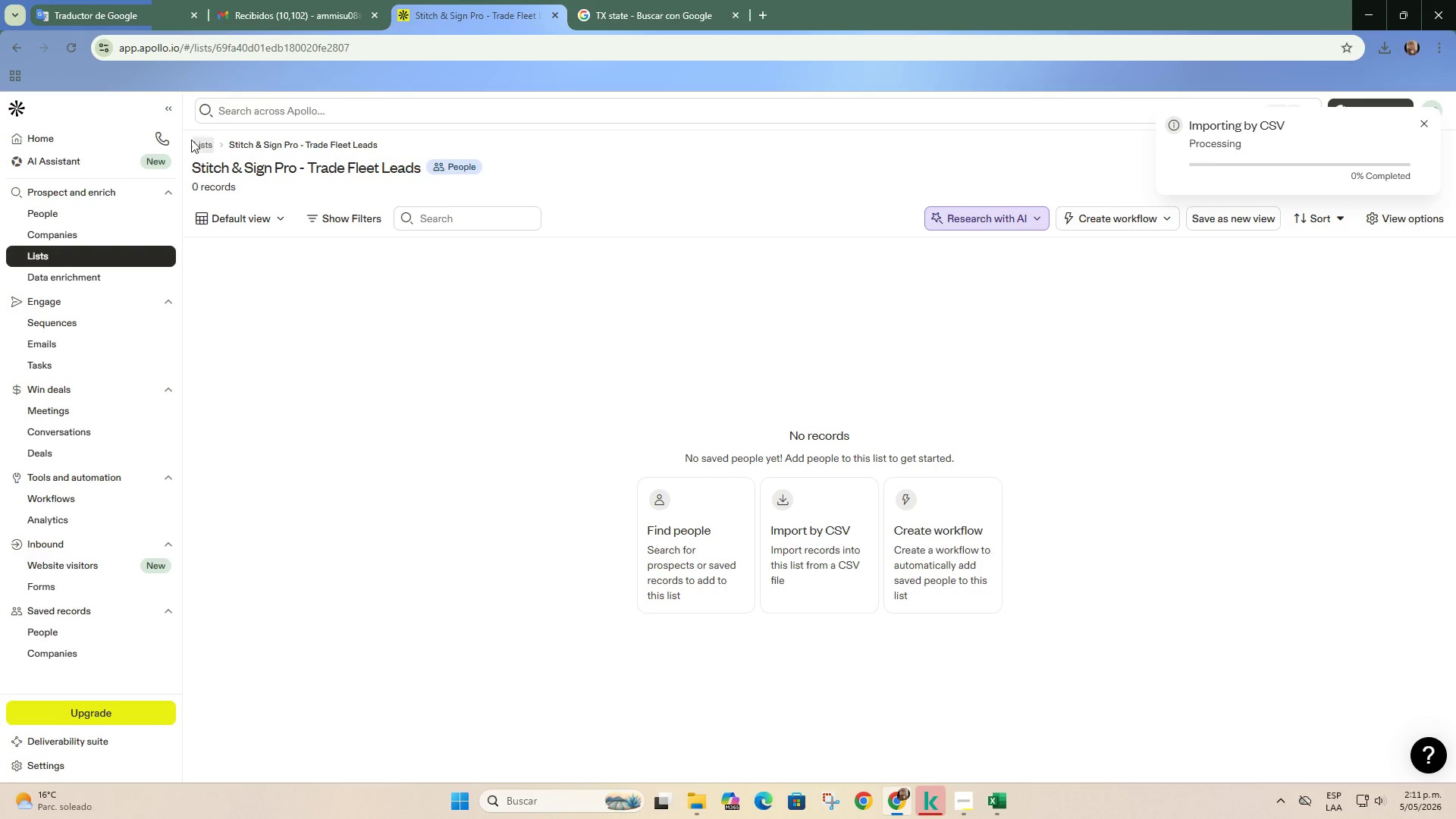 
left_click([73, 45])
 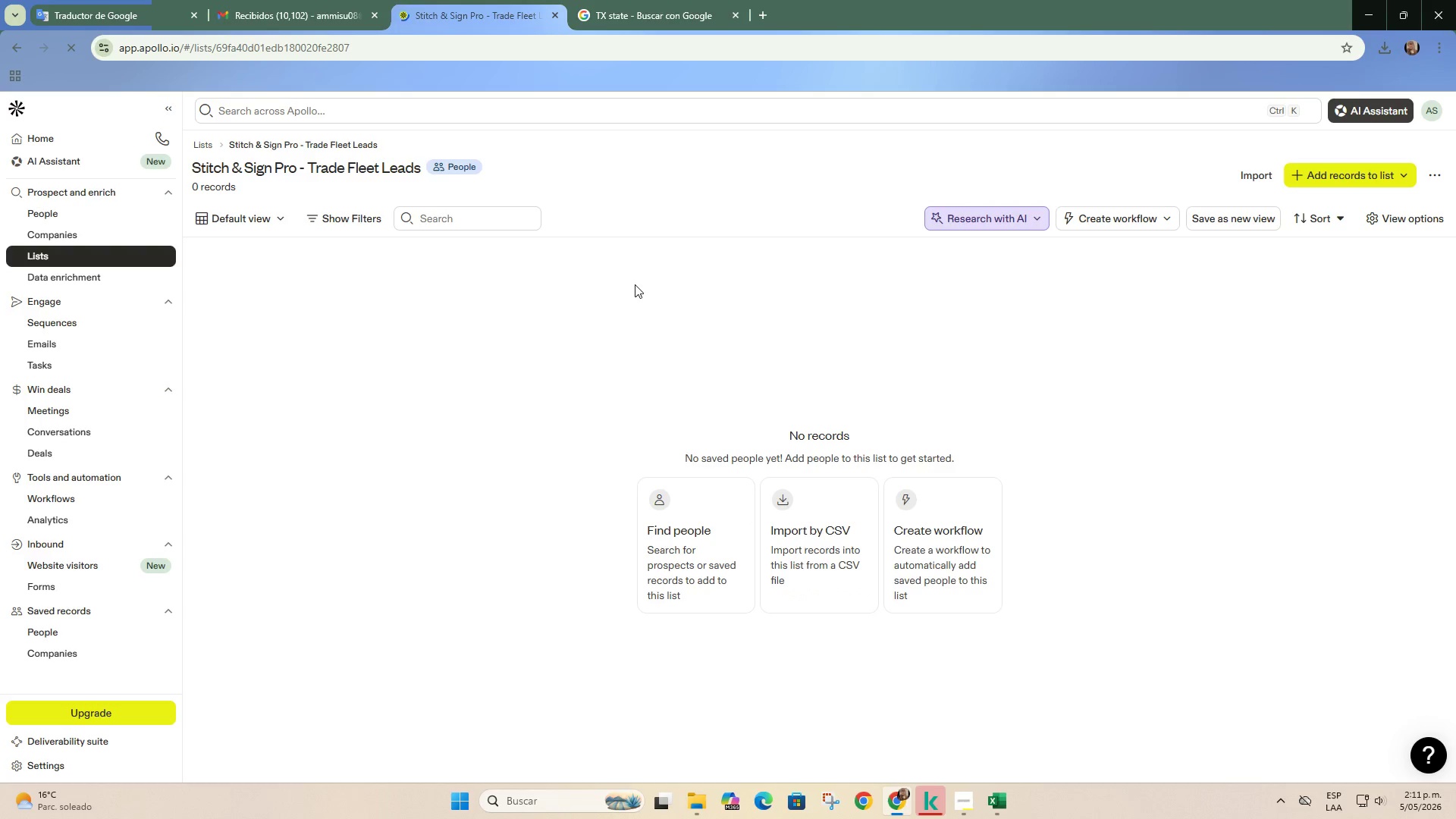 
wait(8.75)
 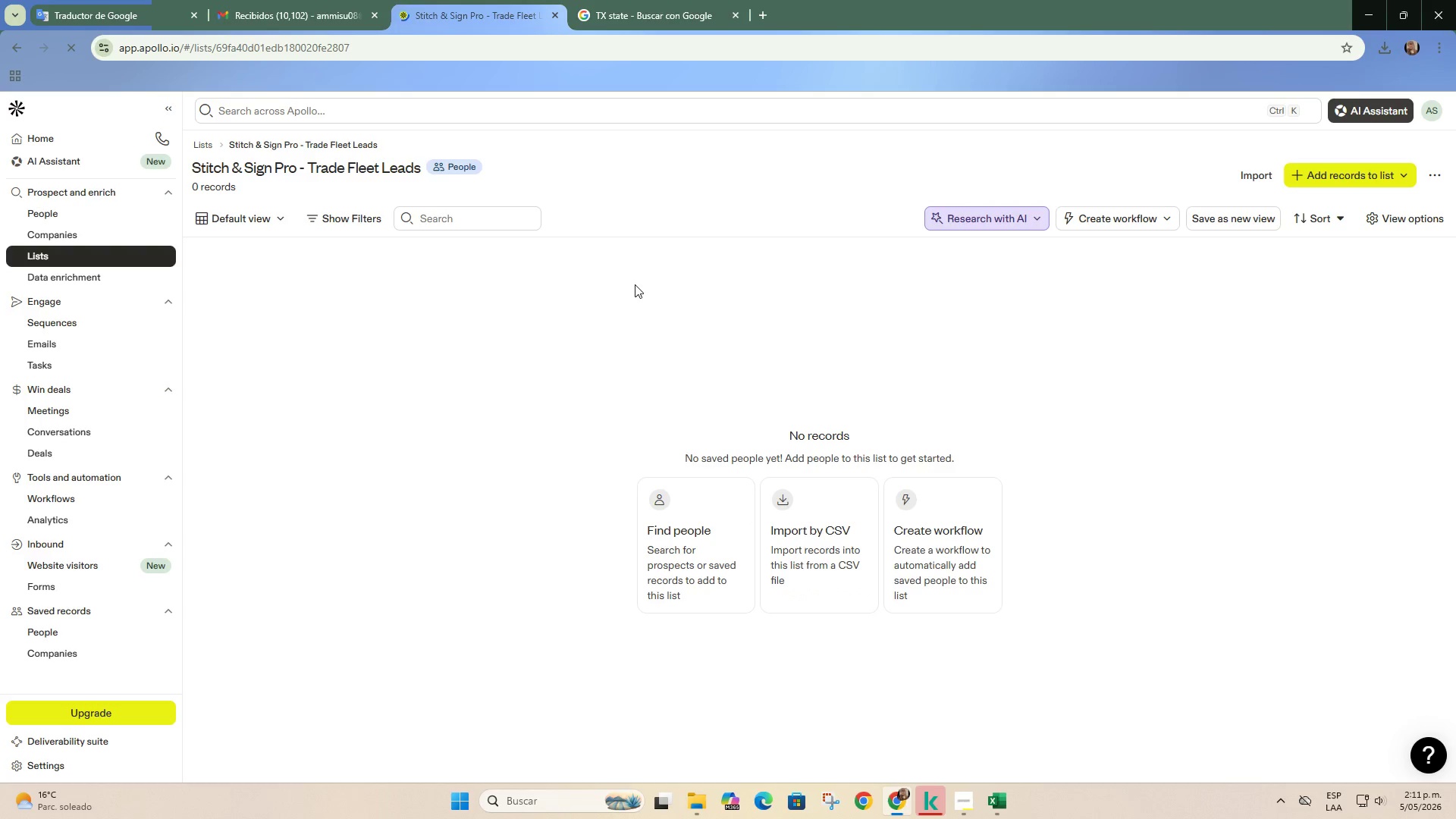 
scroll: coordinate [364, 300], scroll_direction: down, amount: 2.0
 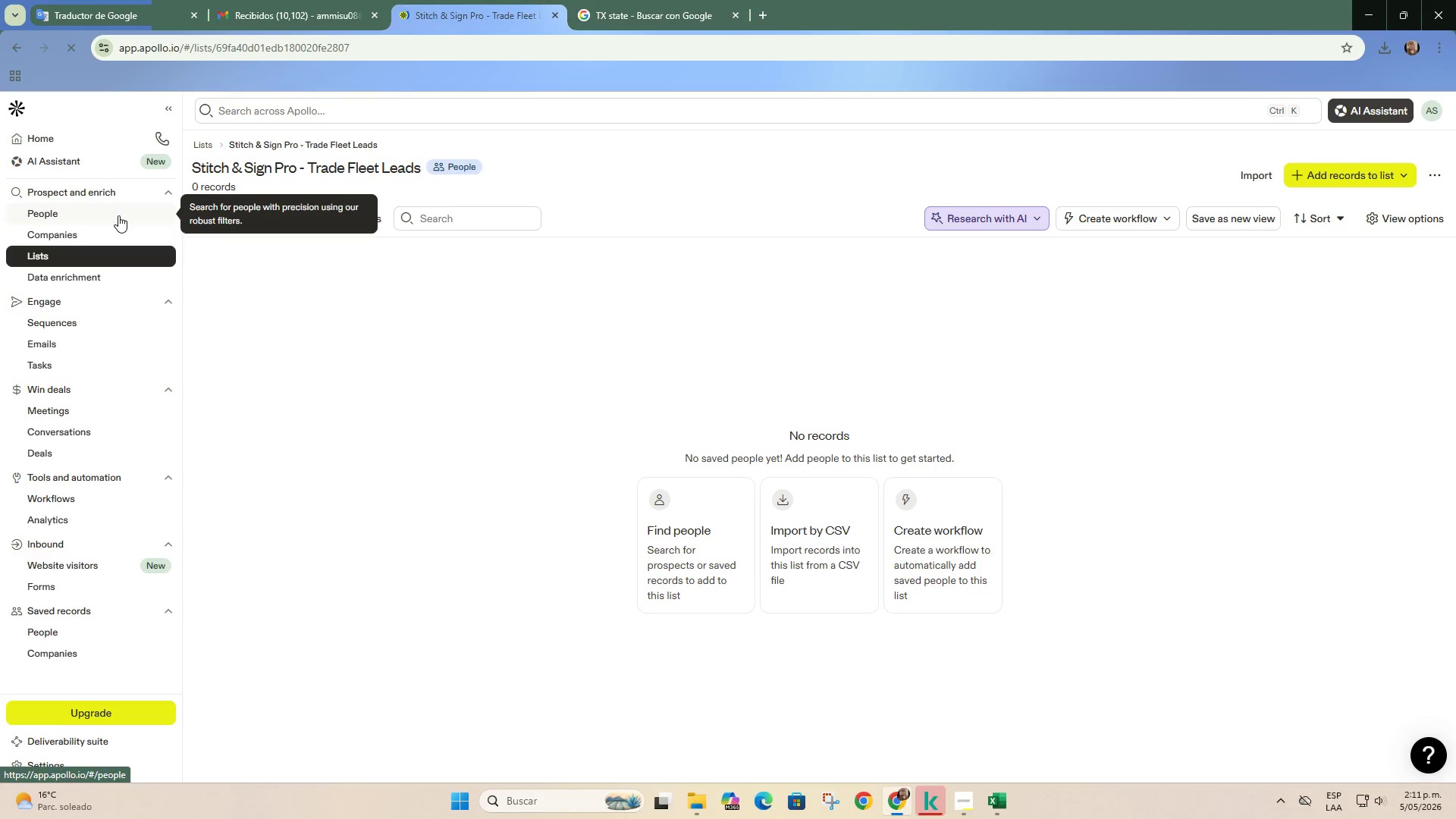 
wait(6.38)
 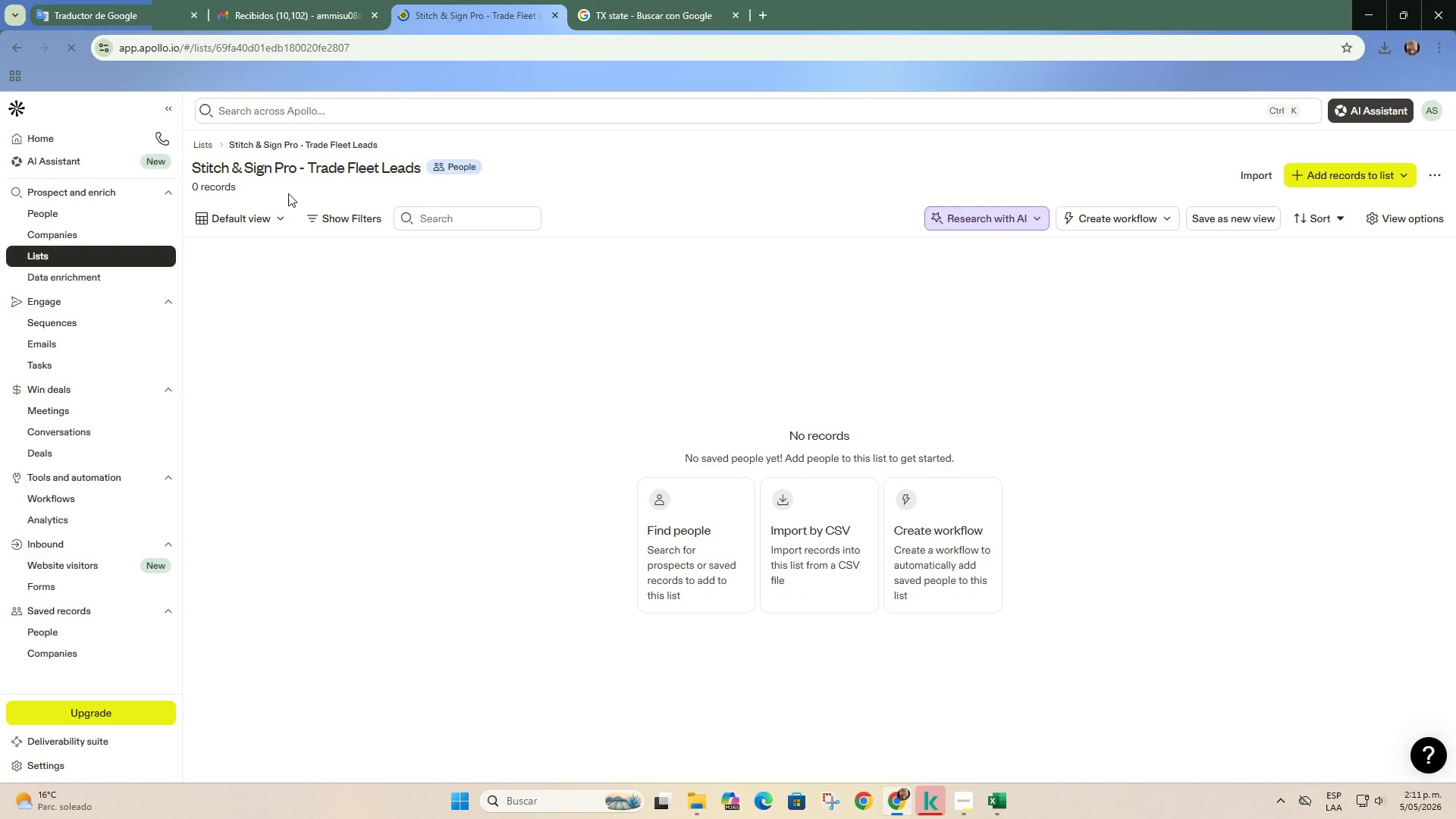 
left_click([131, 217])
 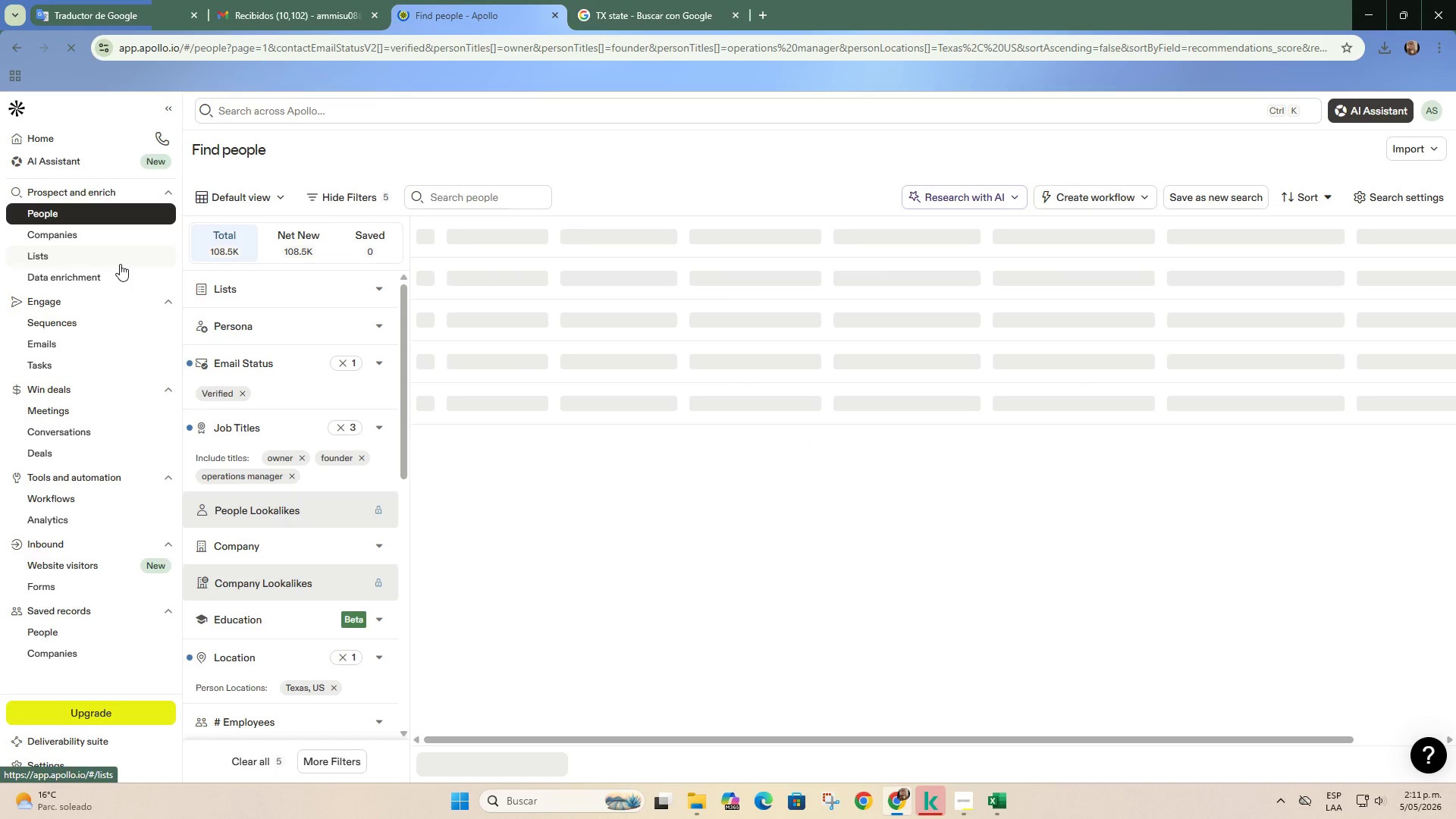 
left_click([121, 264])
 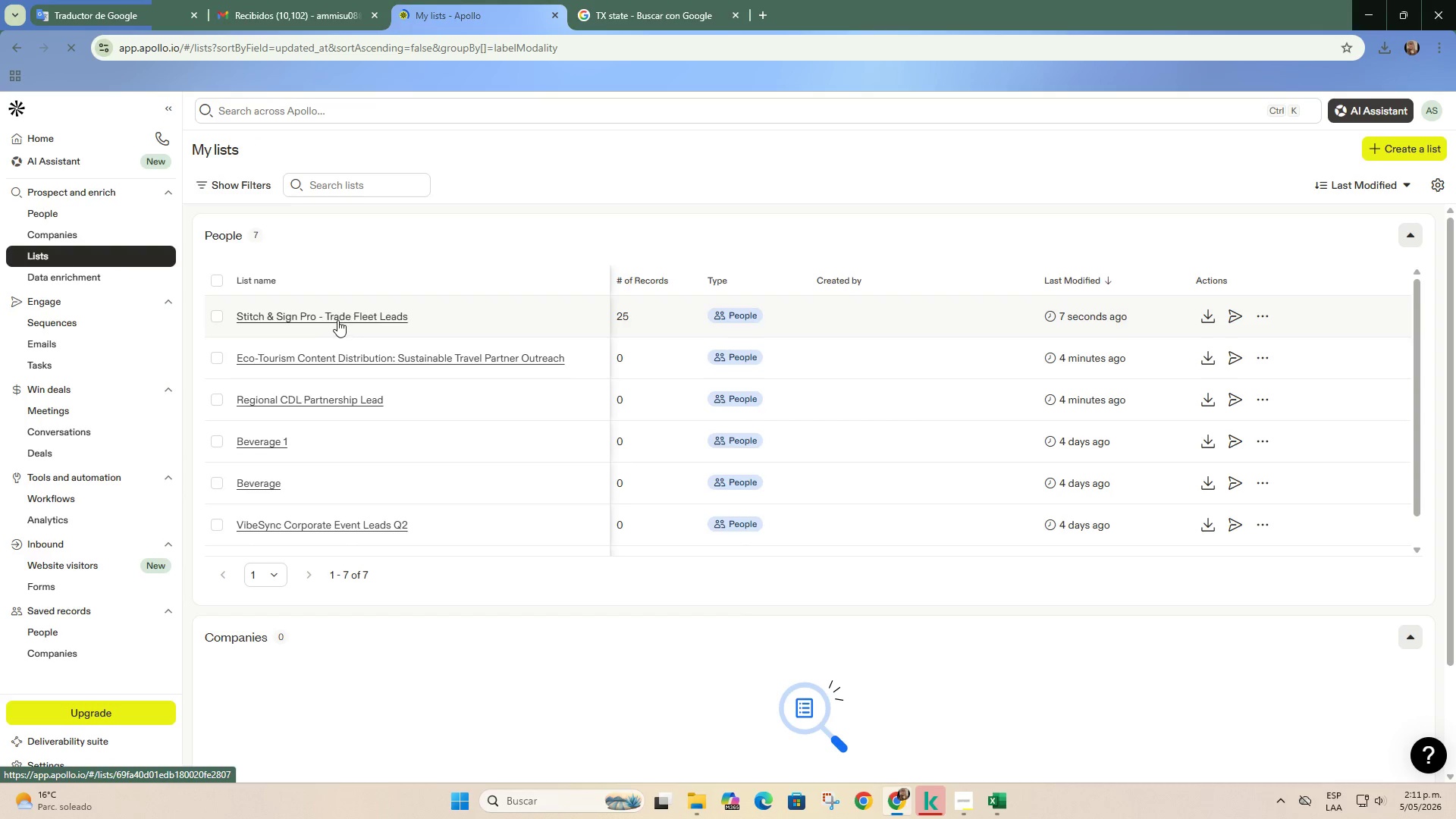 
left_click([339, 319])
 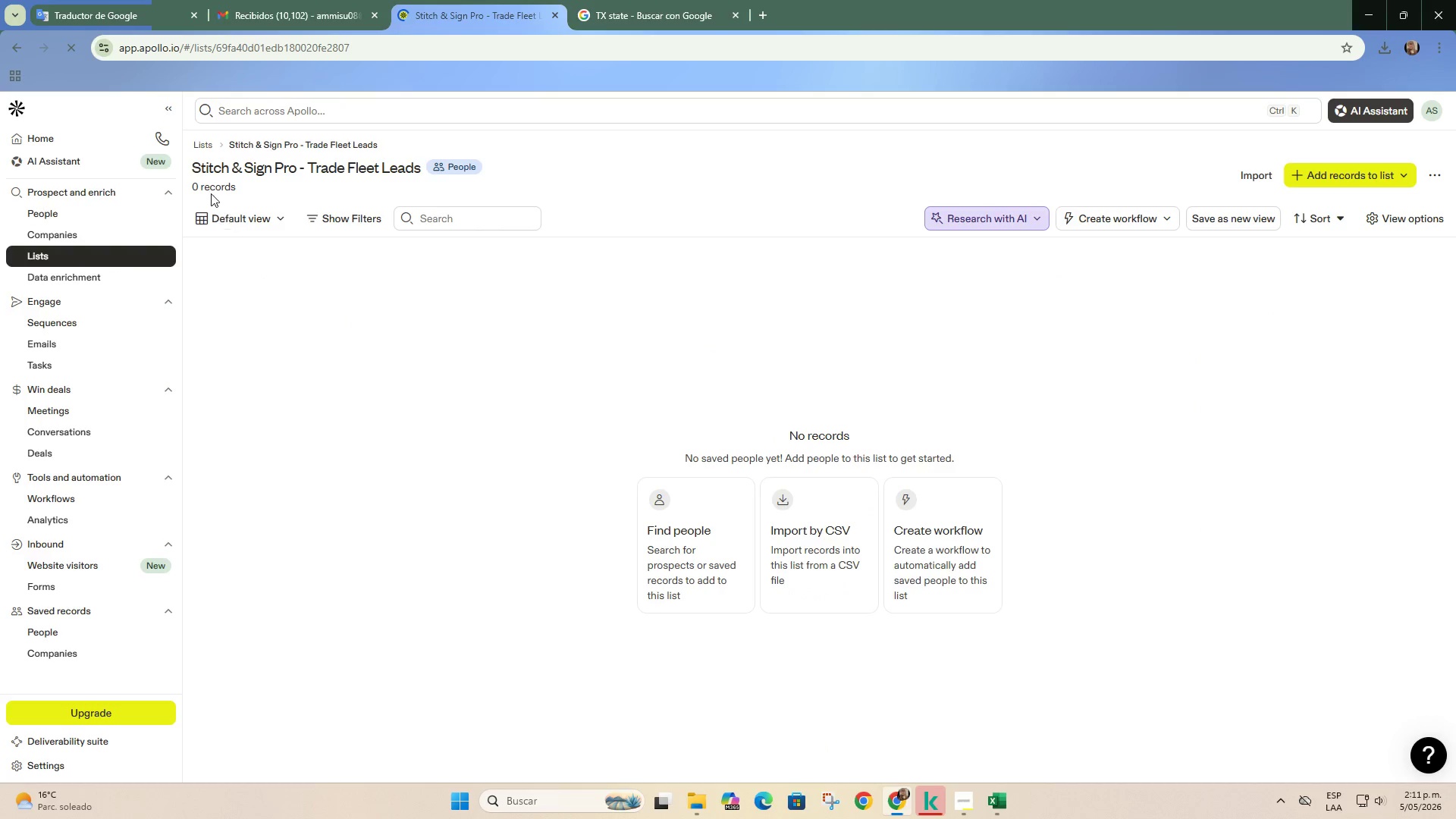 
double_click([218, 185])
 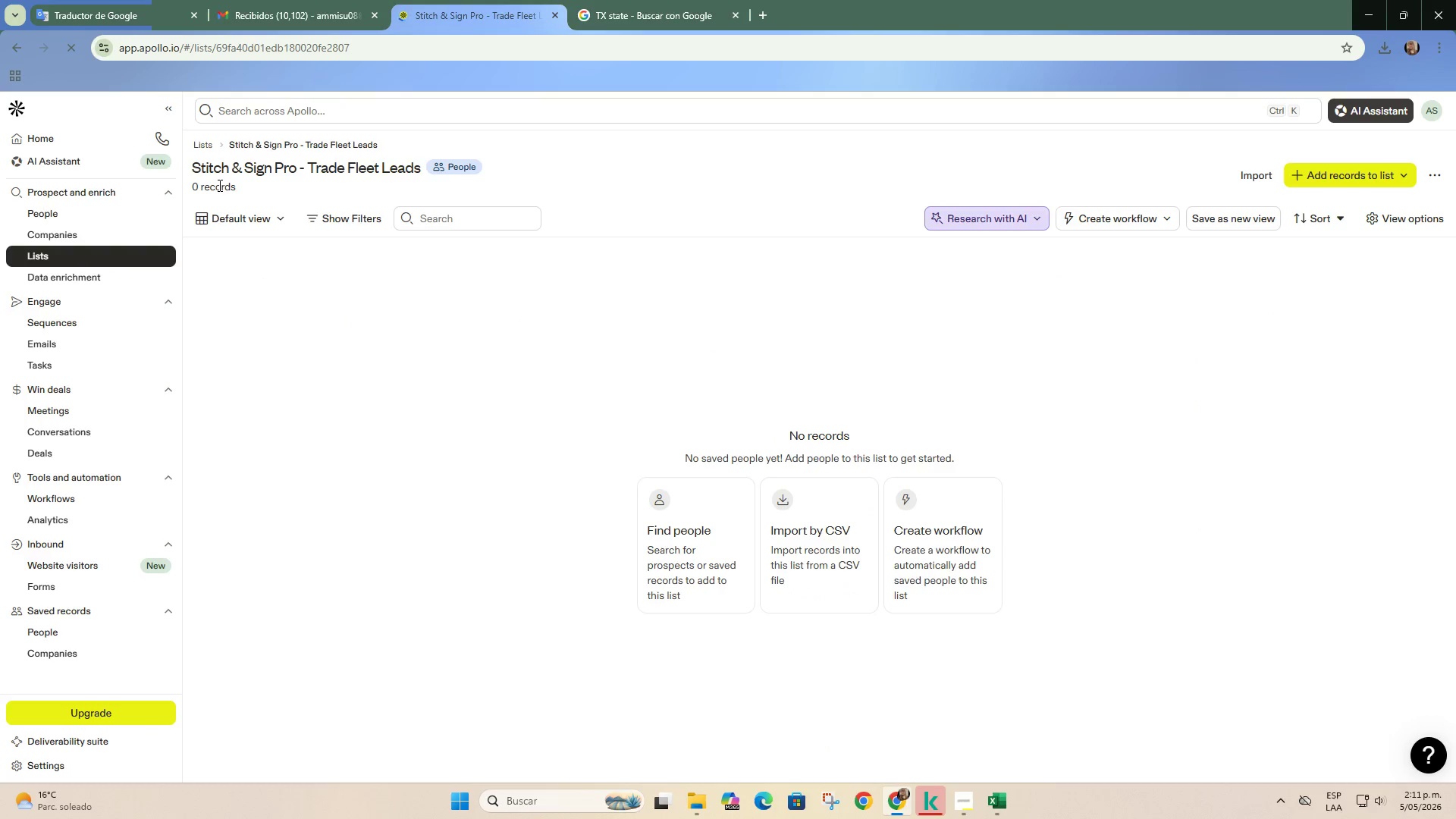 
triple_click([218, 185])
 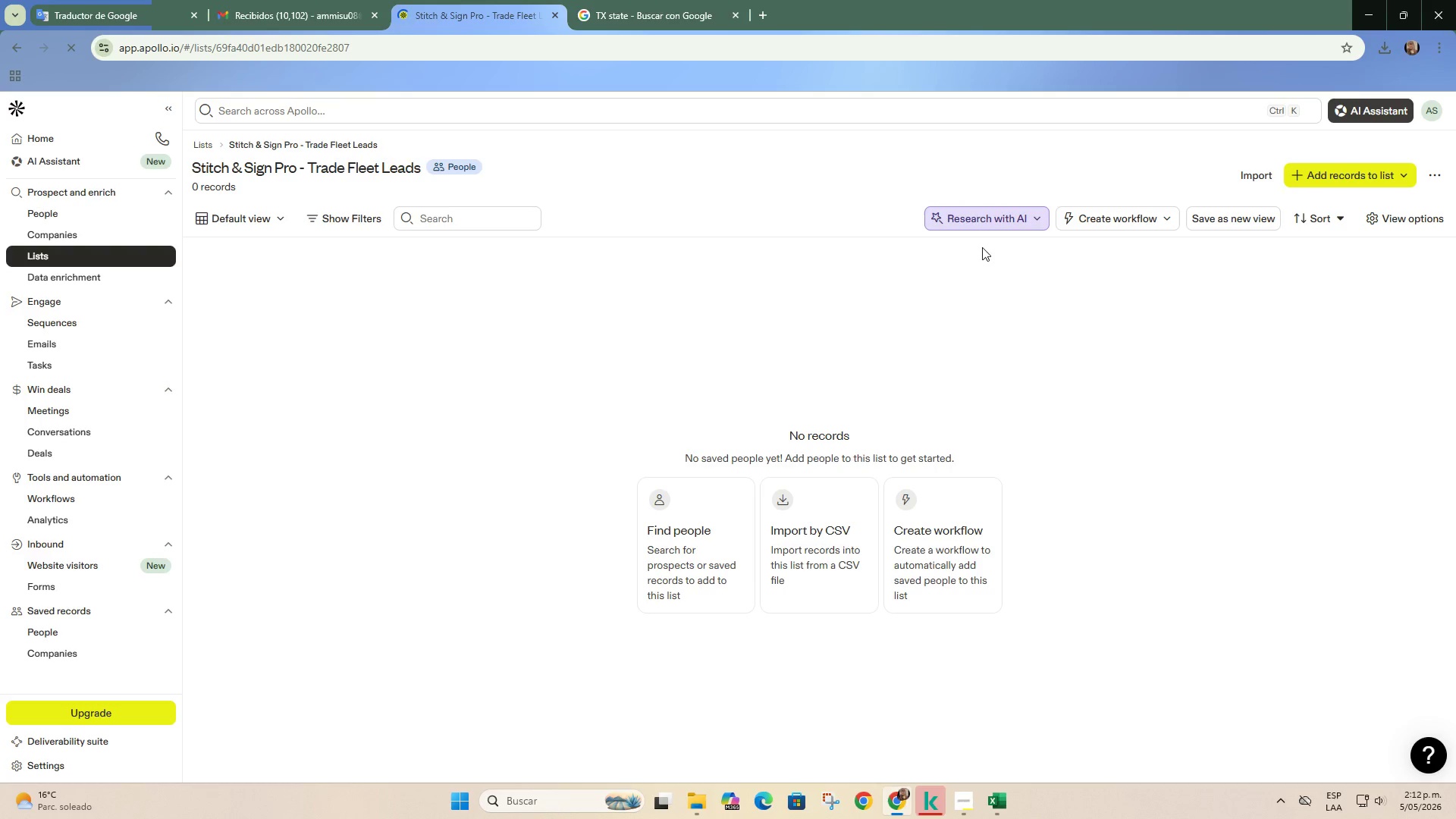 
scroll: coordinate [1084, 344], scroll_direction: down, amount: 1.0
 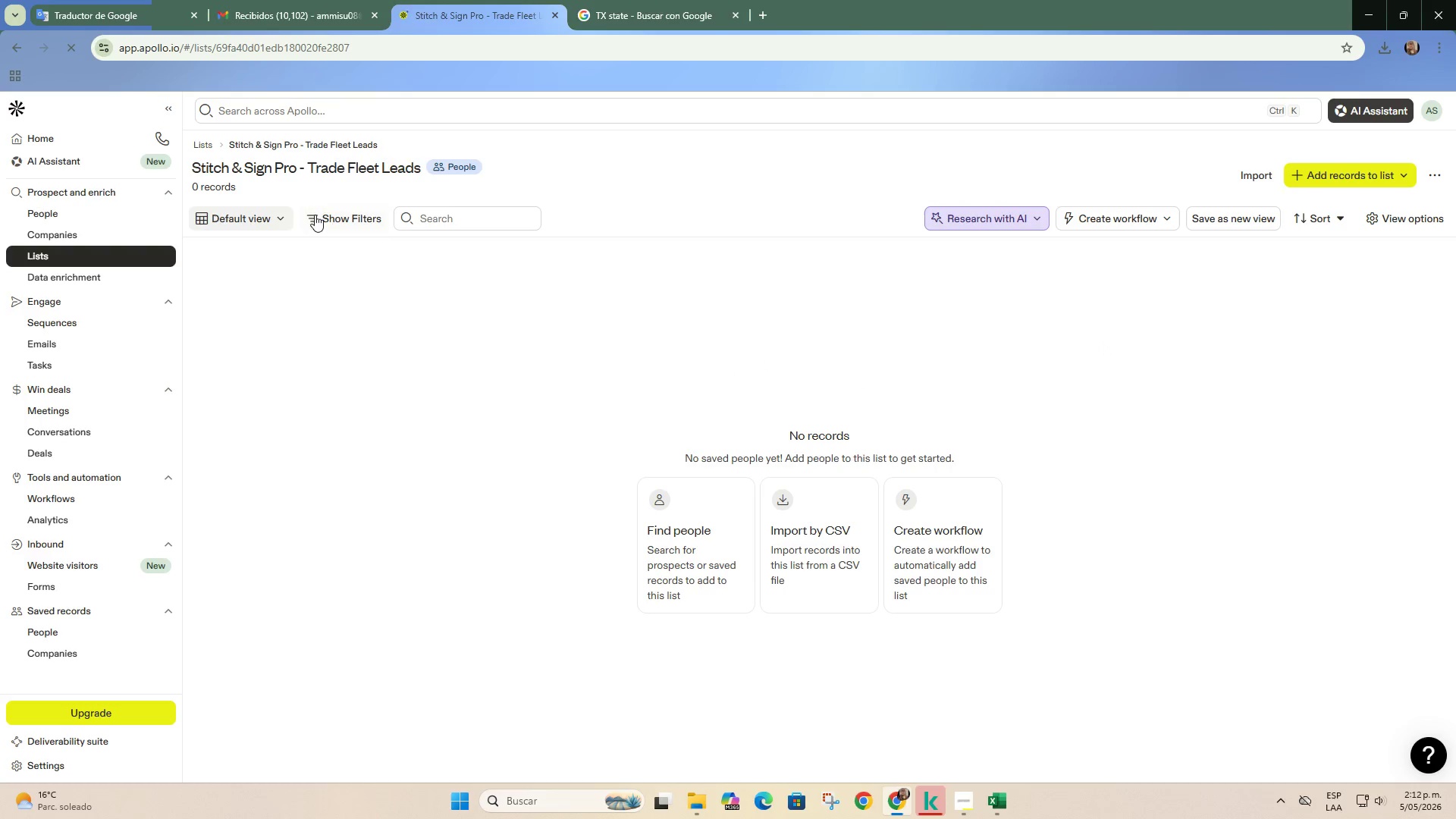 
left_click([1172, 227])
 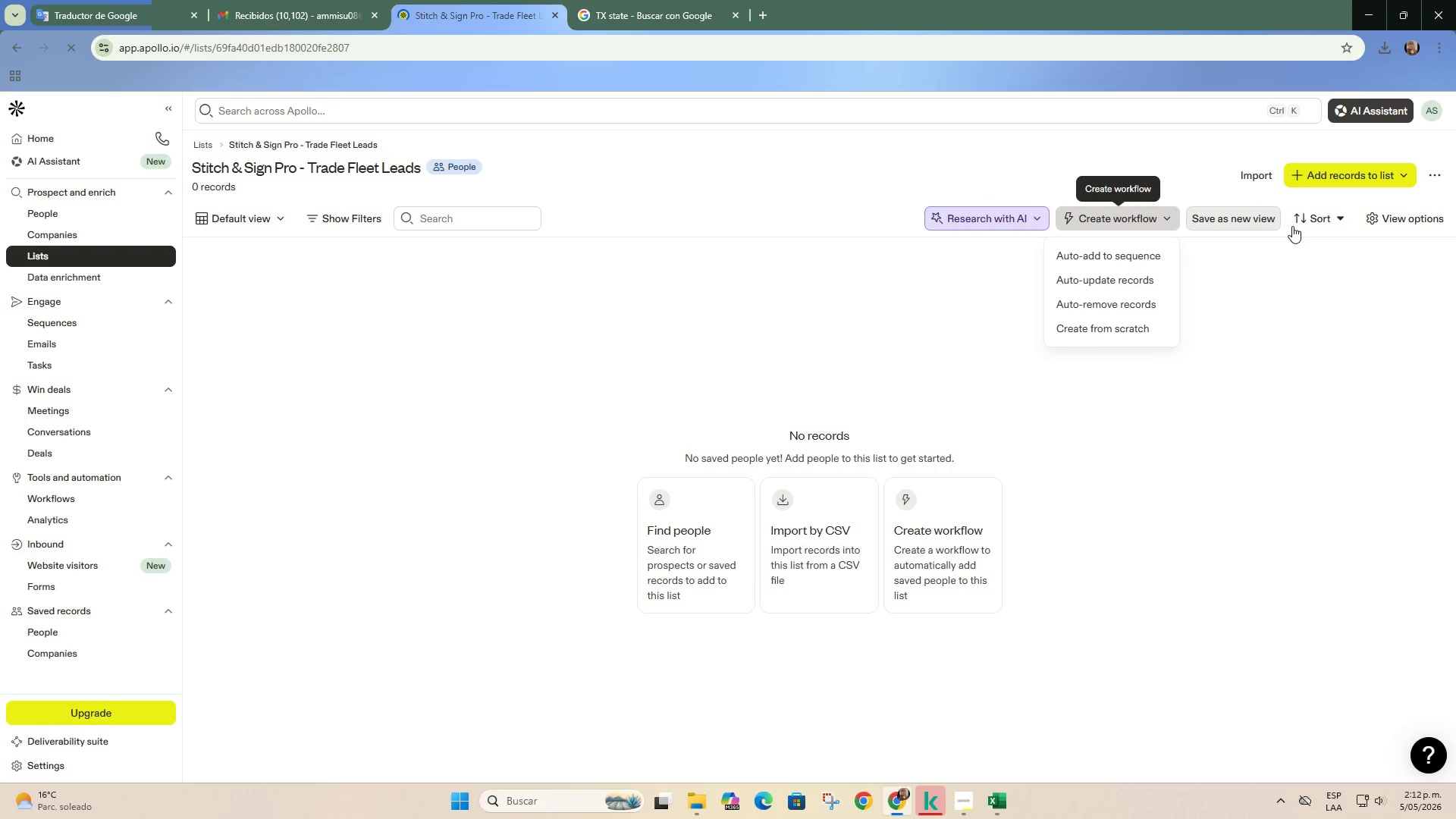 
double_click([1349, 221])
 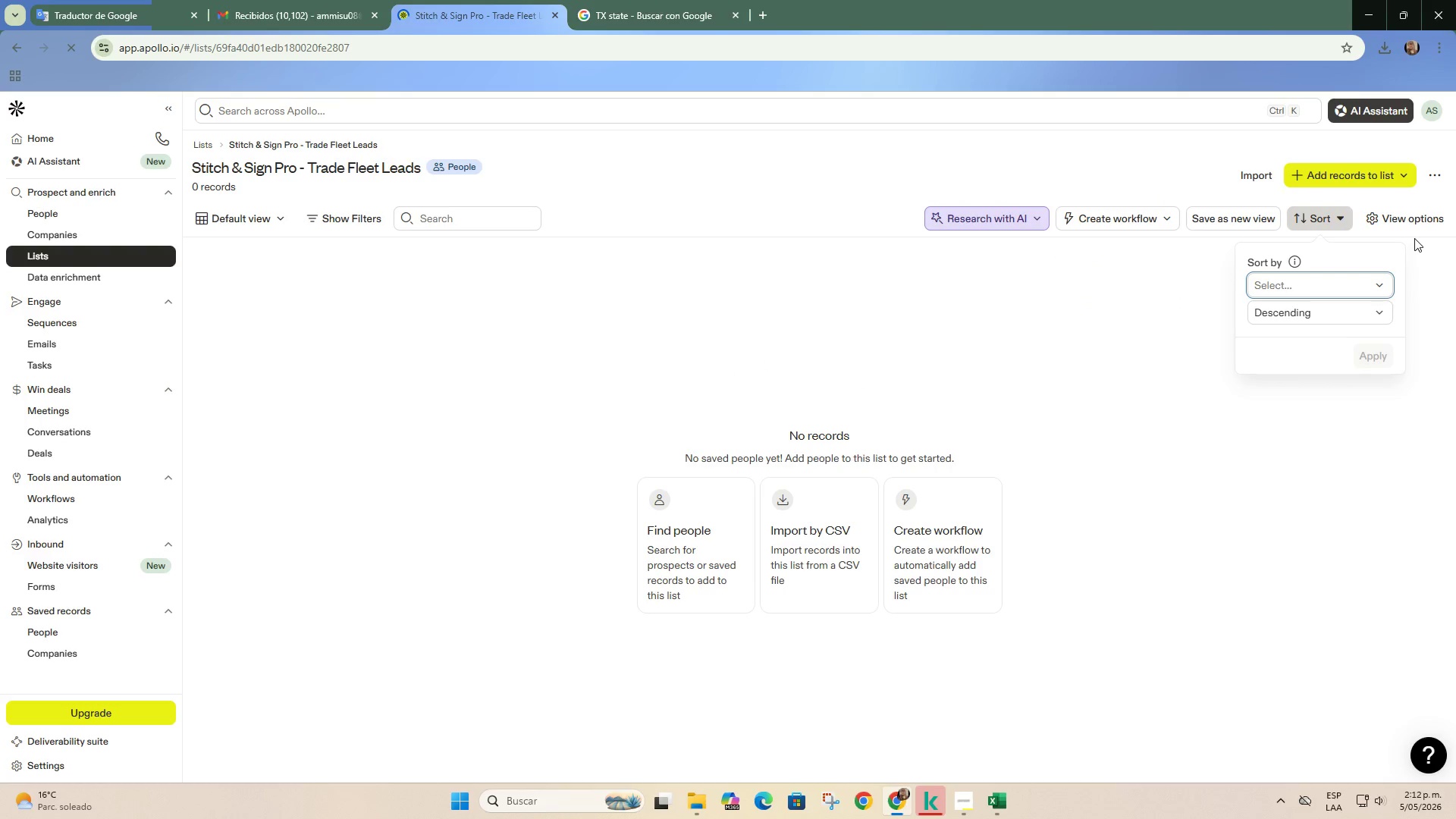 
double_click([1417, 218])
 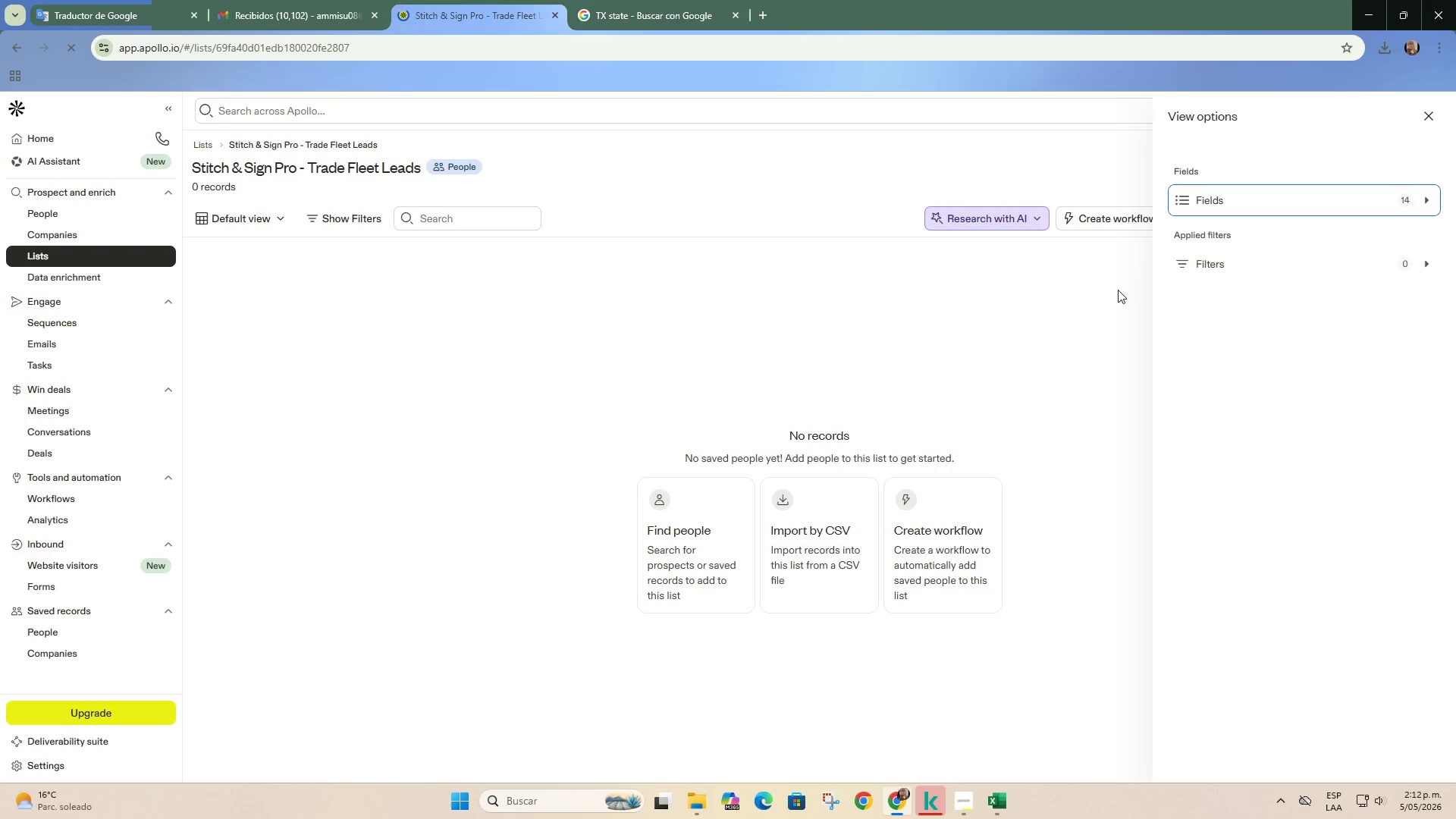 
left_click_drag(start_coordinate=[1087, 298], to_coordinate=[1106, 290])
 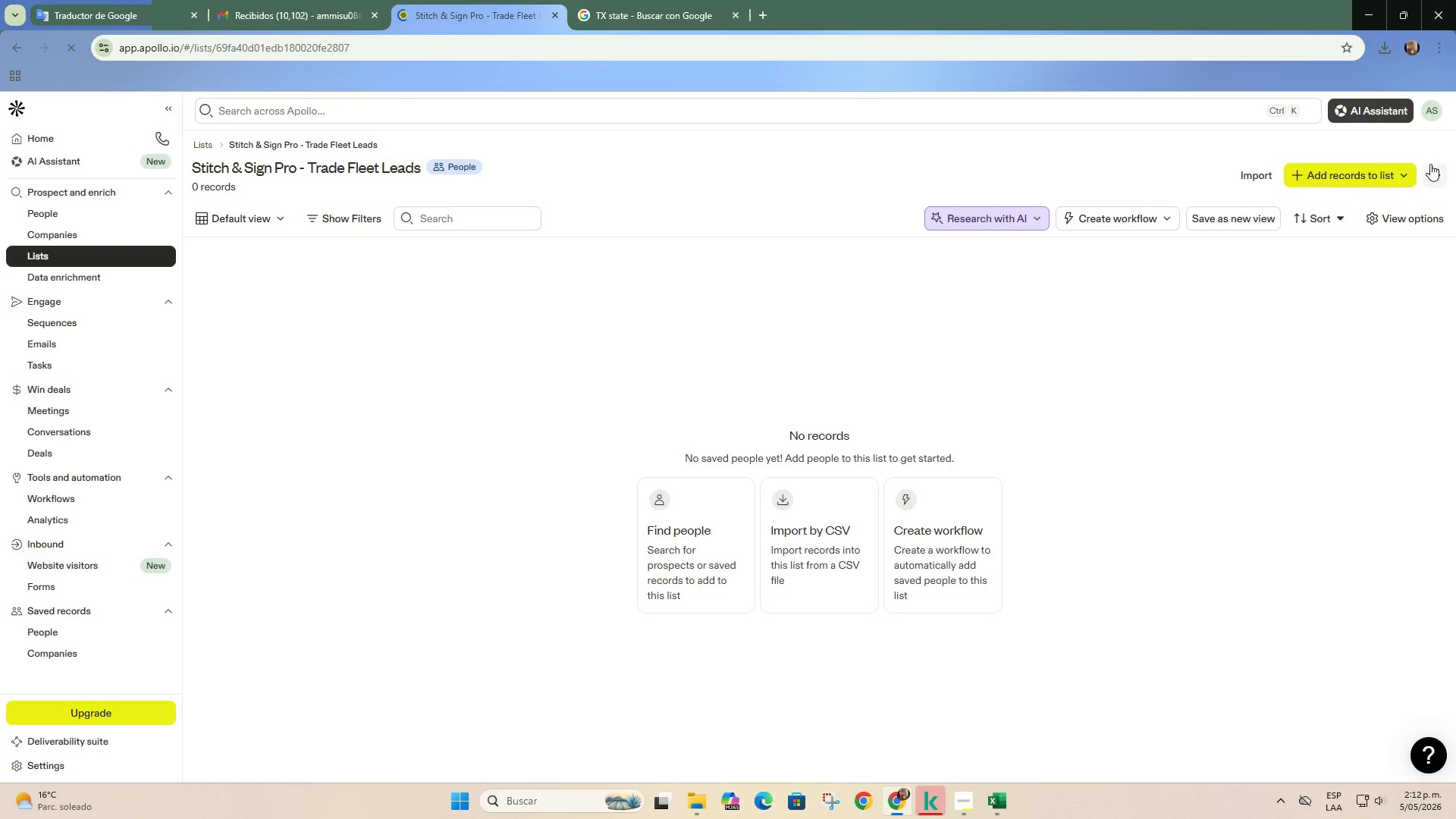 
left_click([1432, 178])
 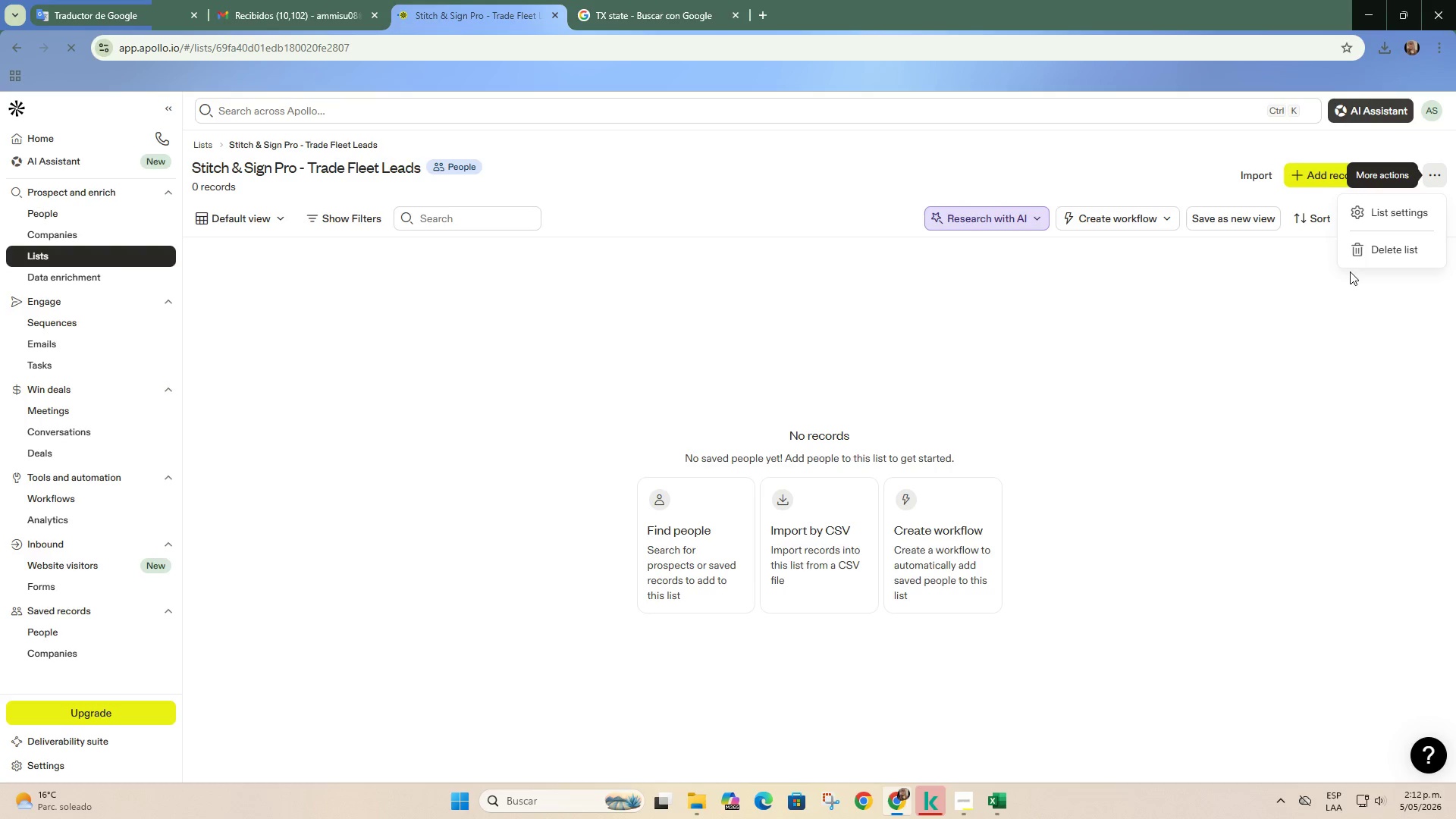 
left_click([1200, 305])
 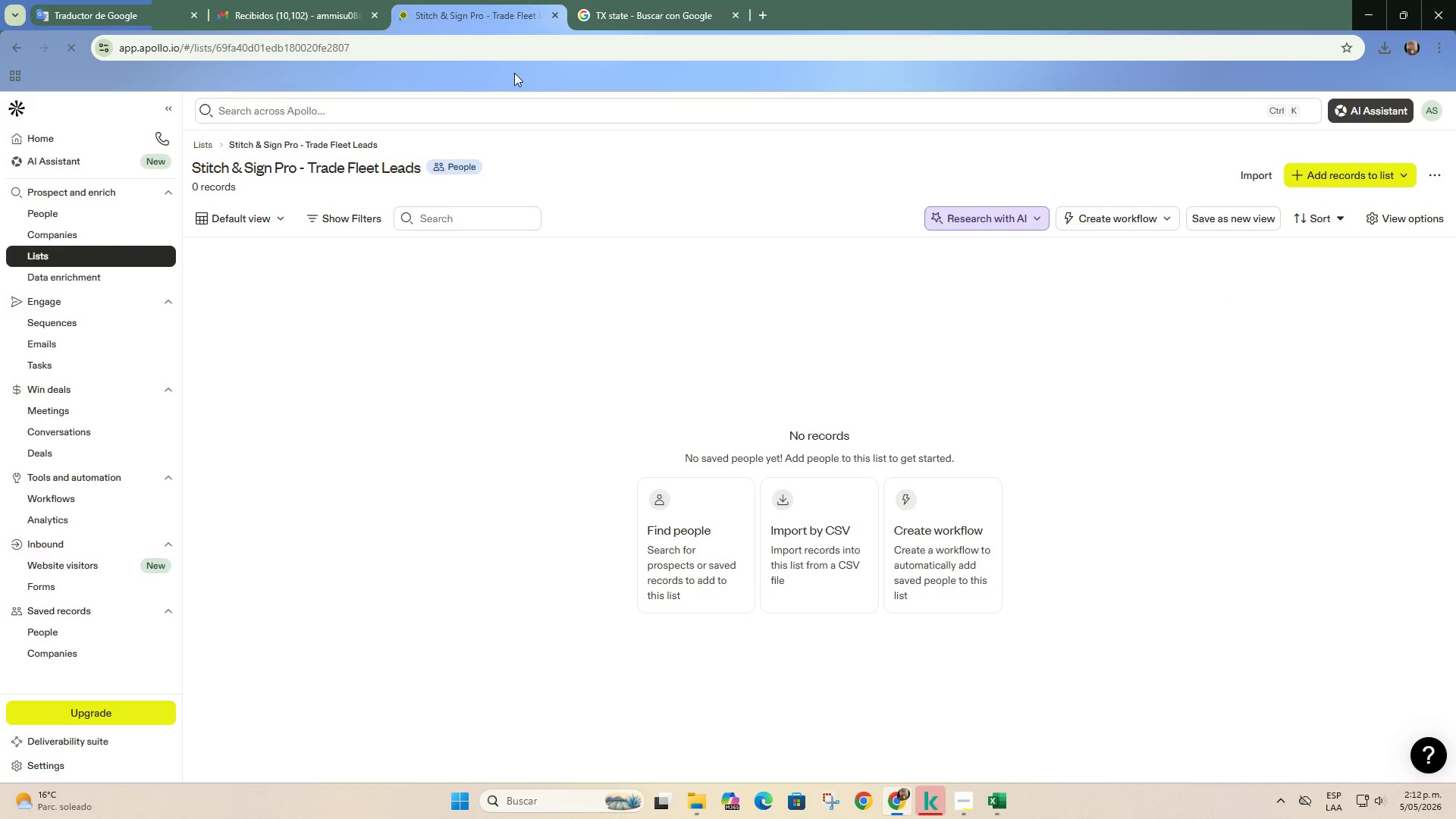 
wait(5.09)
 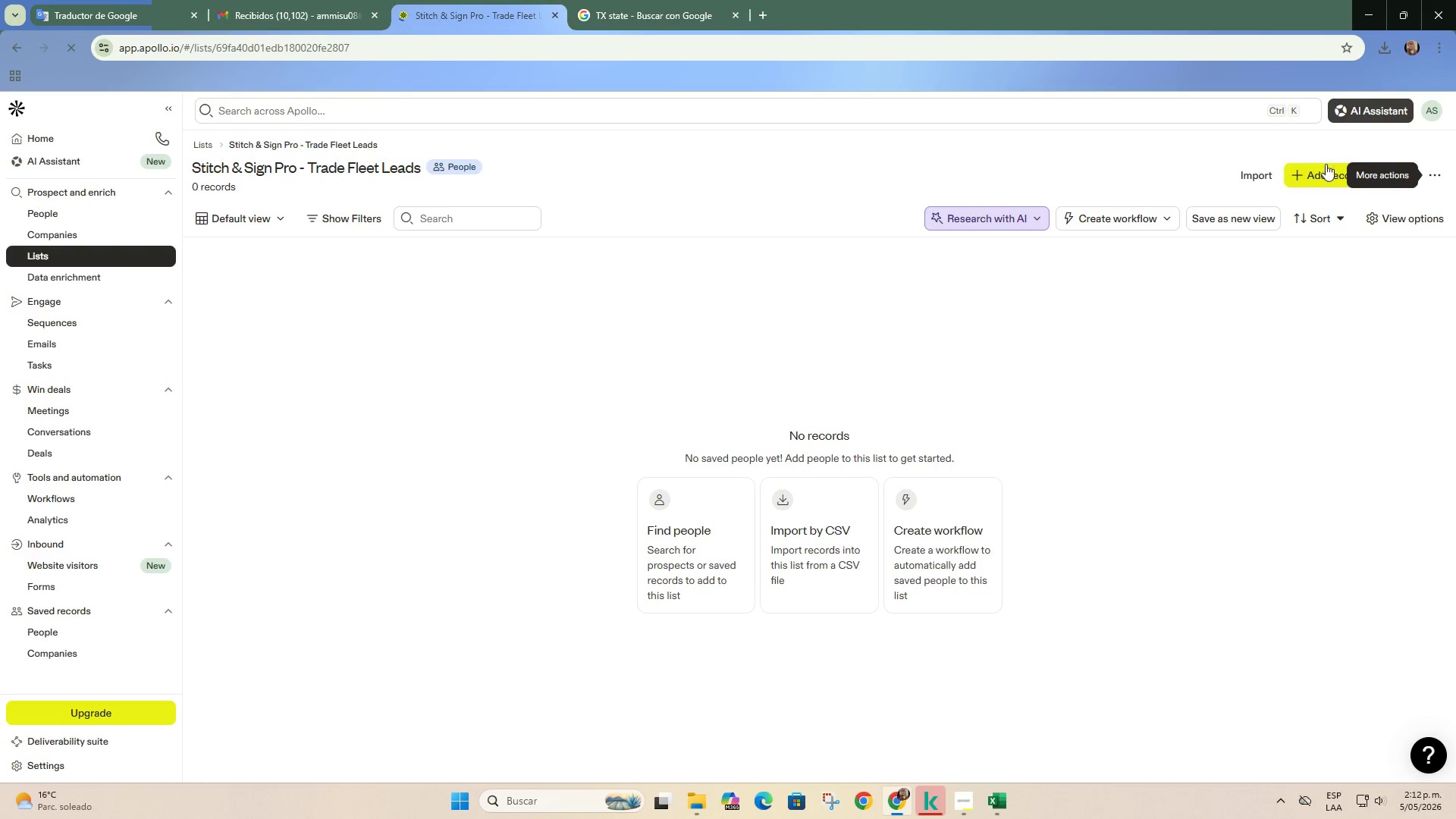 
left_click([81, 250])
 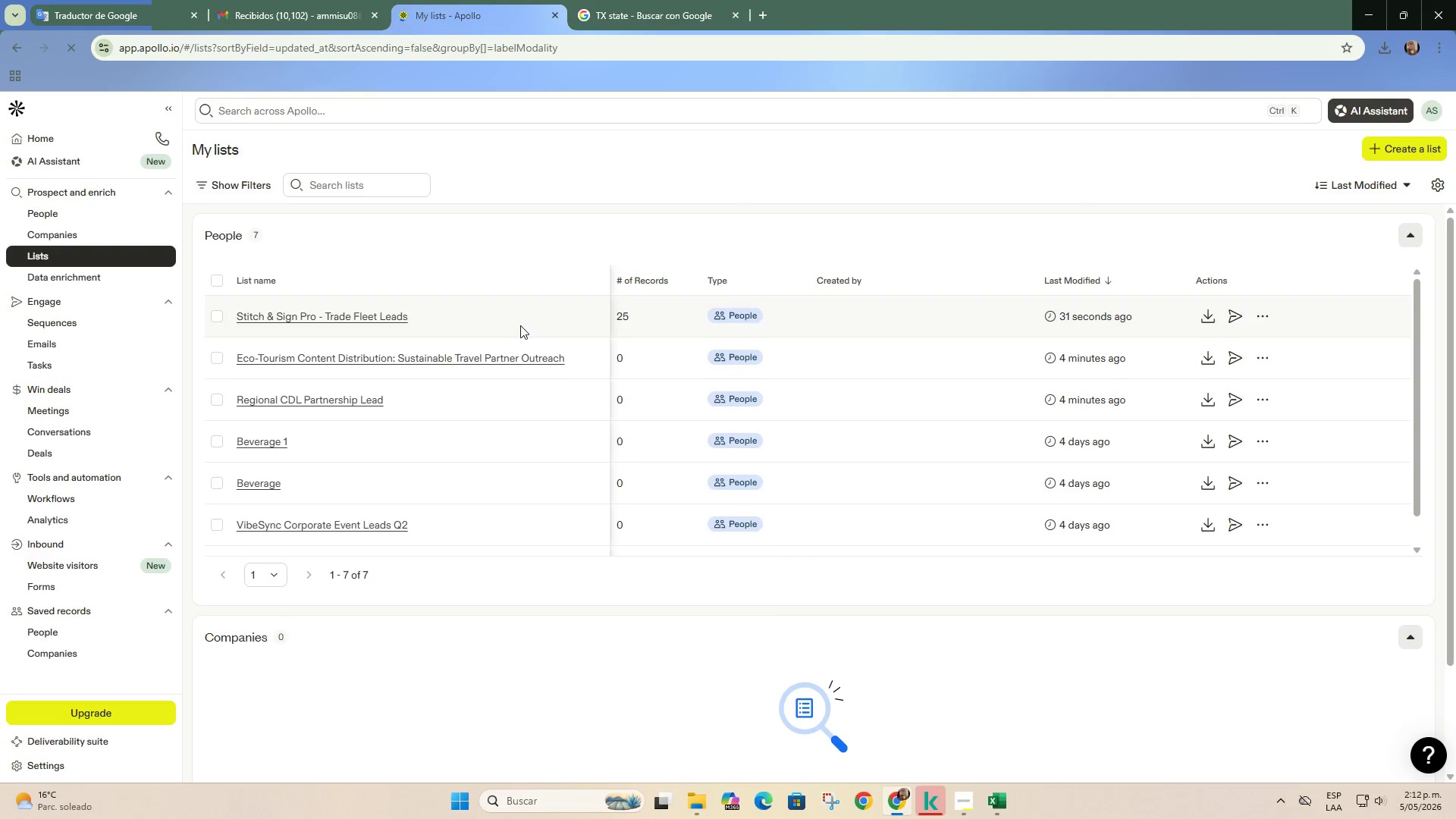 
left_click([374, 315])
 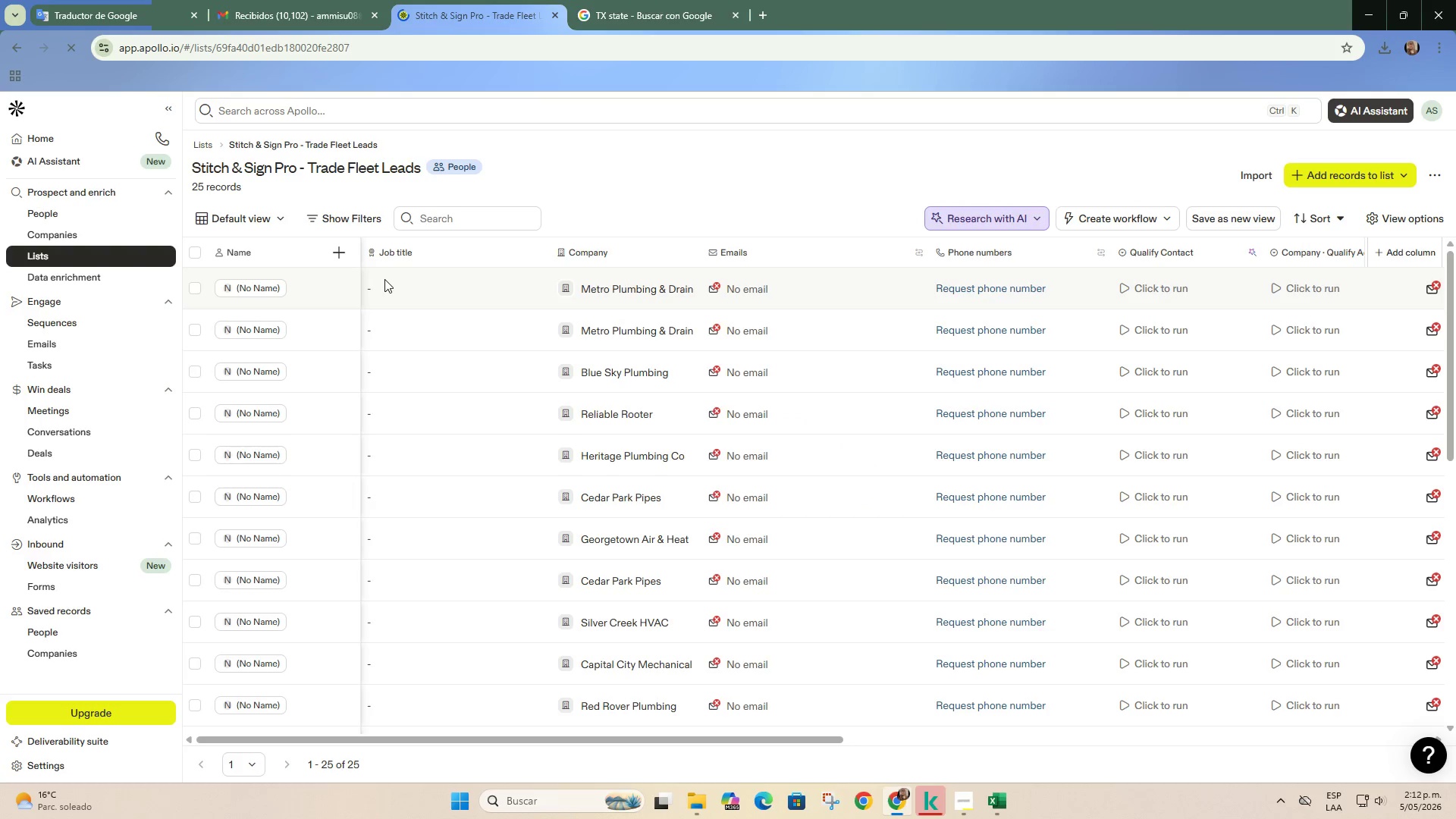 
wait(6.45)
 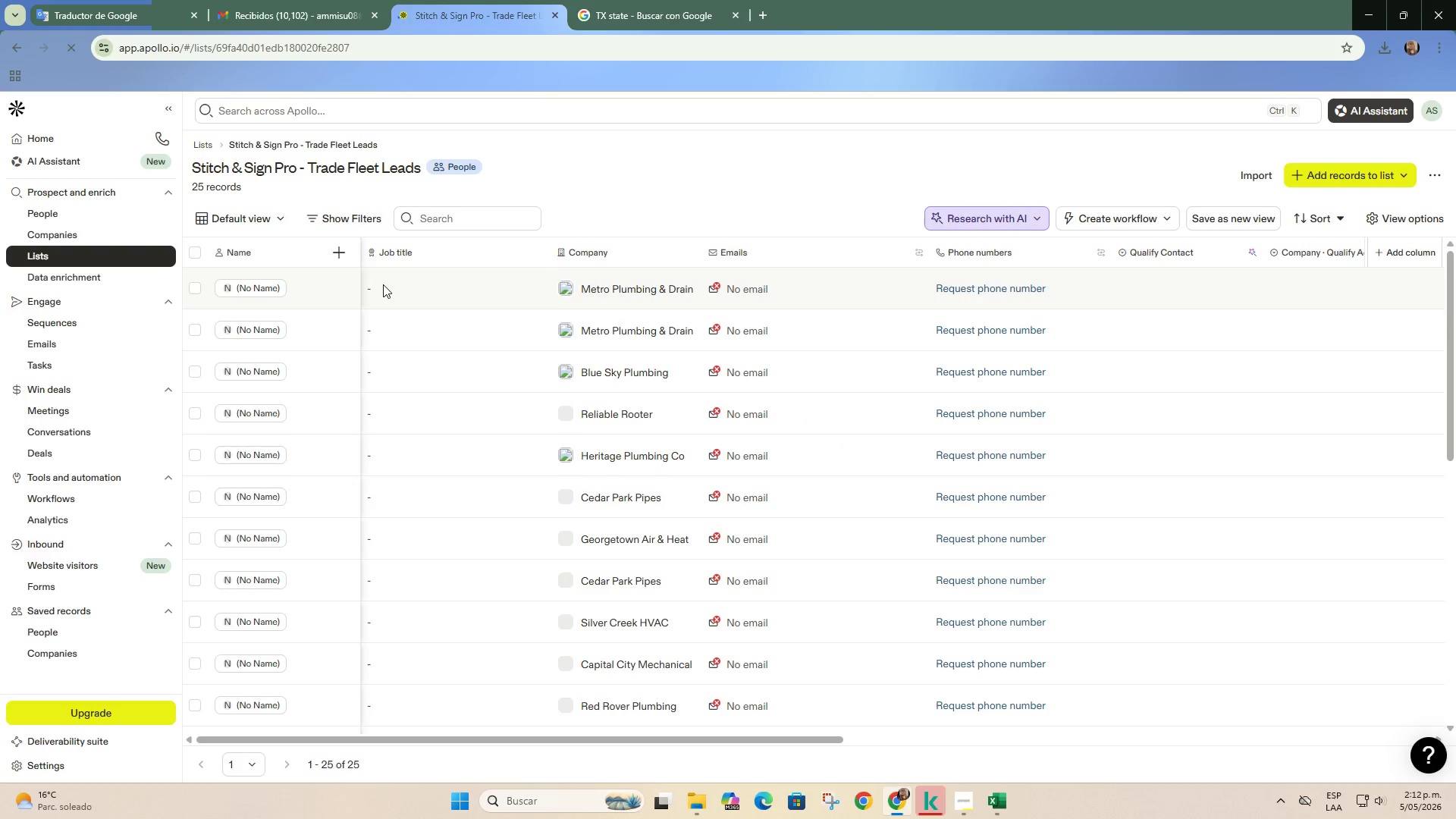 
scroll: coordinate [450, 299], scroll_direction: up, amount: 6.0
 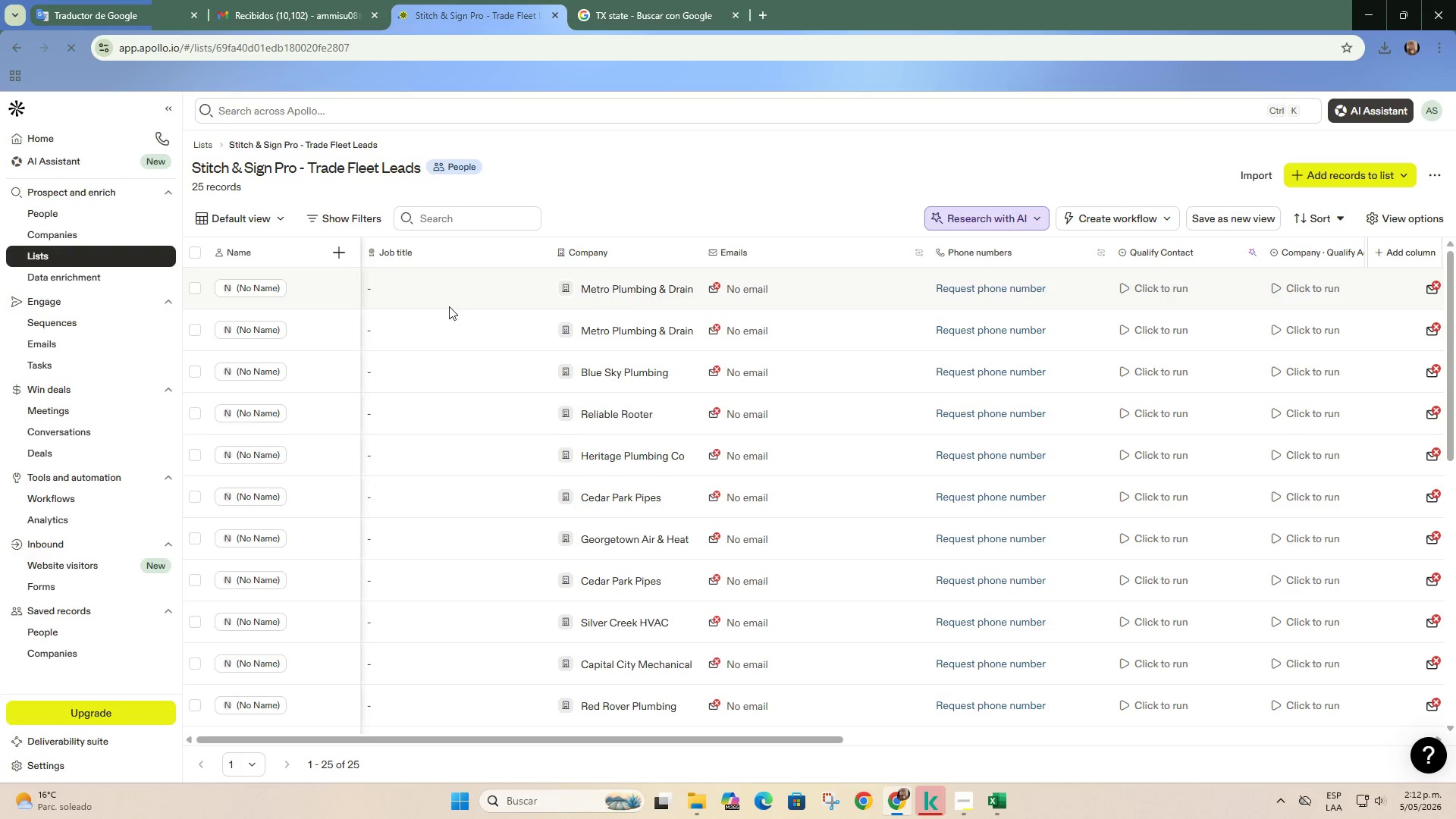 
scroll: coordinate [453, 300], scroll_direction: down, amount: 15.0
 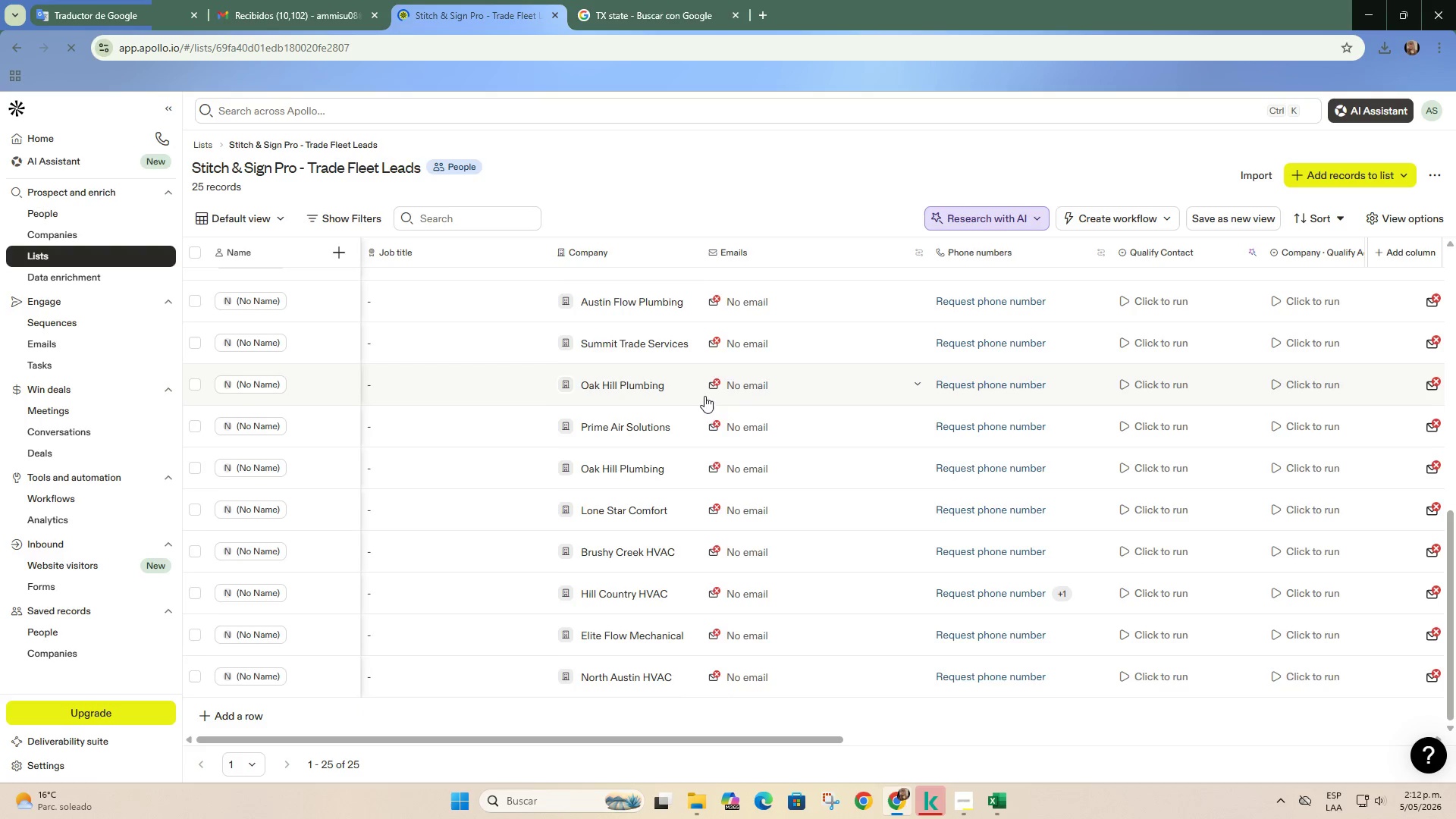 
scroll: coordinate [734, 379], scroll_direction: up, amount: 10.0
 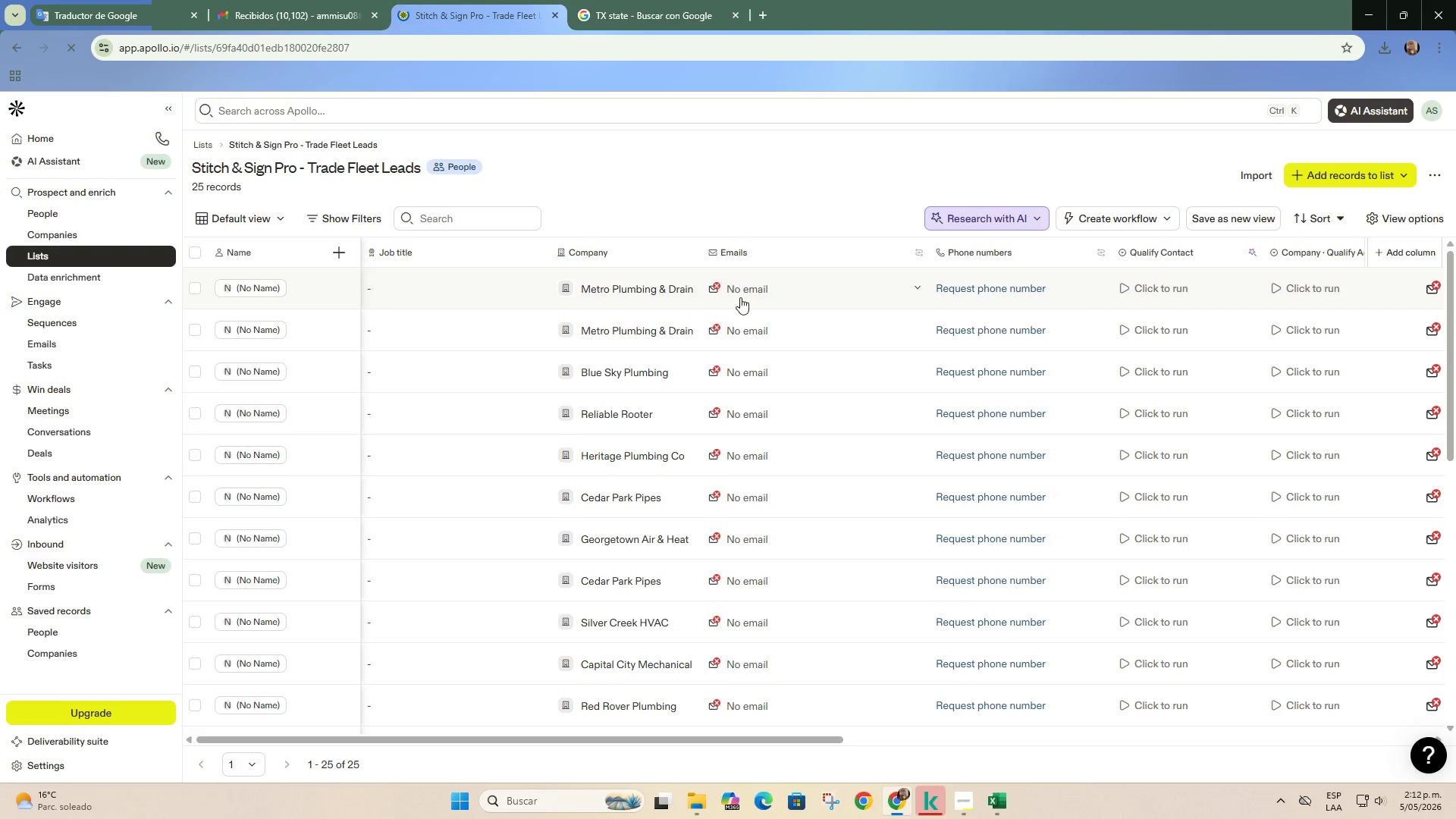 
left_click([743, 290])
 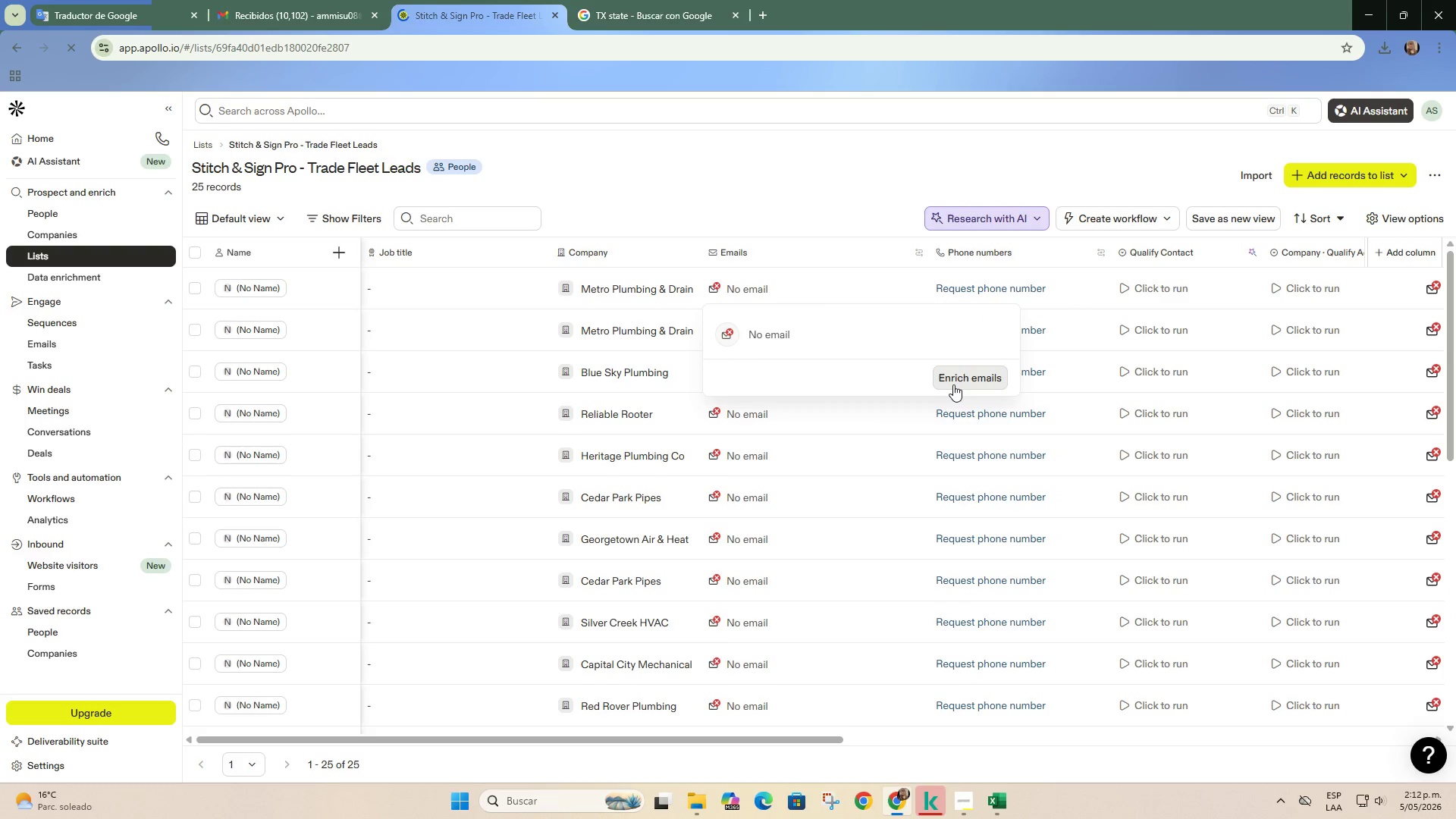 
left_click([953, 384])
 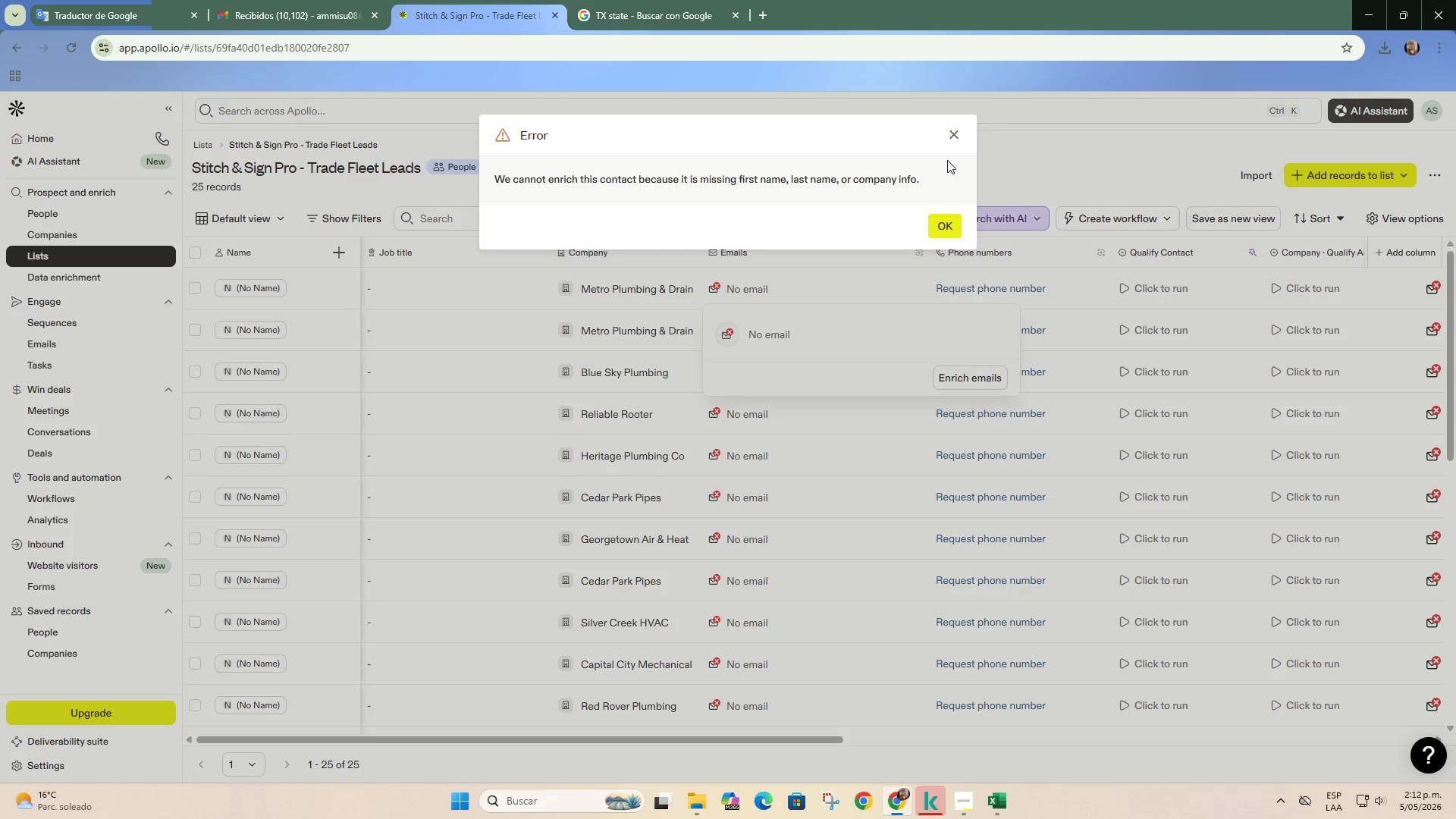 
double_click([952, 132])
 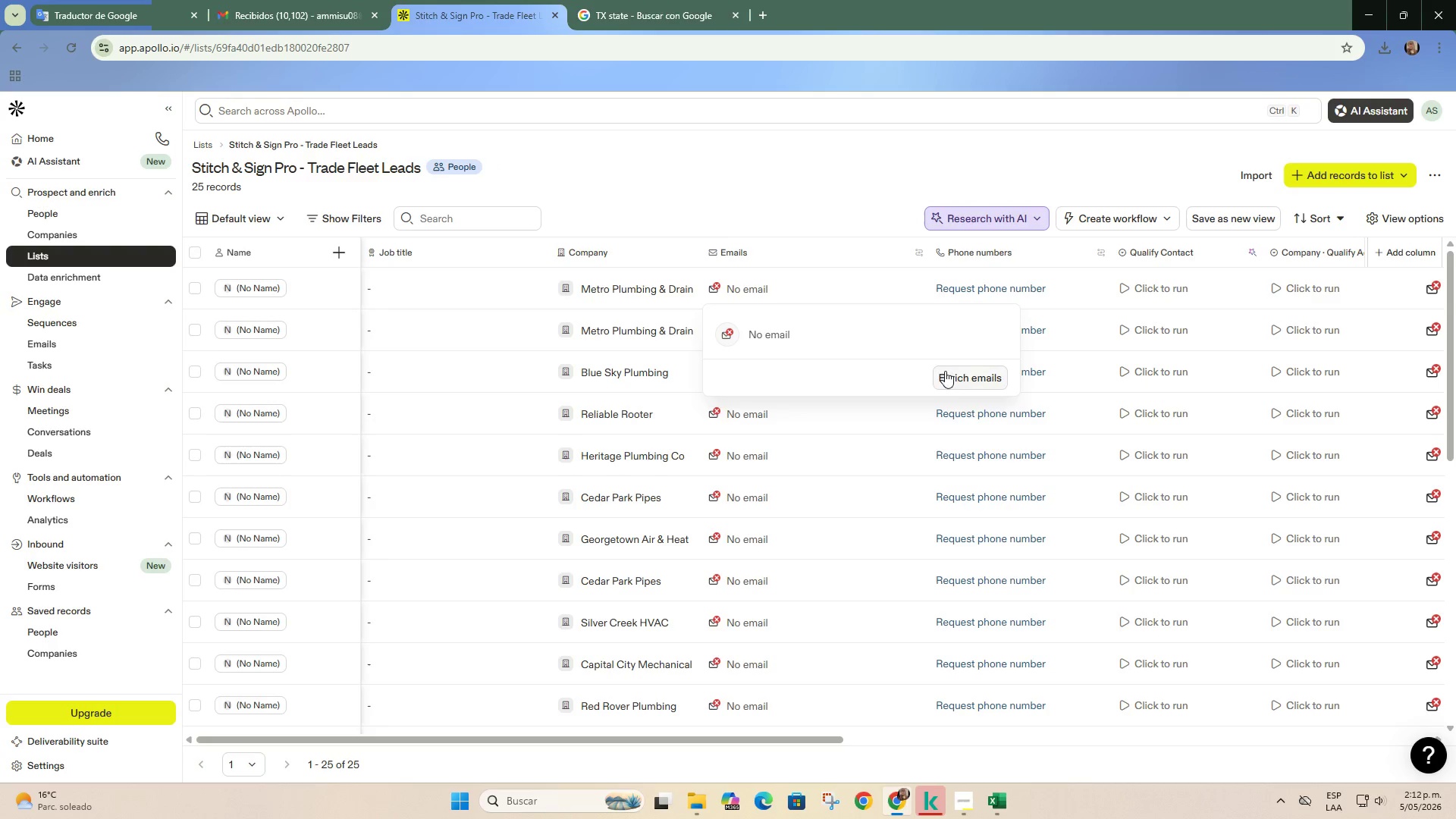 
left_click([961, 372])
 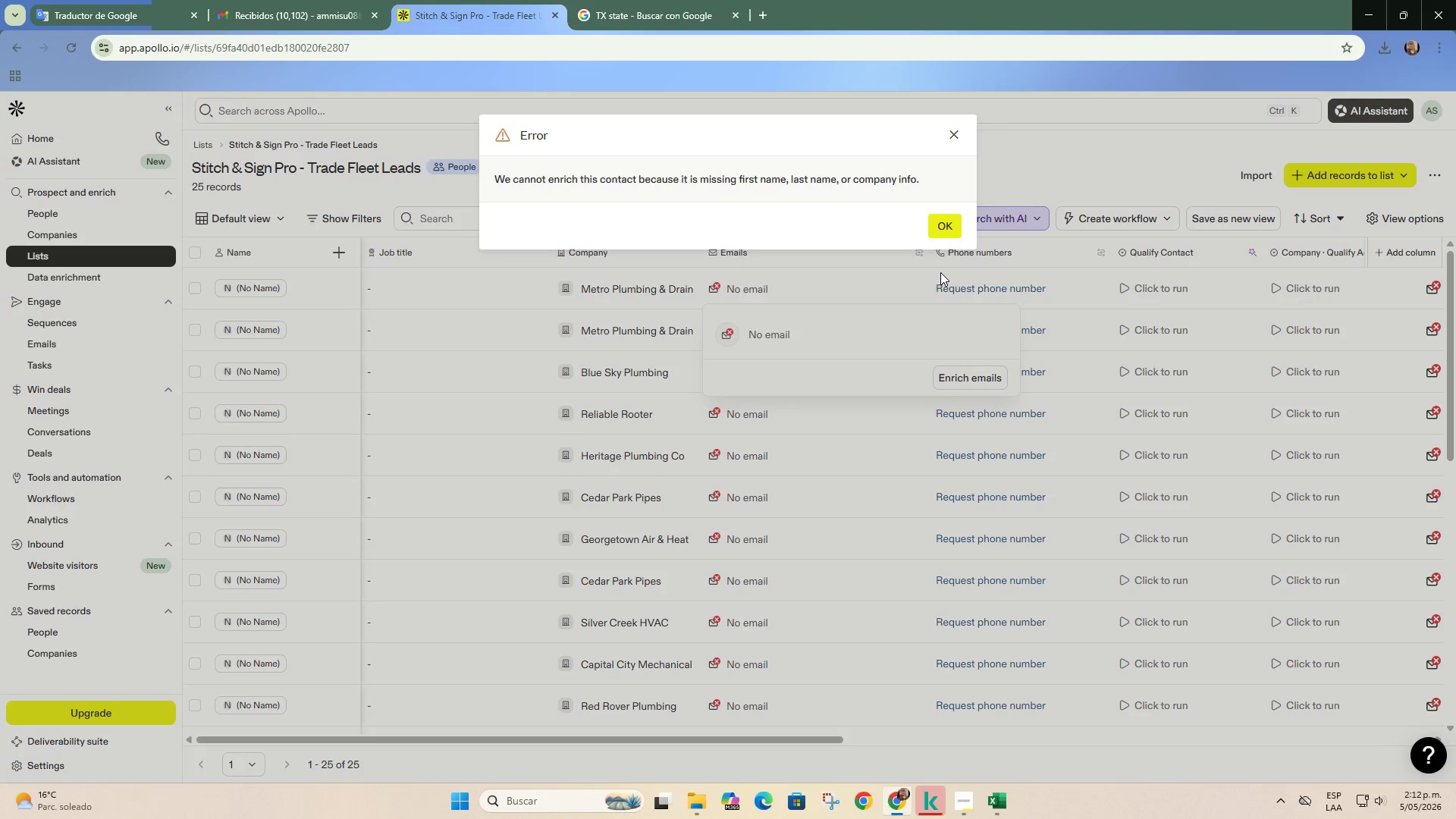 
left_click([934, 234])
 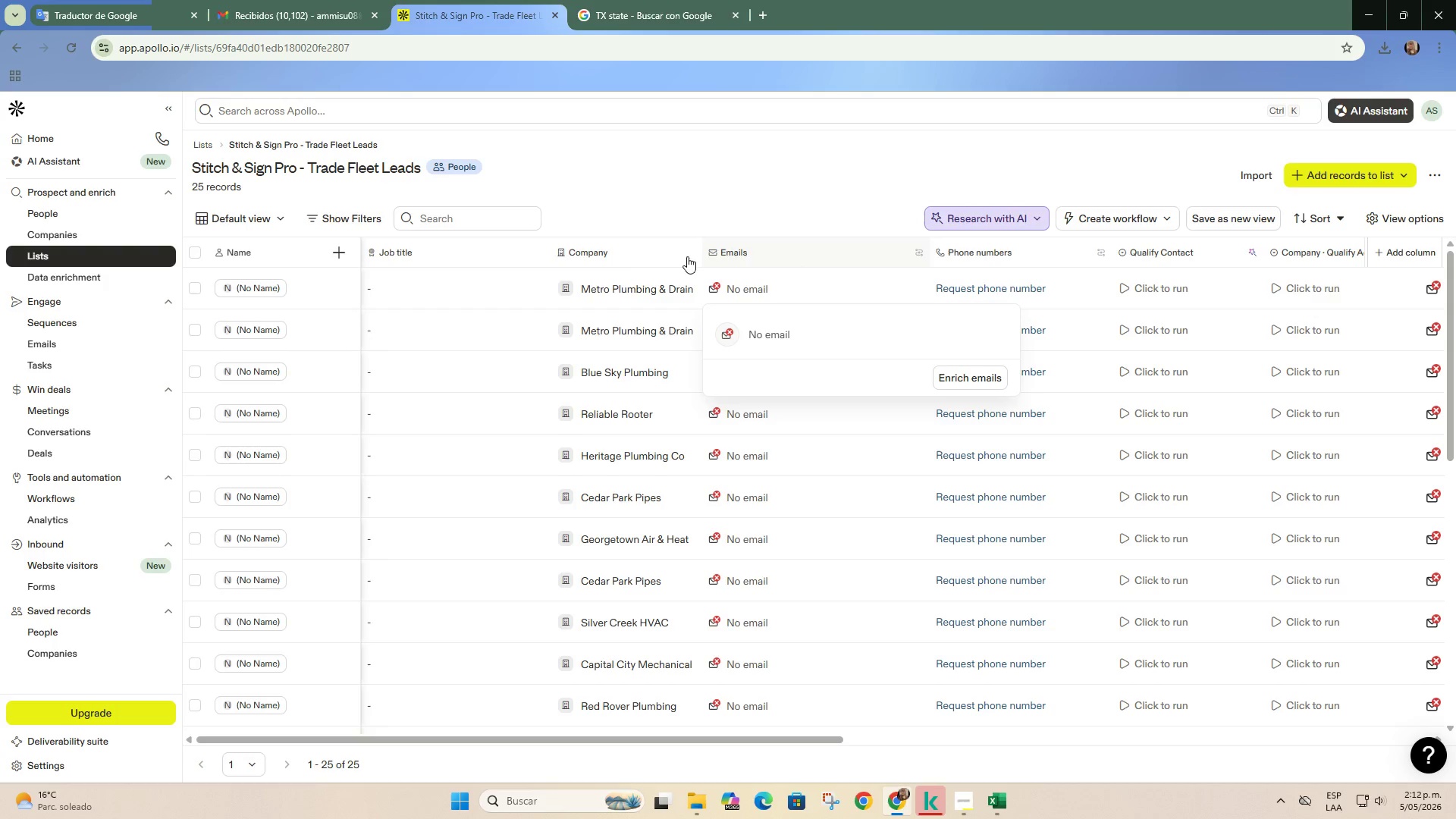 
left_click([640, 219])
 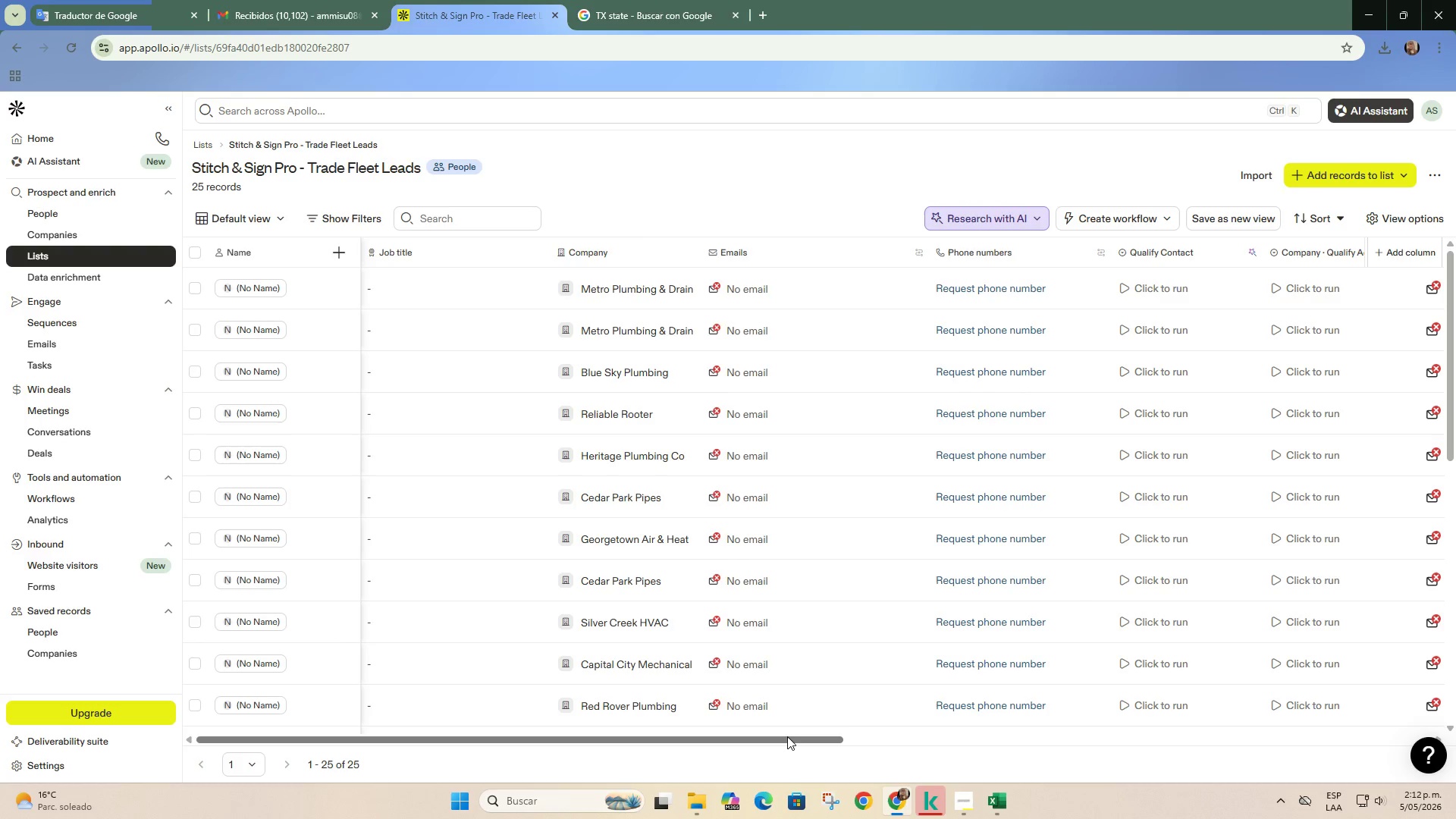 
scroll: coordinate [583, 259], scroll_direction: up, amount: 2.0
 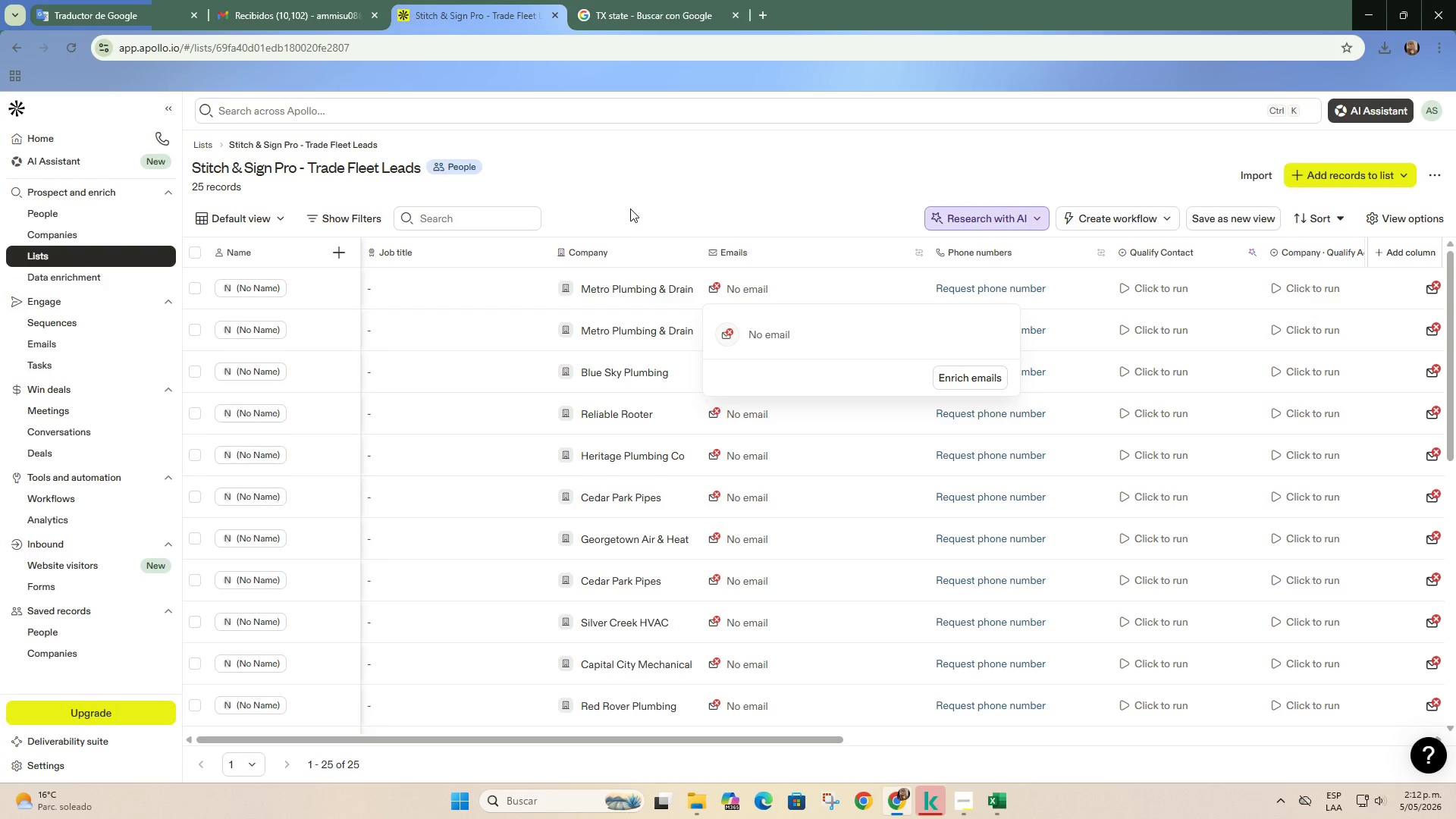 
left_click_drag(start_coordinate=[791, 739], to_coordinate=[1444, 678])
 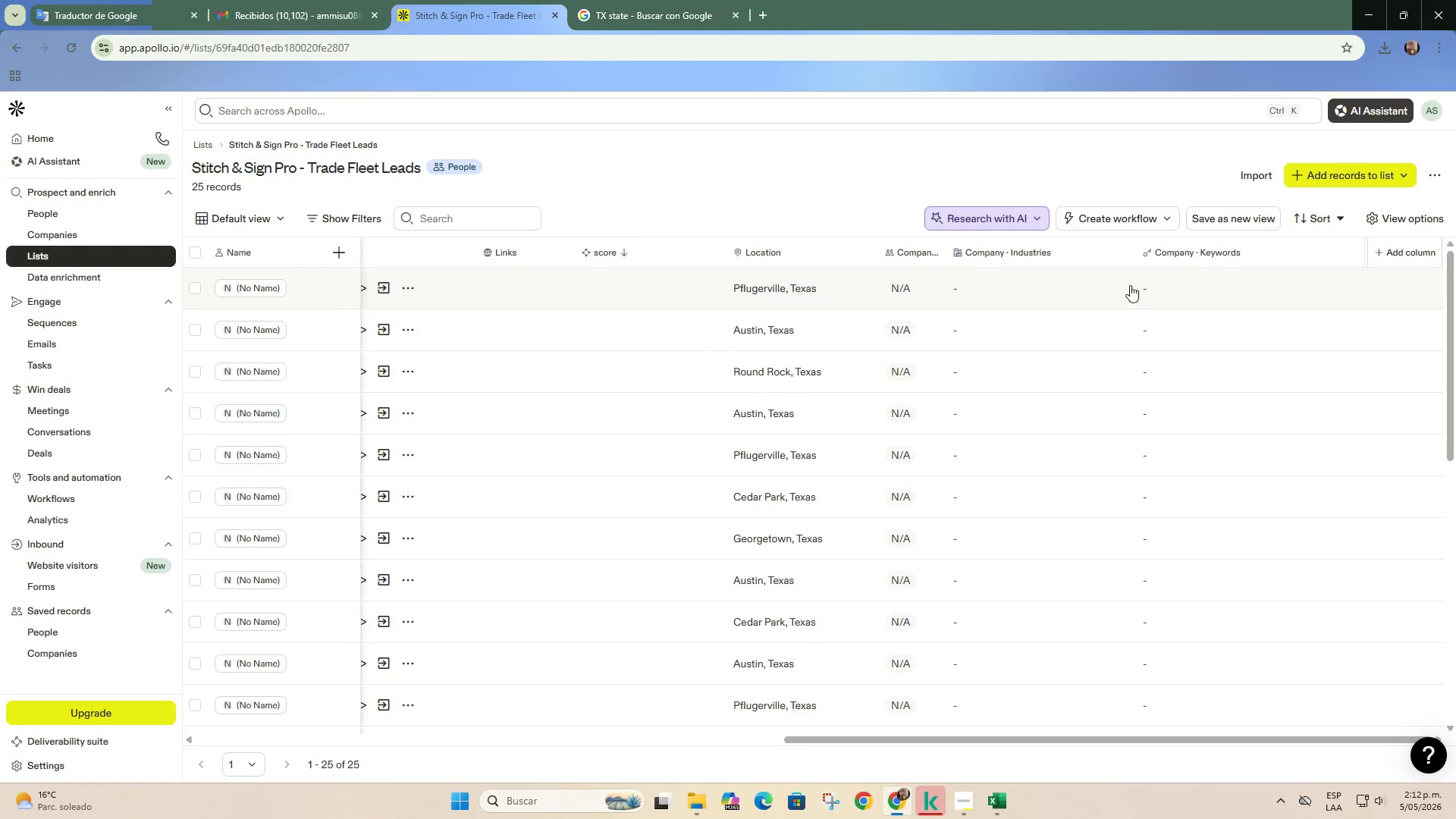 
left_click([1106, 284])
 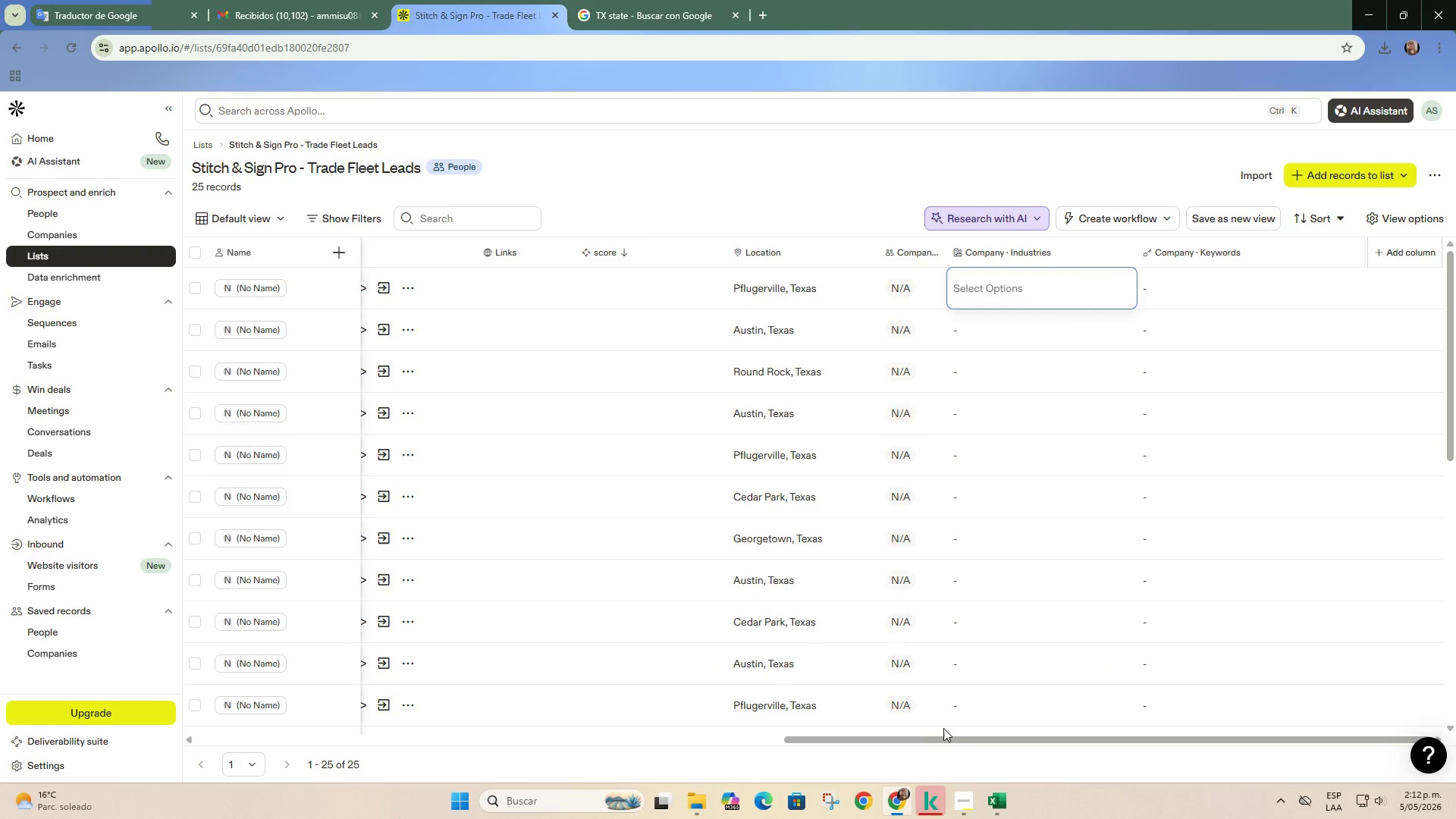 
left_click_drag(start_coordinate=[949, 737], to_coordinate=[890, 742])
 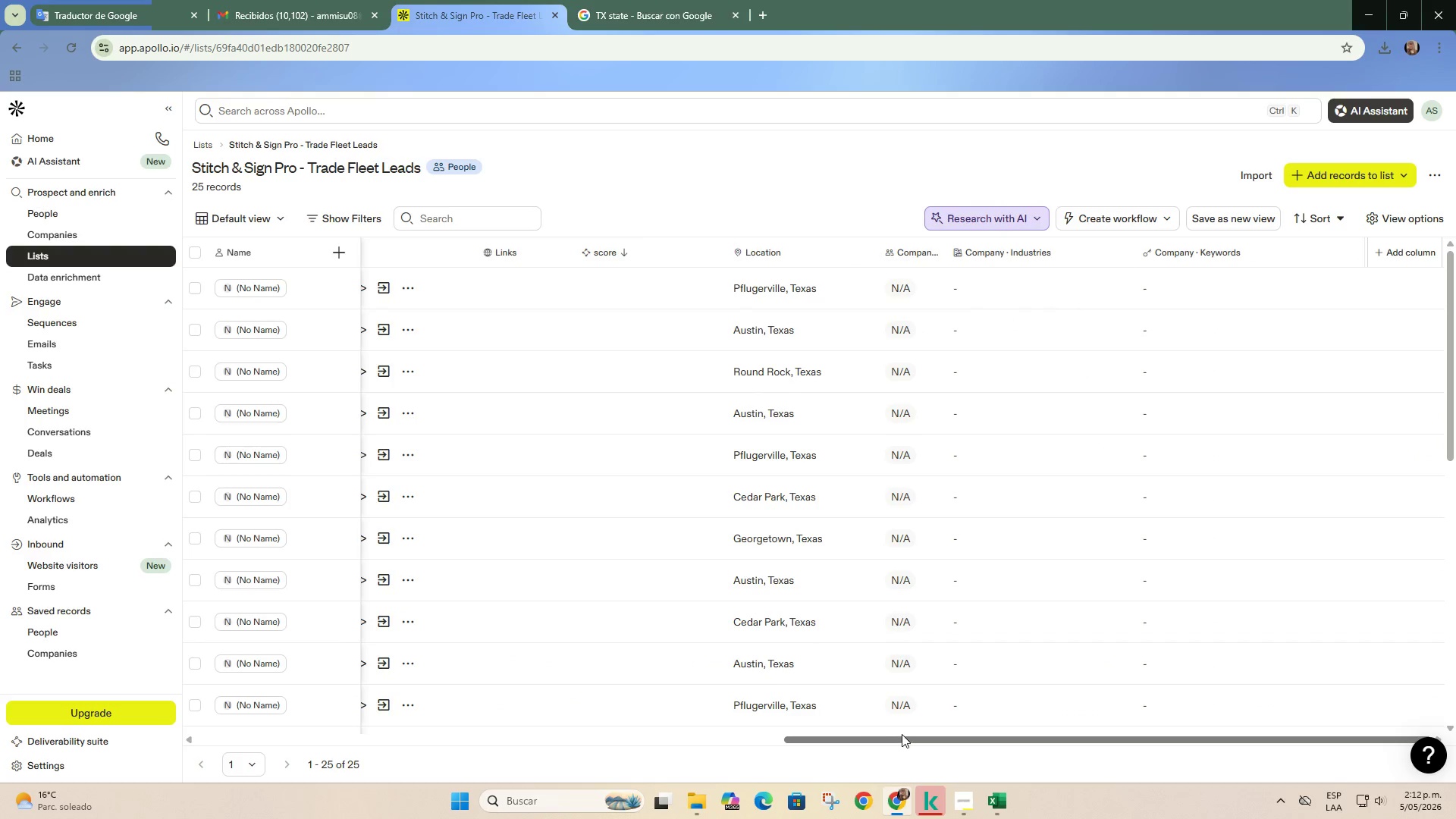 
left_click_drag(start_coordinate=[902, 734], to_coordinate=[400, 677])
 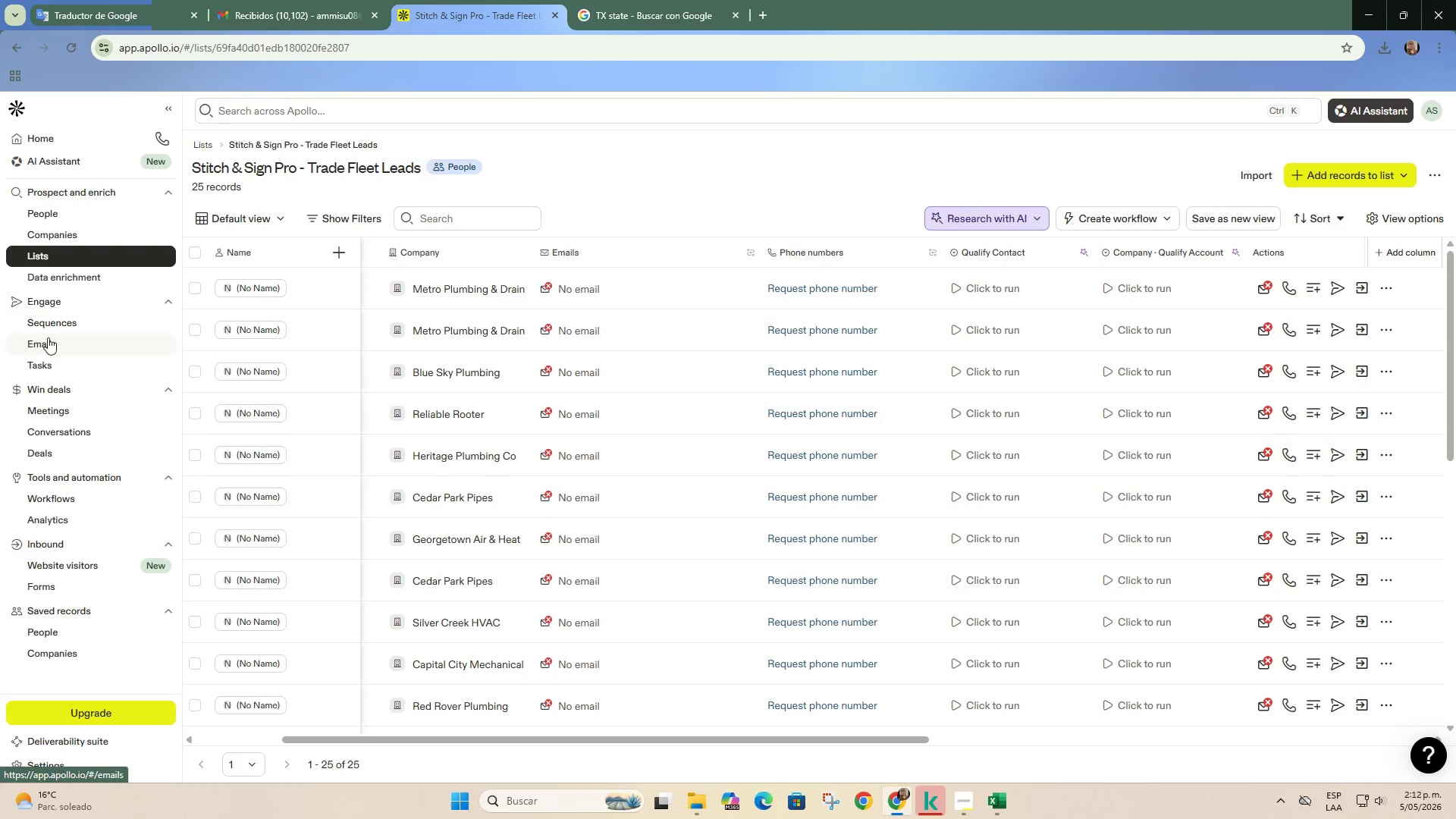 
left_click([74, 212])
 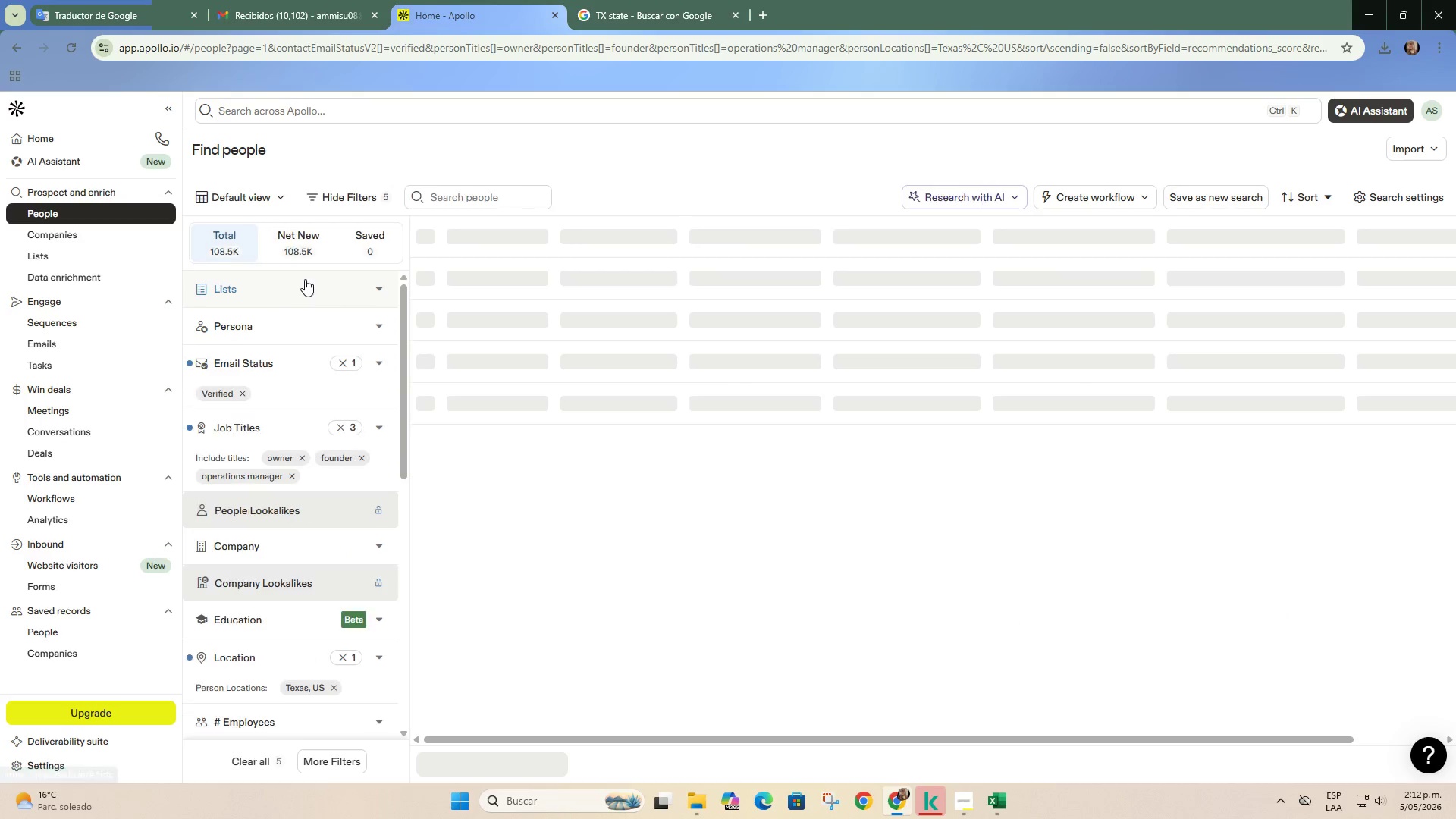 
left_click([331, 286])
 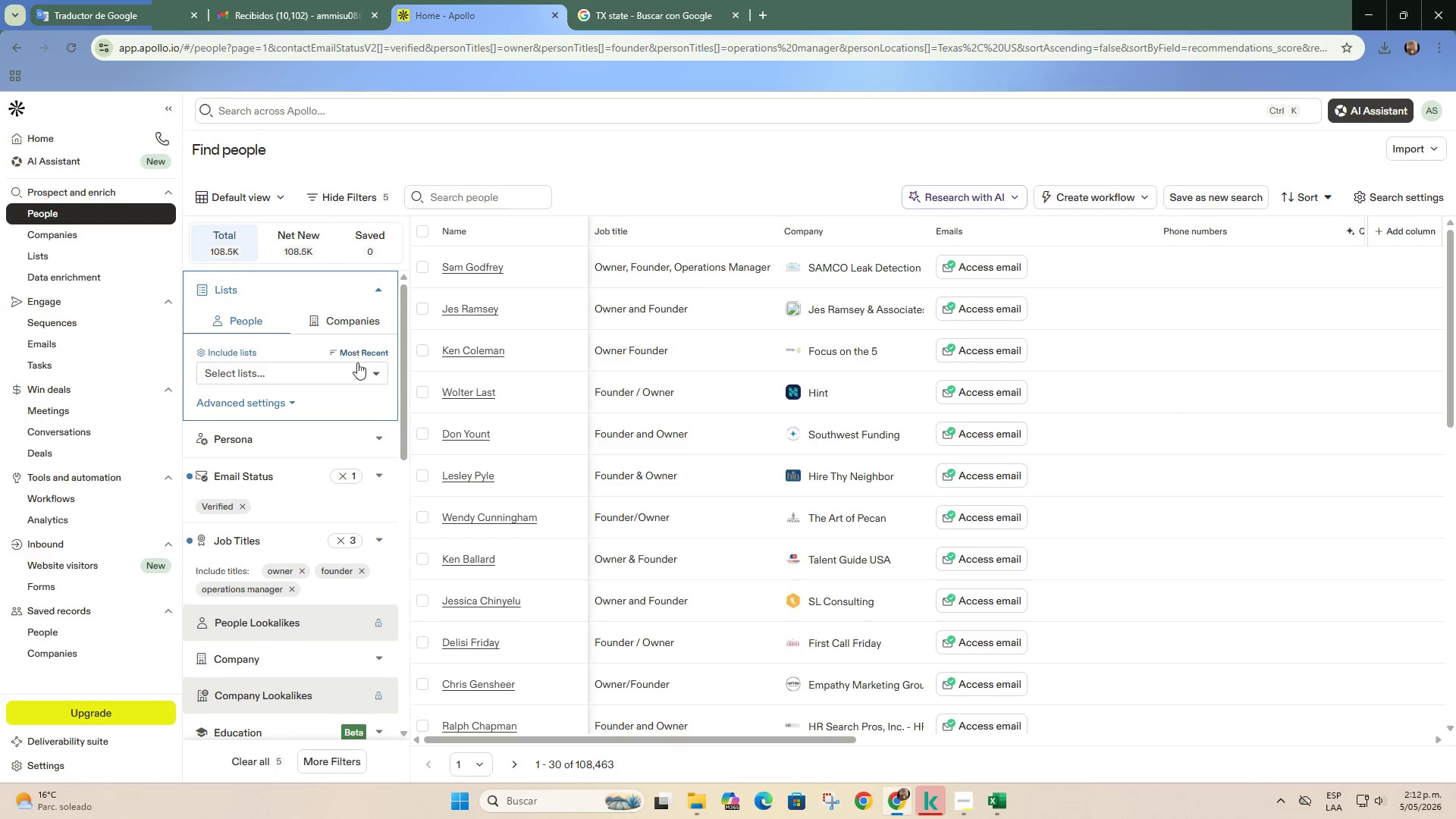 
left_click([355, 372])
 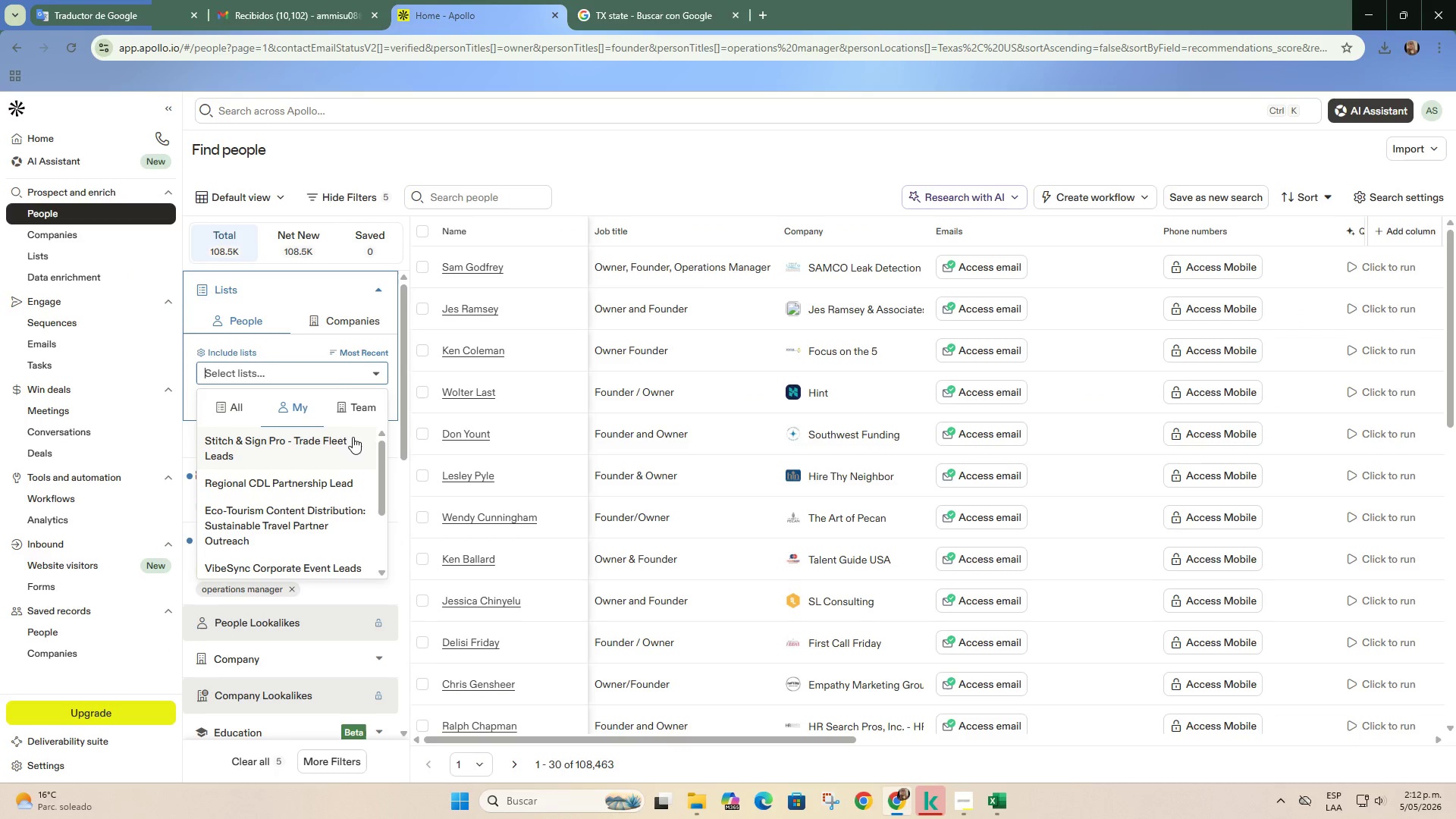 
left_click([353, 446])
 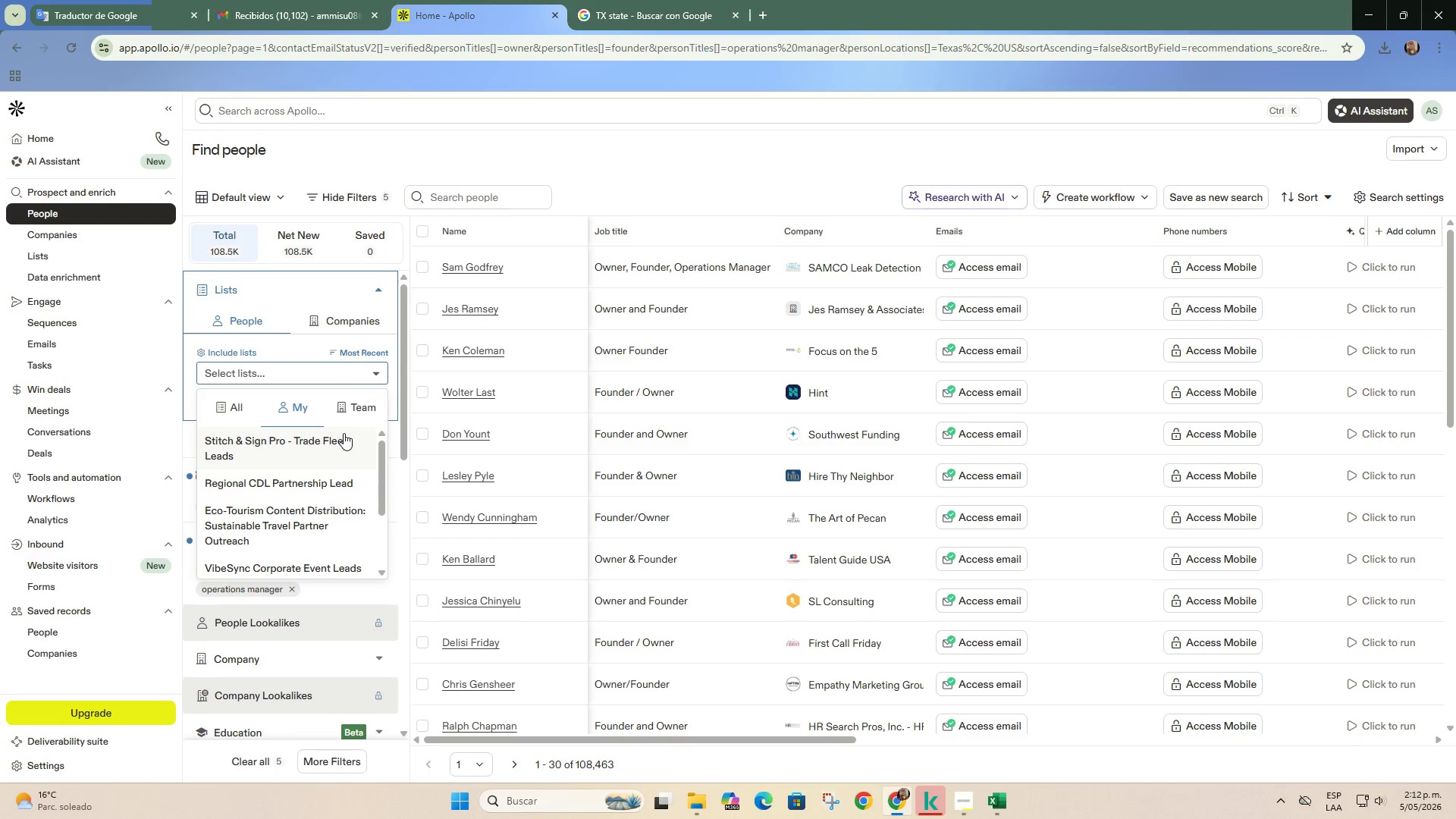 
mouse_move([312, 401])
 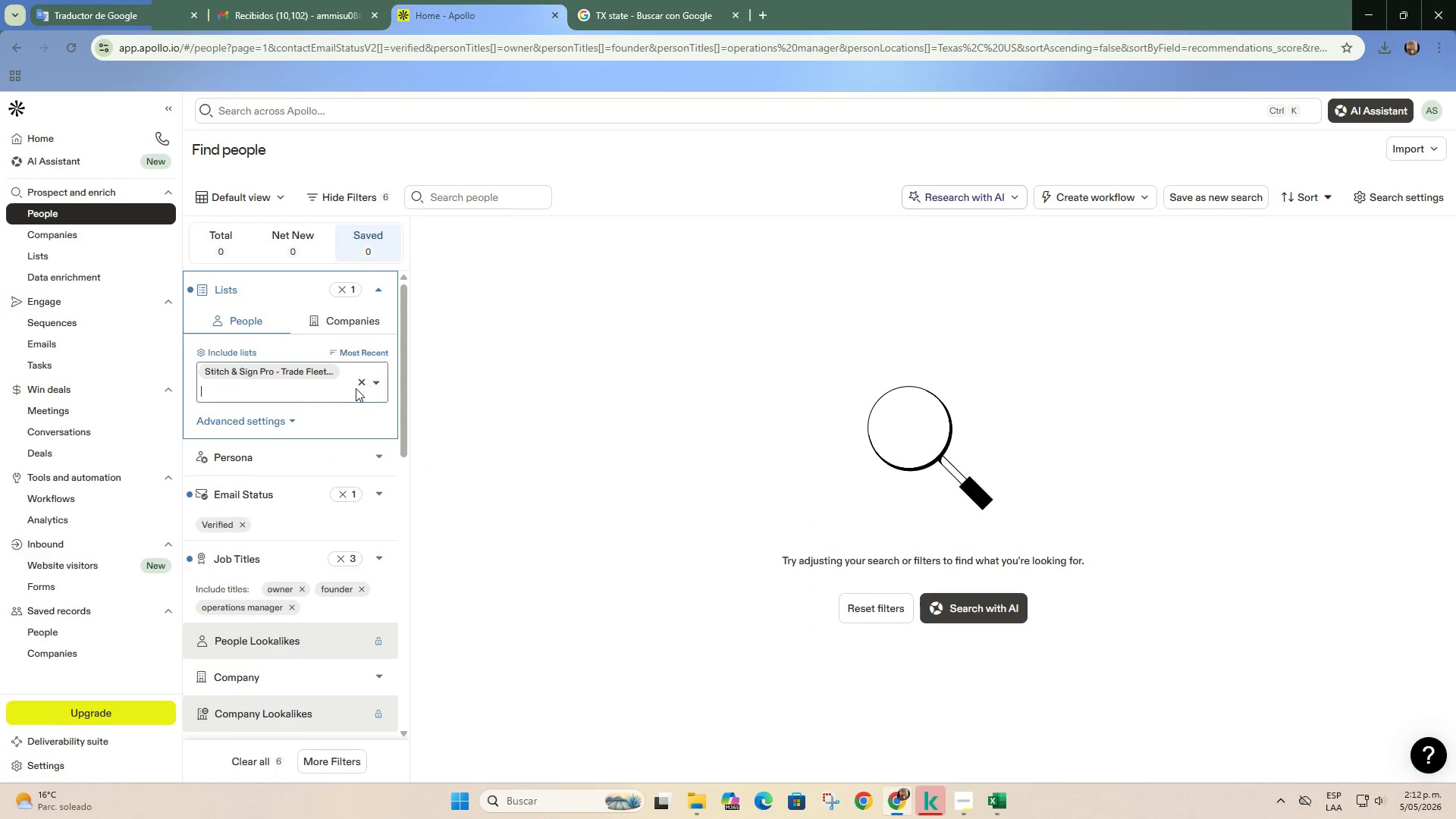 
mouse_move([347, 393])
 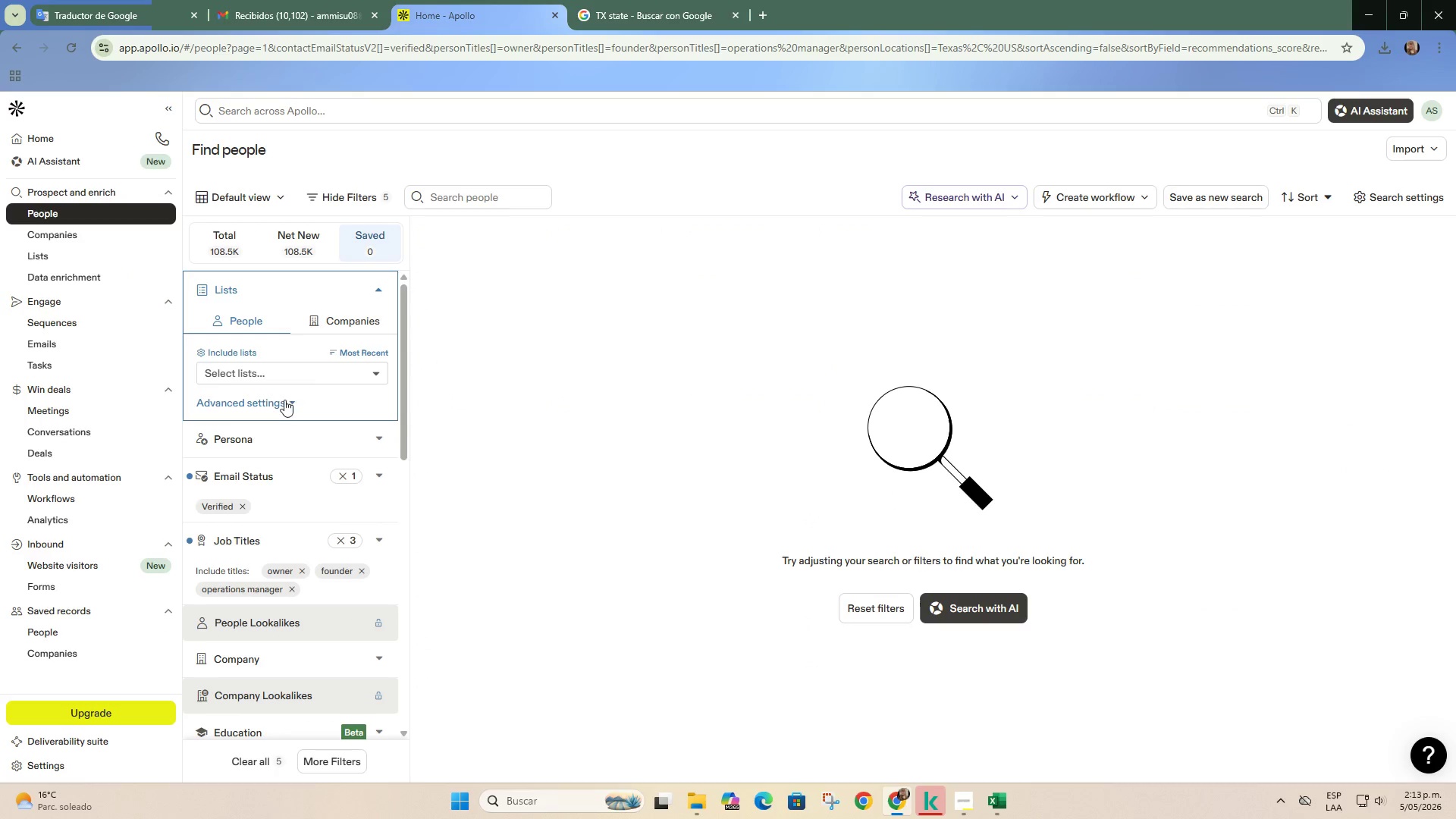 
left_click([284, 400])
 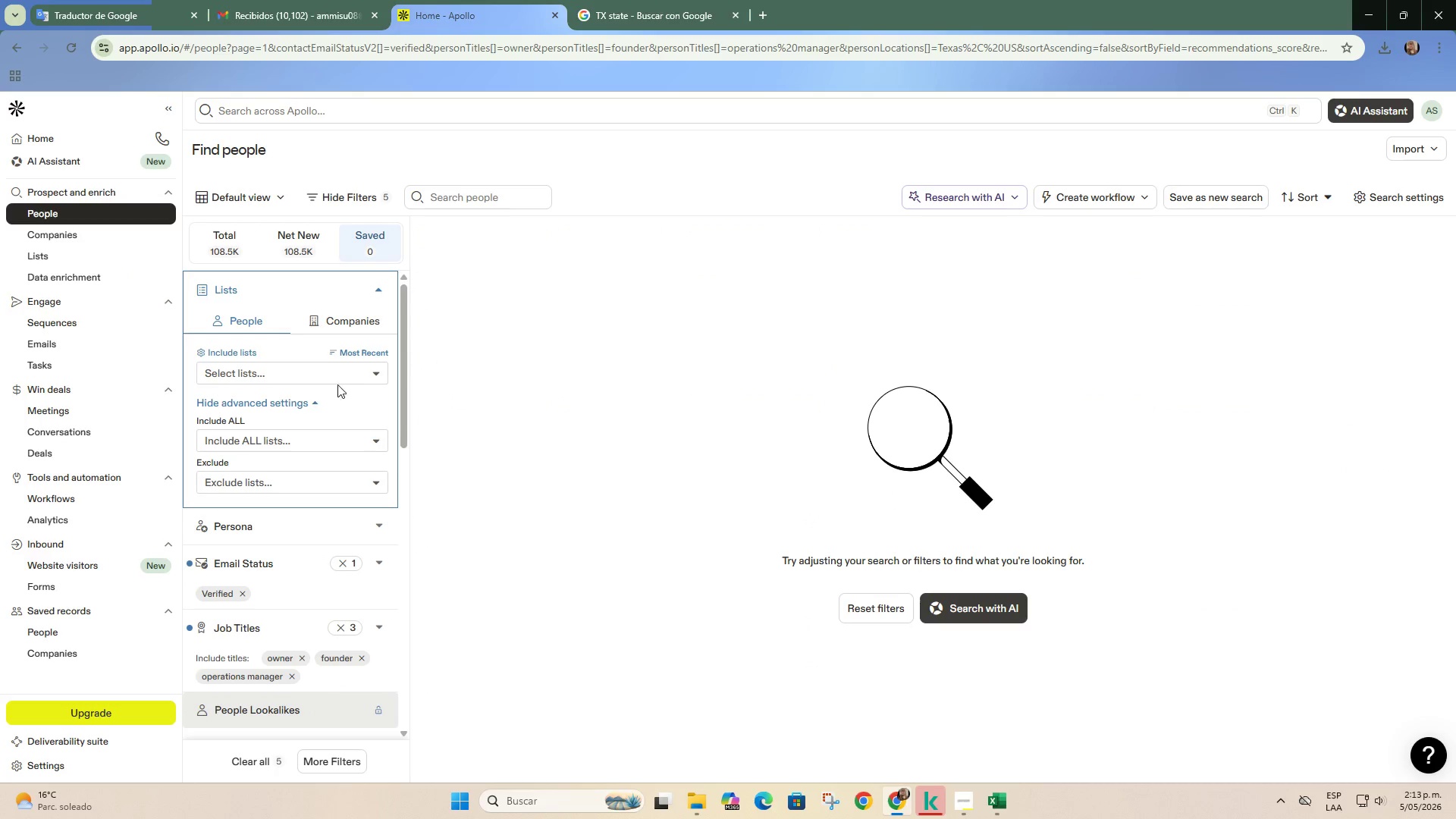 
left_click([367, 370])
 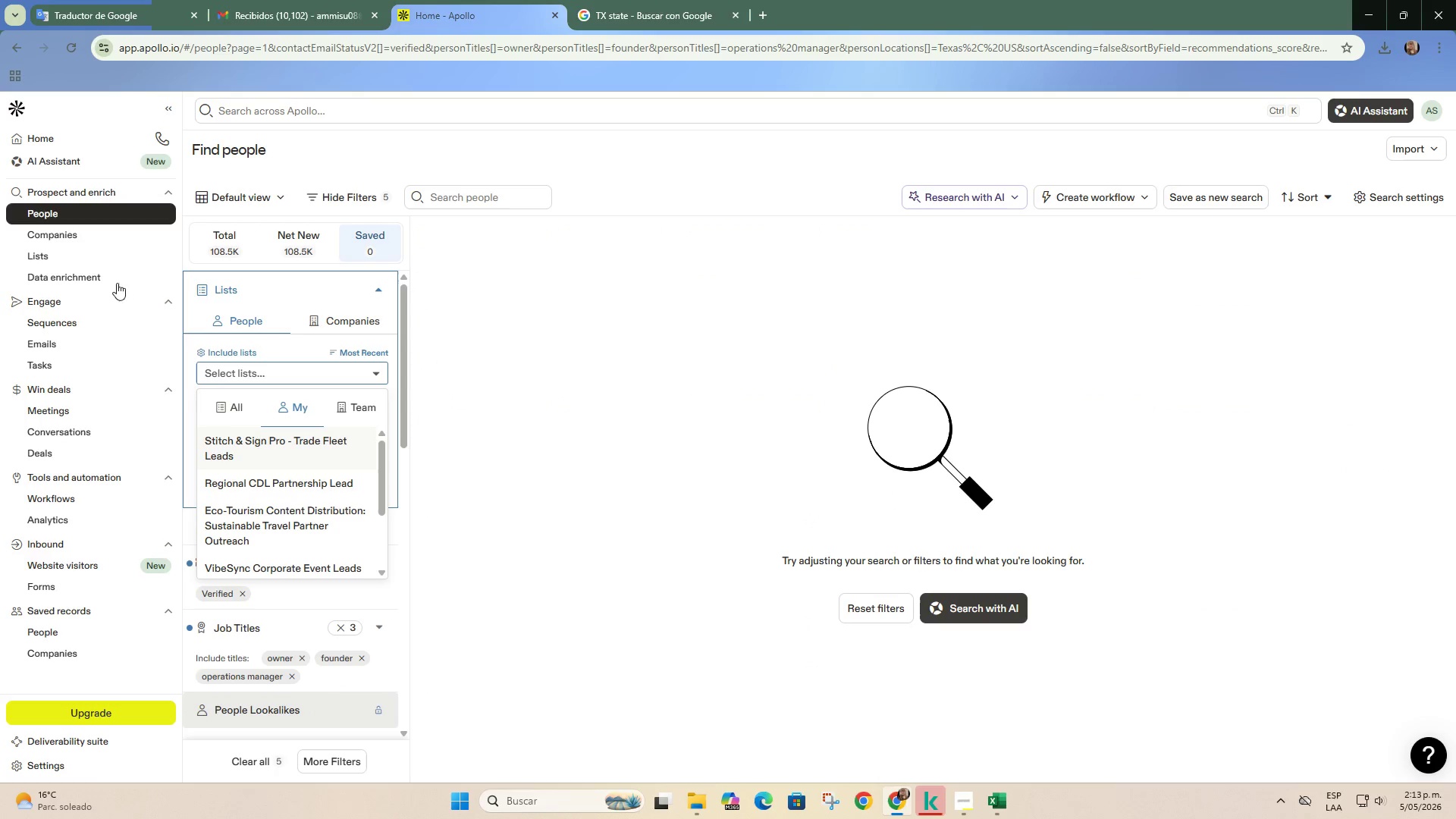 
left_click([114, 273])
 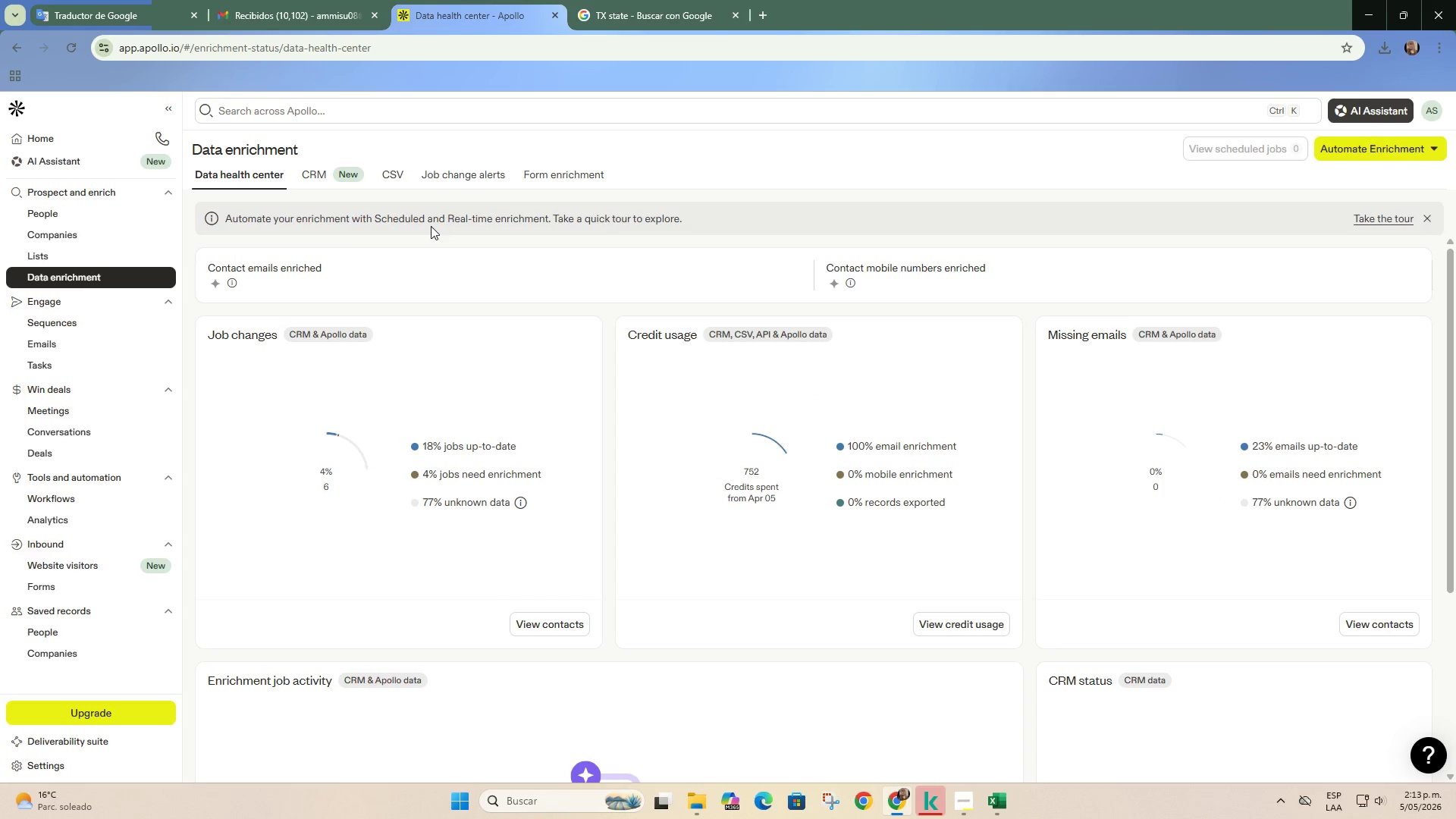 
mouse_move([342, 192])
 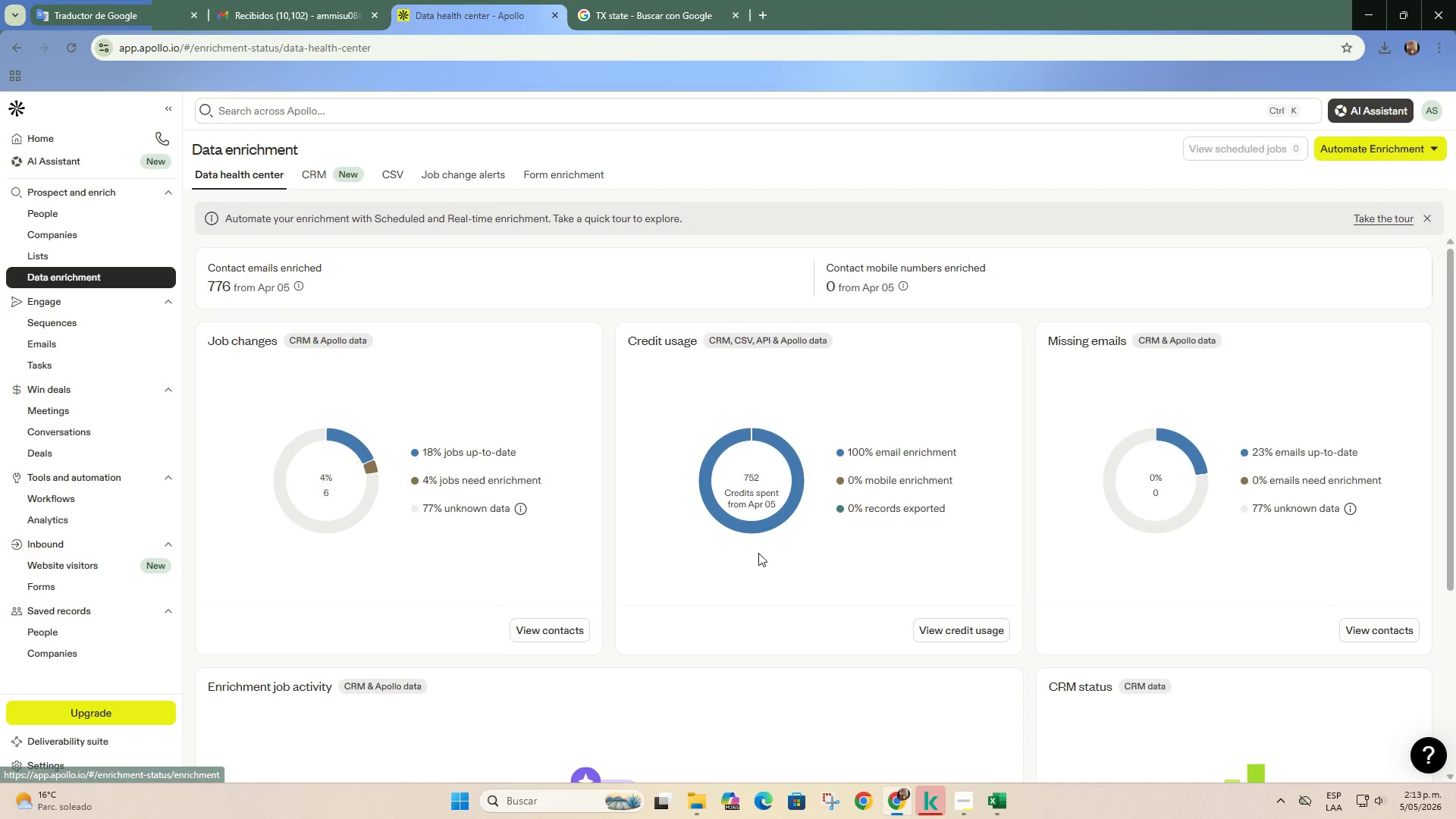 
scroll: coordinate [730, 535], scroll_direction: down, amount: 8.0
 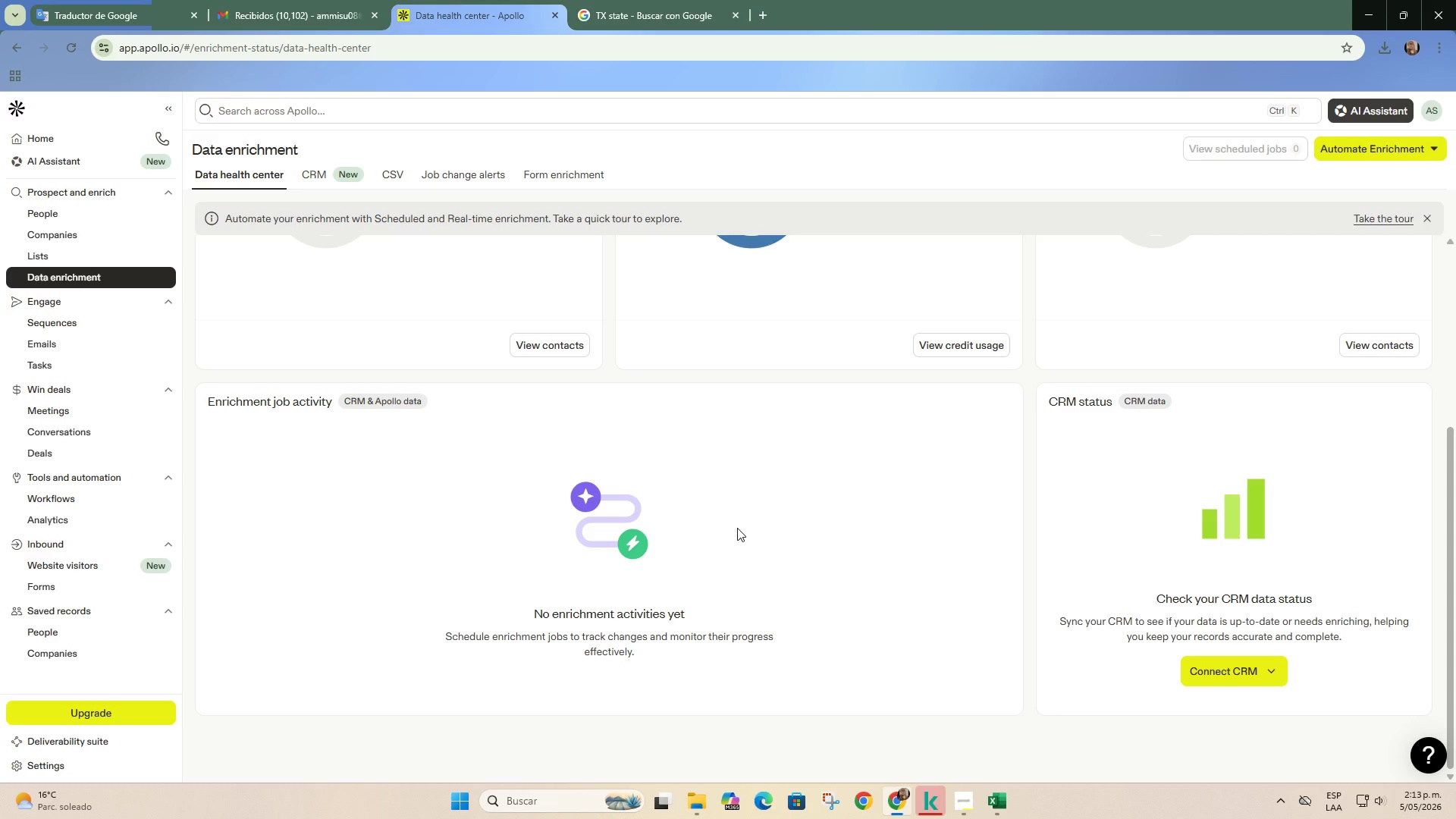 
scroll: coordinate [670, 448], scroll_direction: up, amount: 9.0
 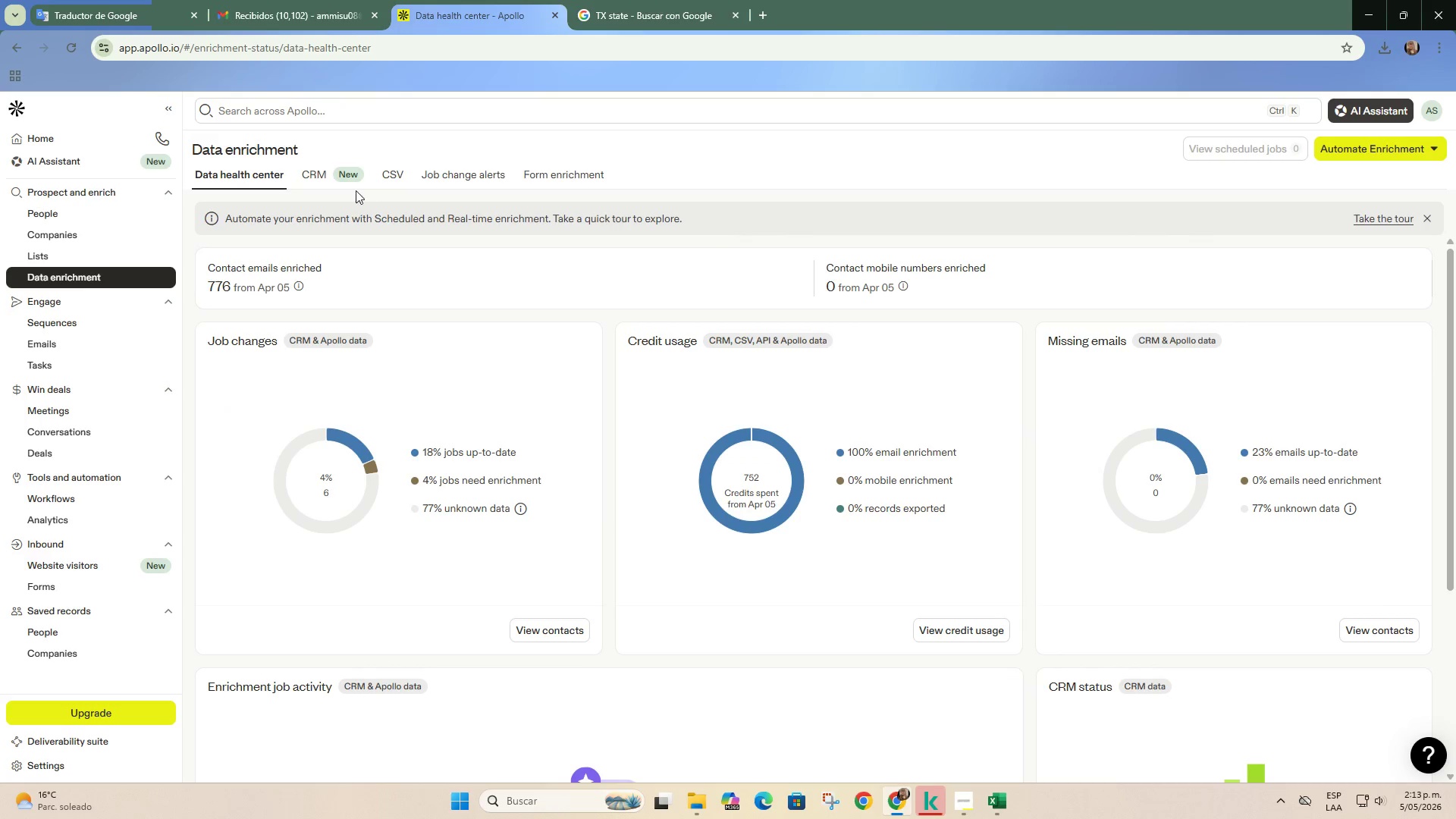 
left_click([384, 171])
 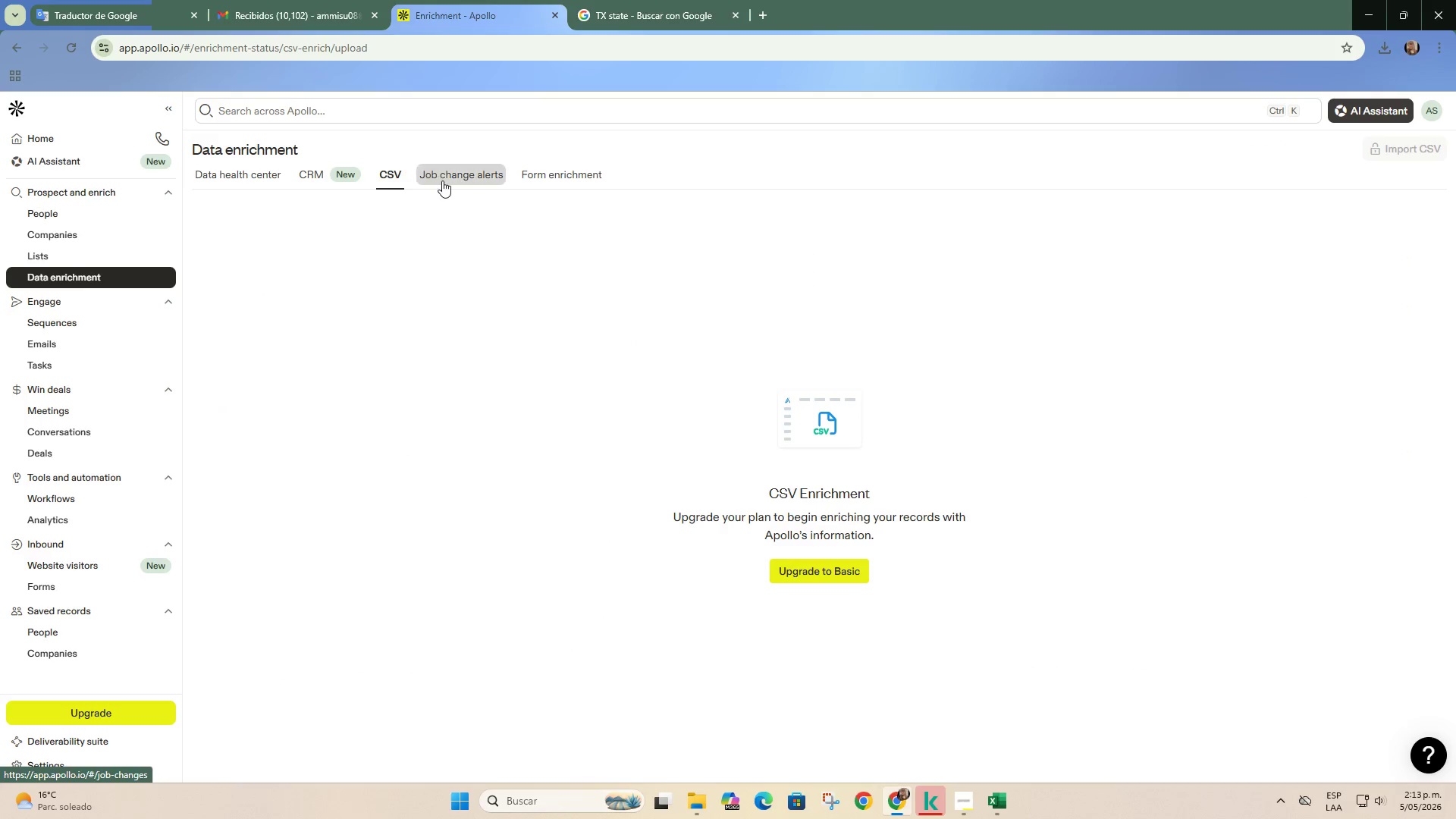 
double_click([398, 177])
 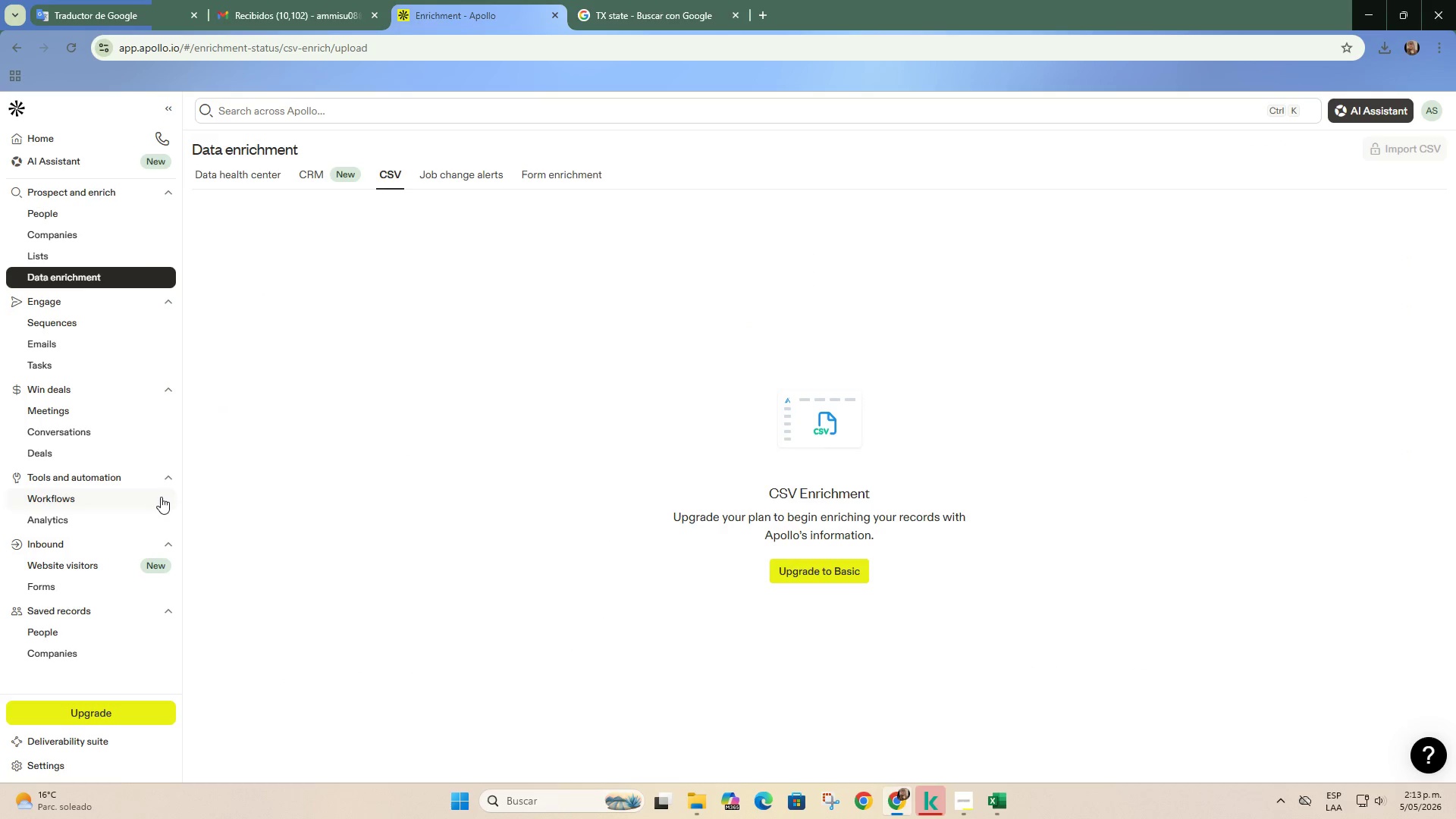 
scroll: coordinate [162, 490], scroll_direction: up, amount: 3.0
 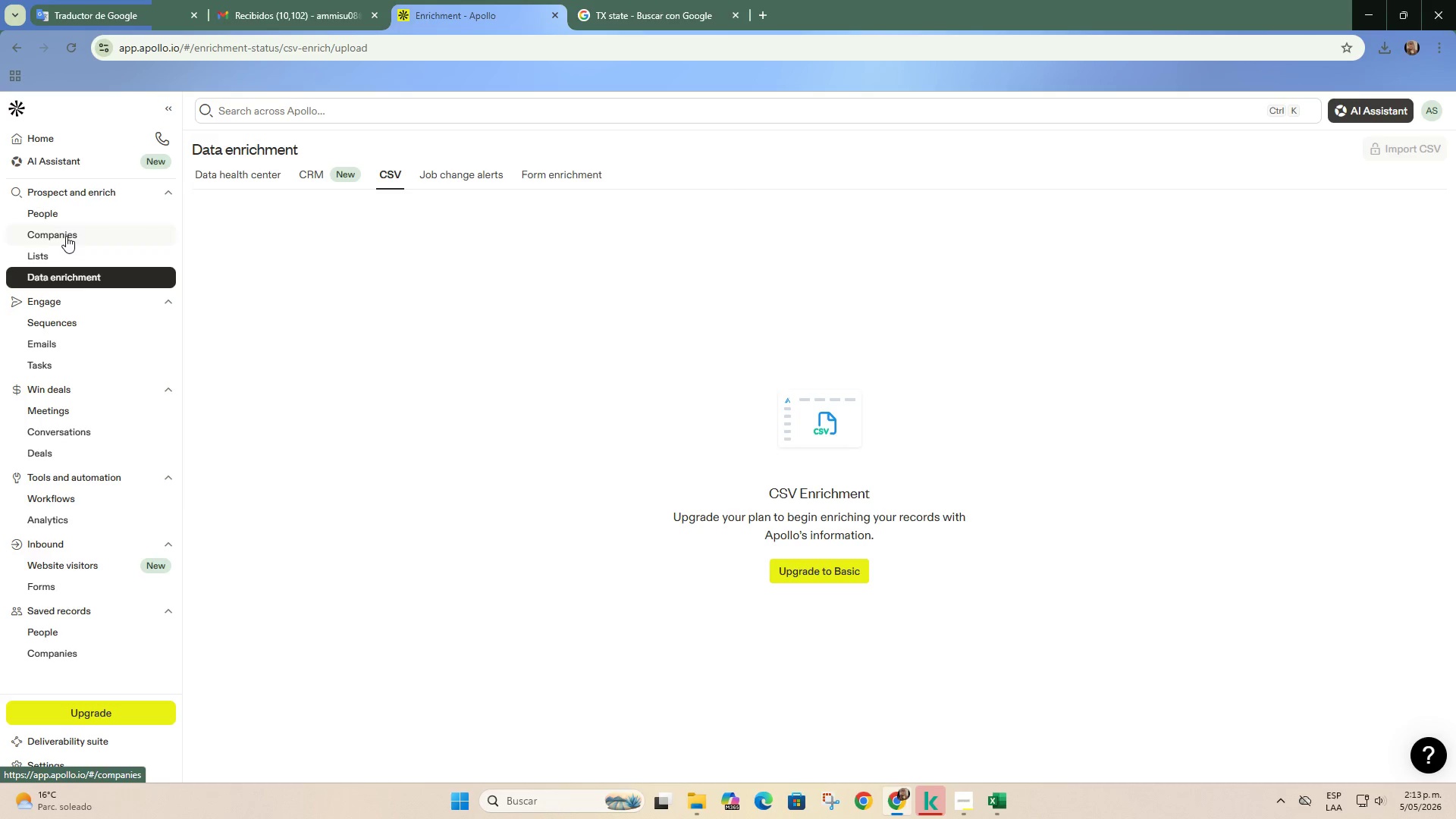 
left_click([70, 234])
 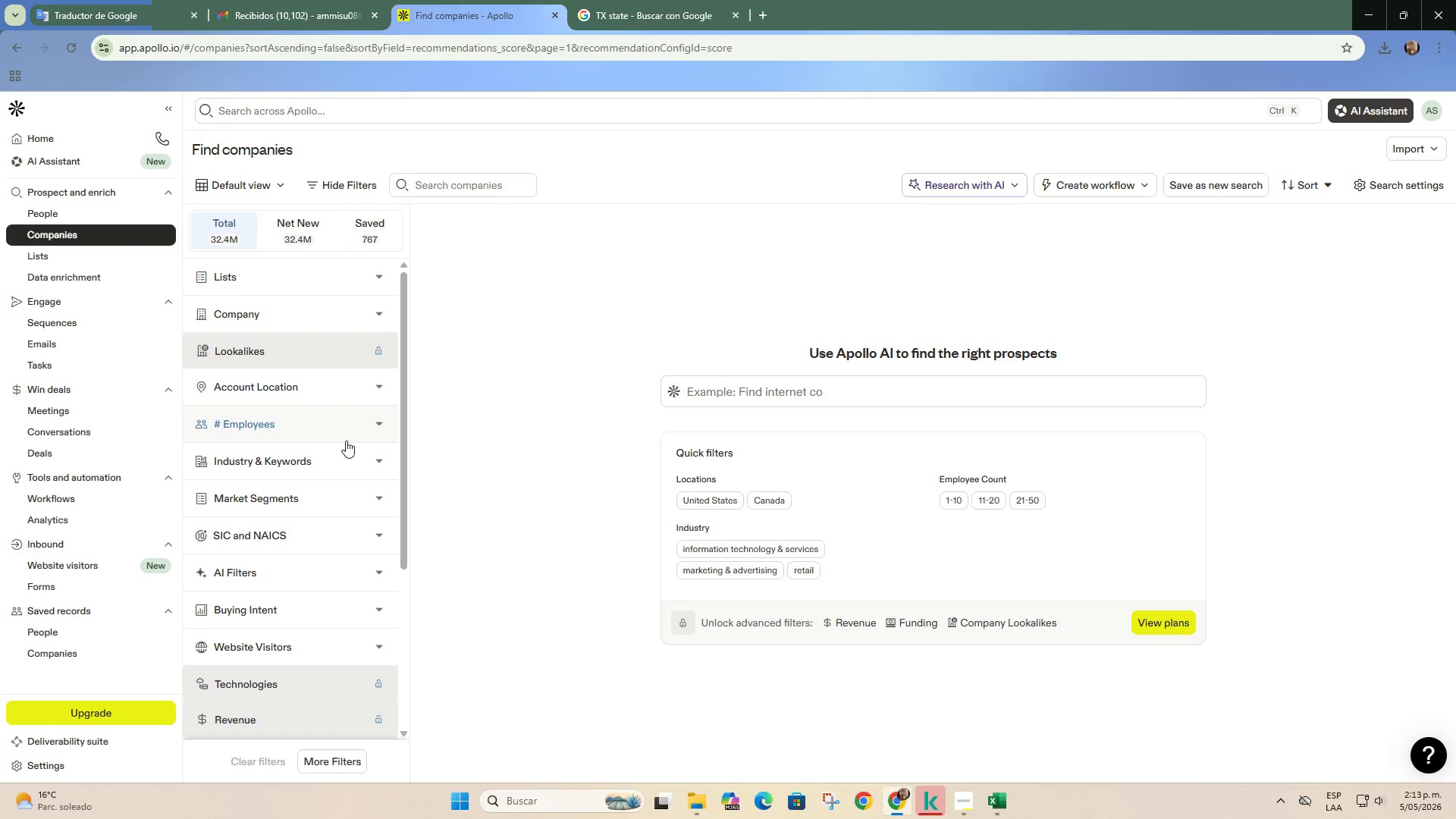 
scroll: coordinate [355, 450], scroll_direction: up, amount: 3.0
 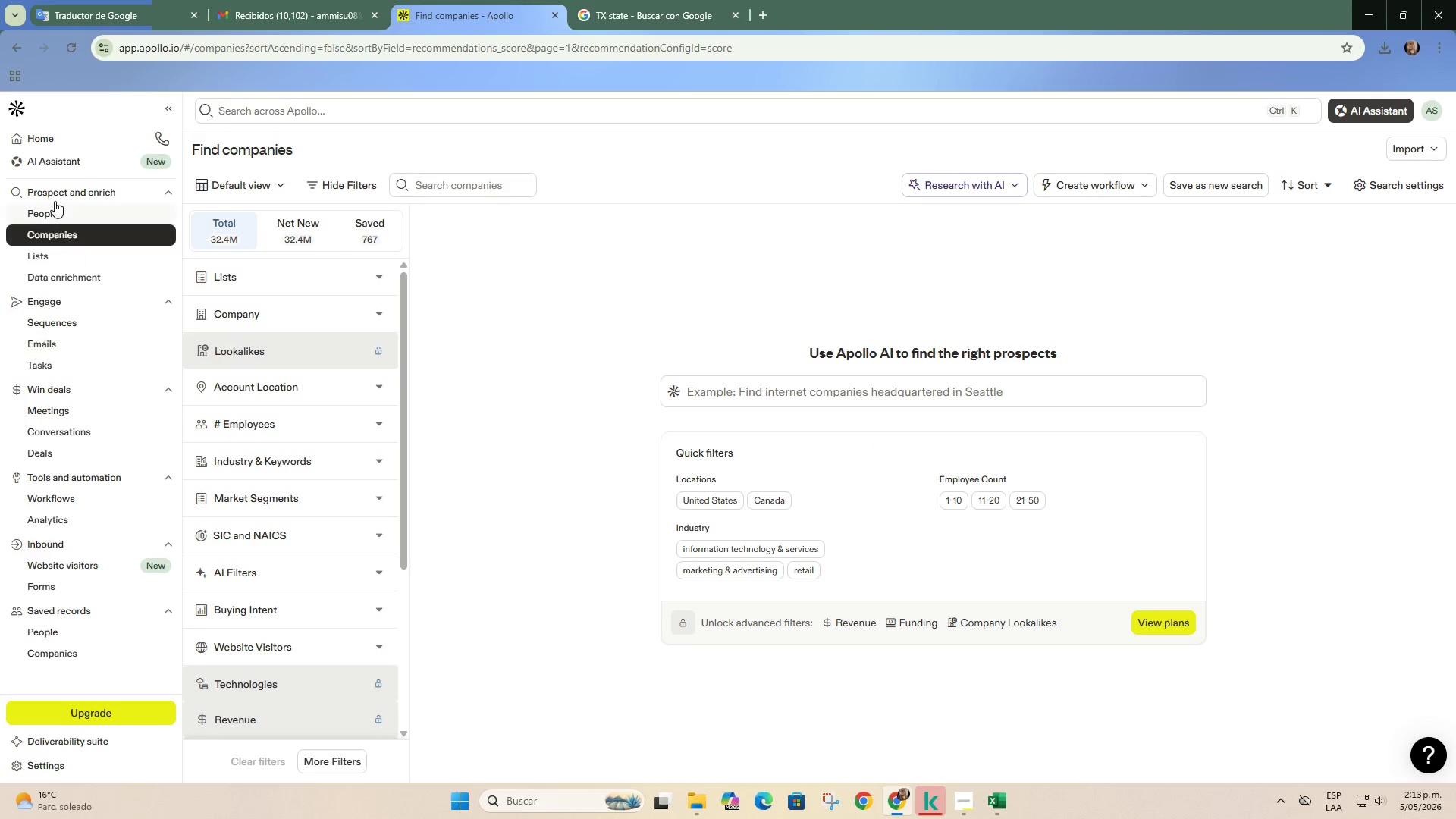 
left_click_drag(start_coordinate=[55, 201], to_coordinate=[55, 205])
 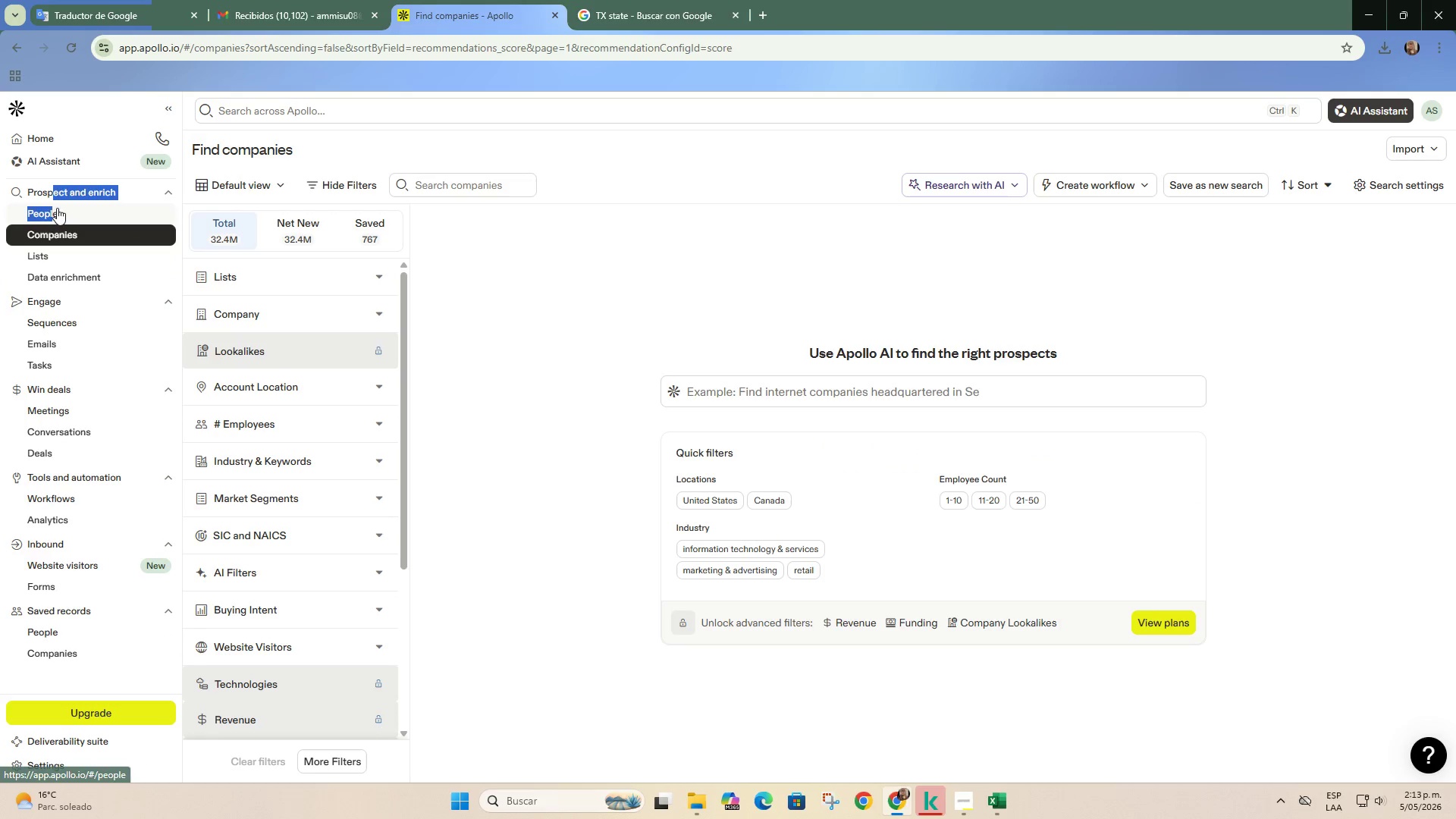 
double_click([57, 208])
 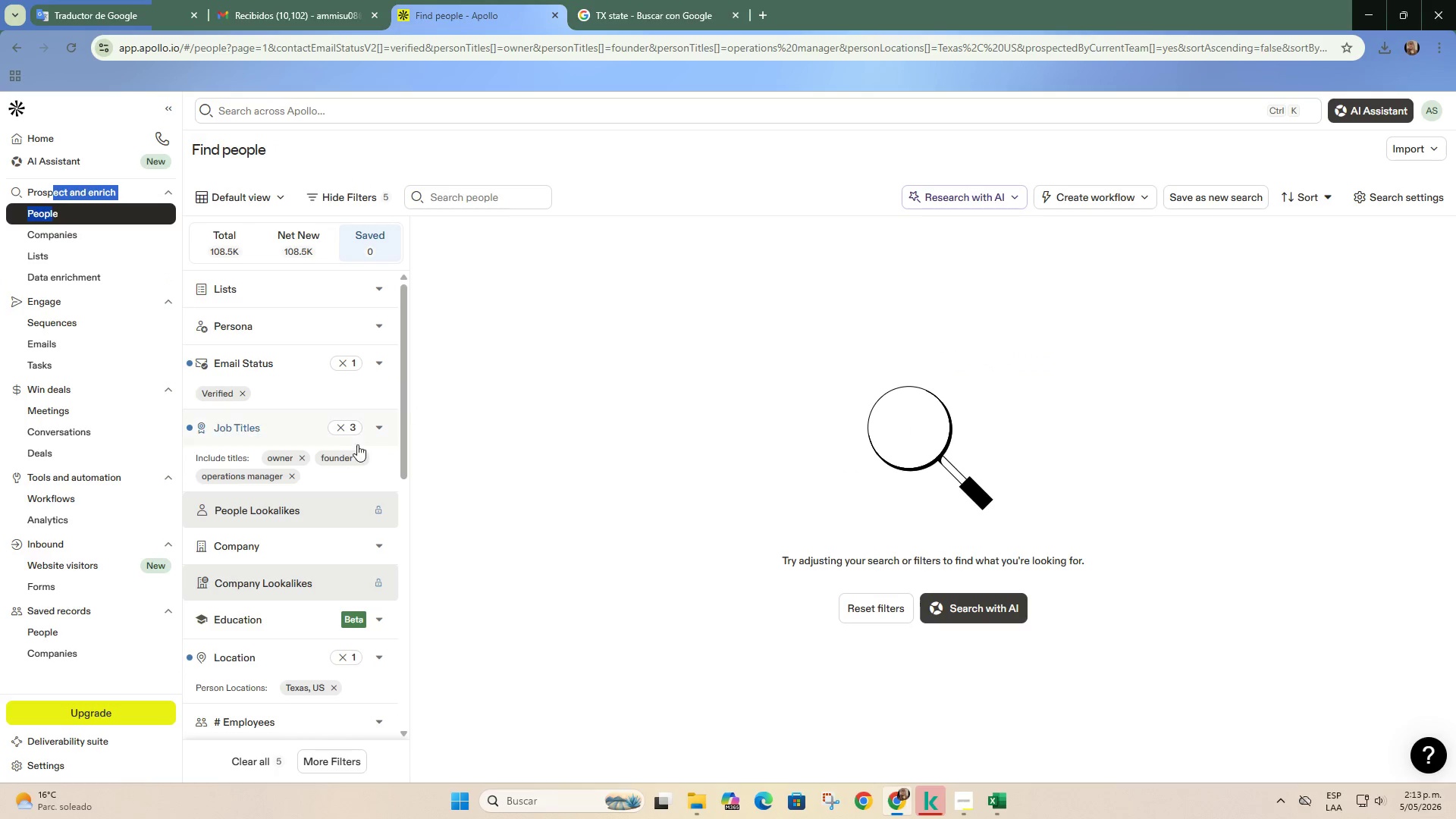 
scroll: coordinate [356, 429], scroll_direction: down, amount: 4.0
 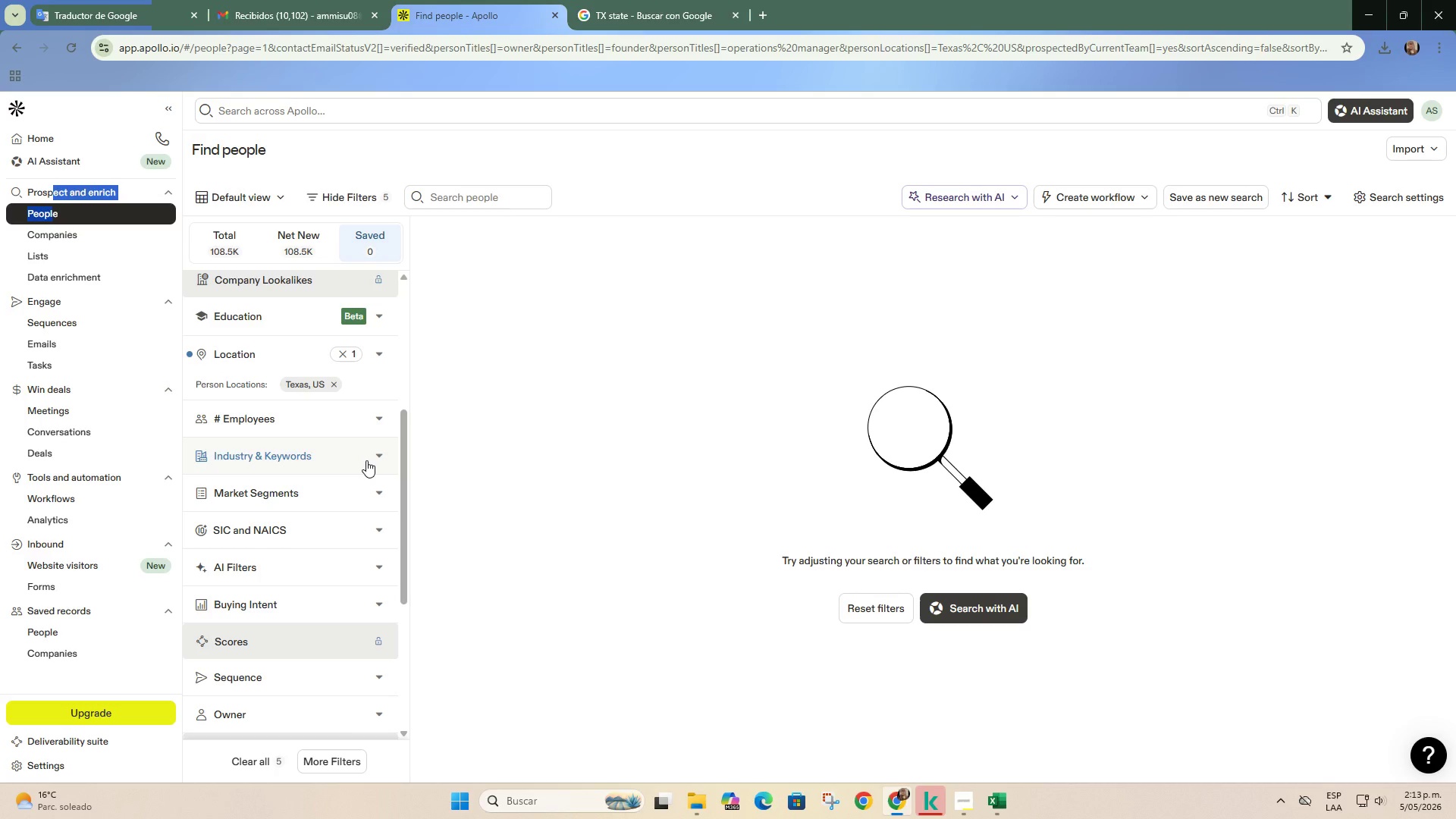 
left_click([367, 461])
 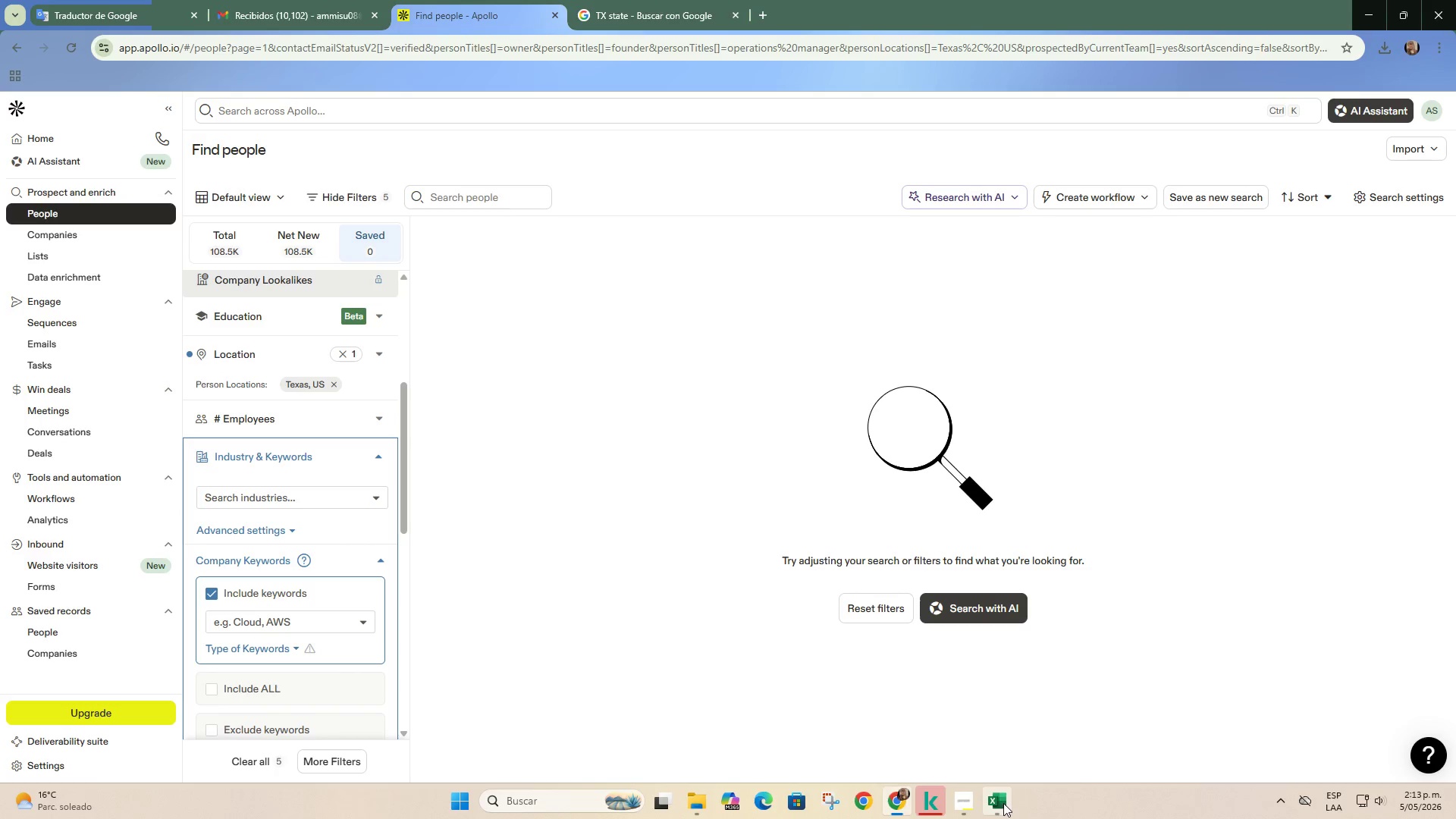 
left_click([1003, 806])
 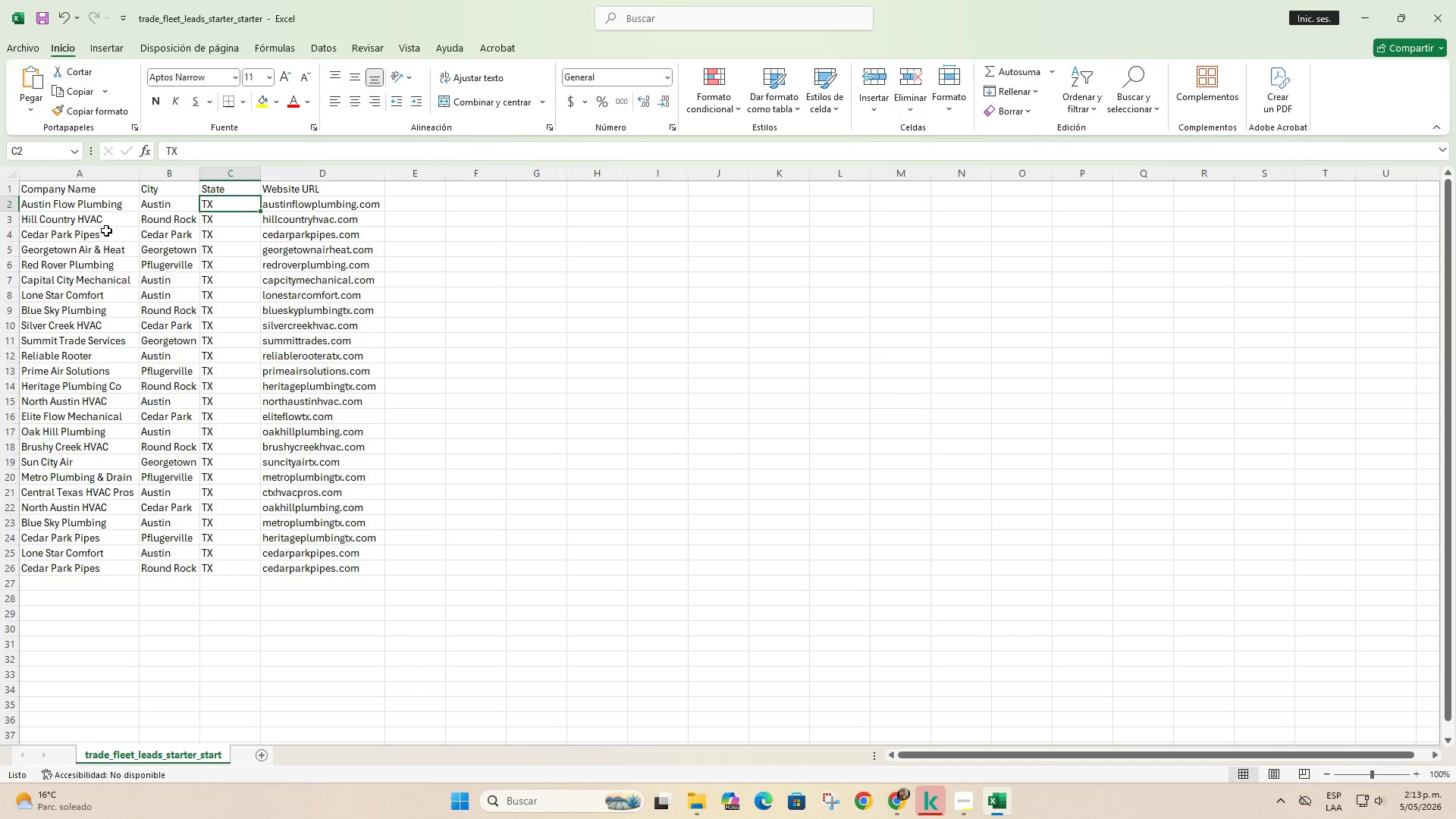 
left_click([106, 211])
 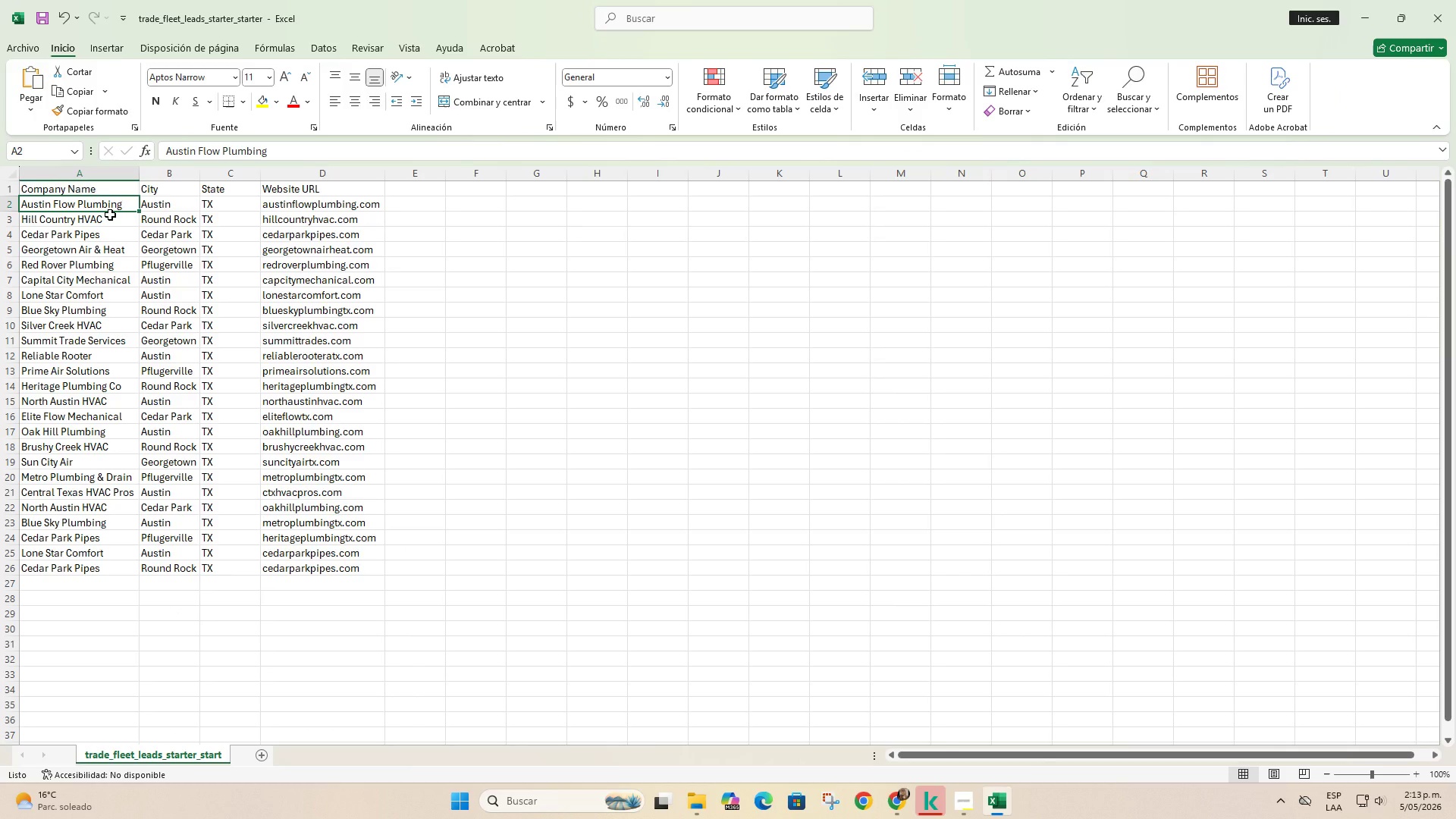 
key(Control+C)
 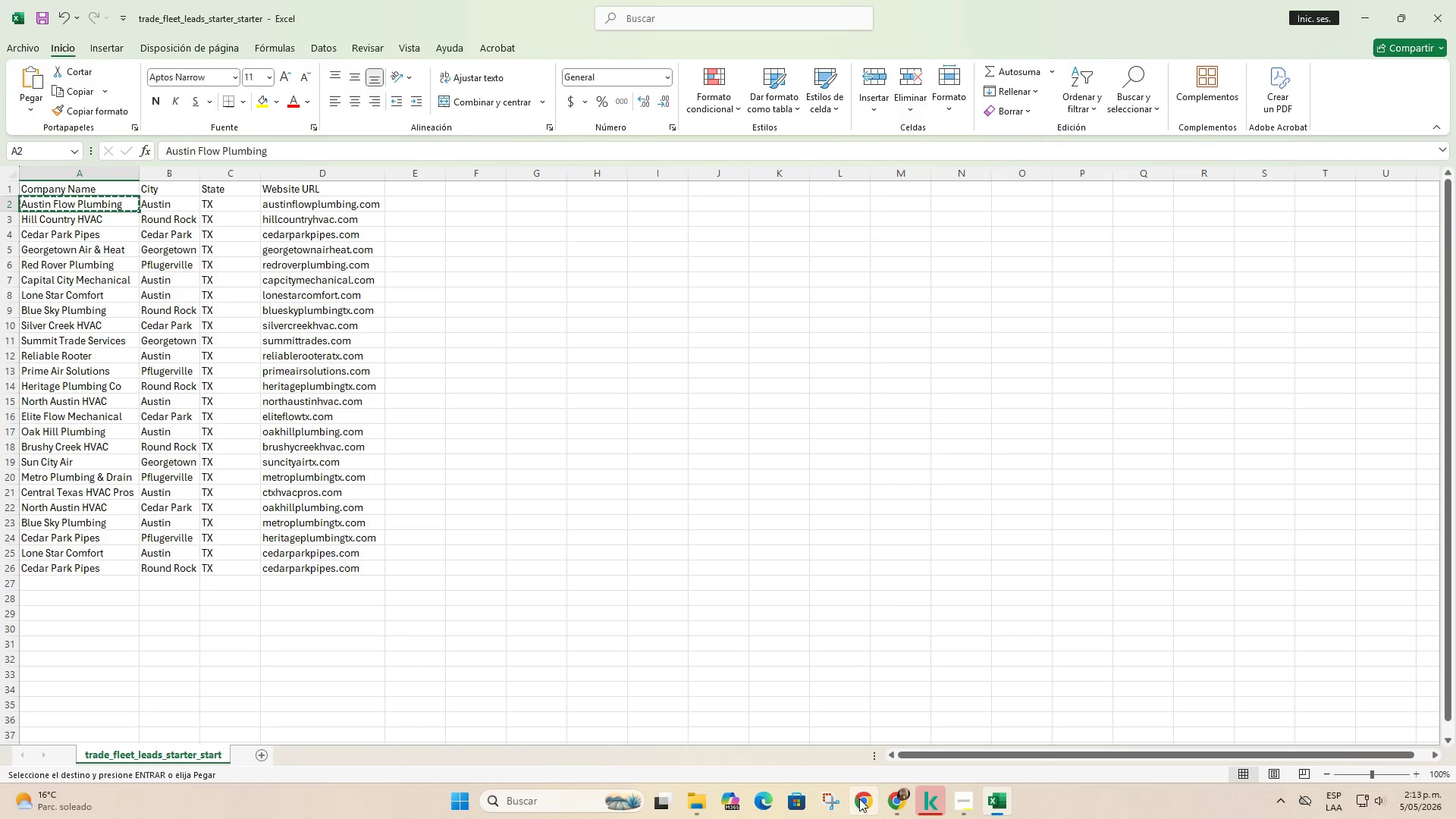 
left_click([905, 795])
 